 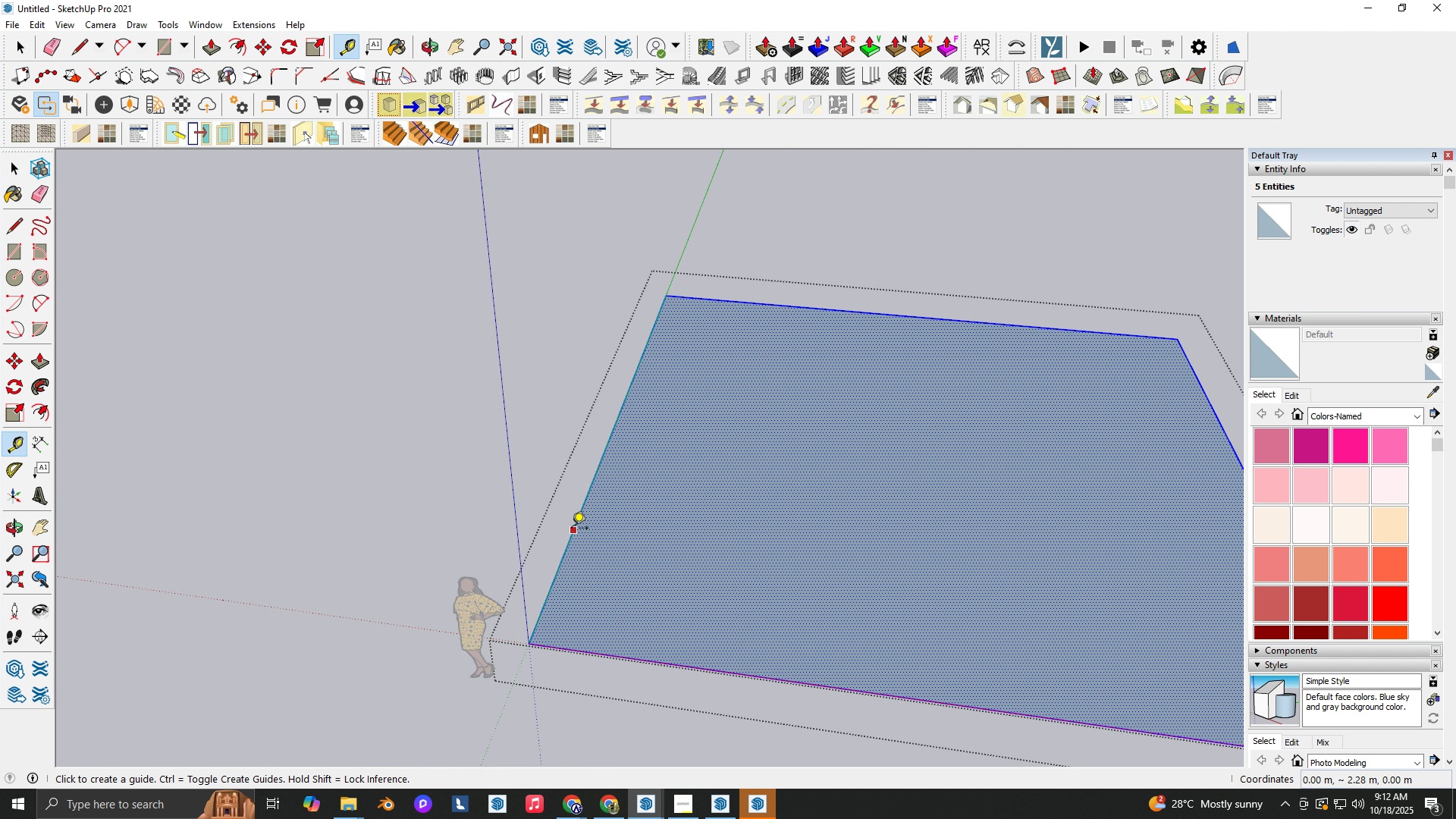 
scroll: coordinate [572, 529], scroll_direction: up, amount: 2.0
 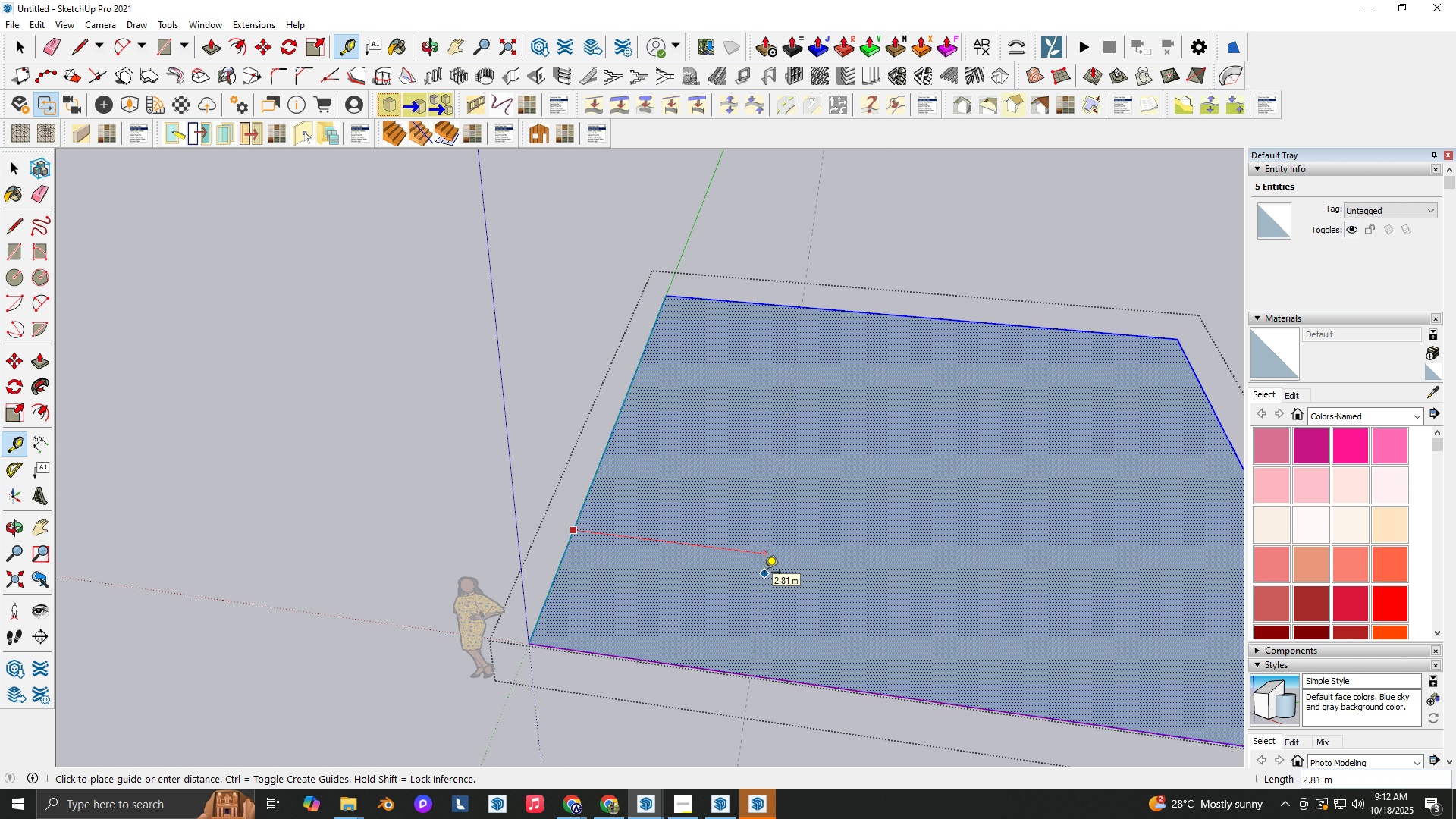 
key(Numpad3)
 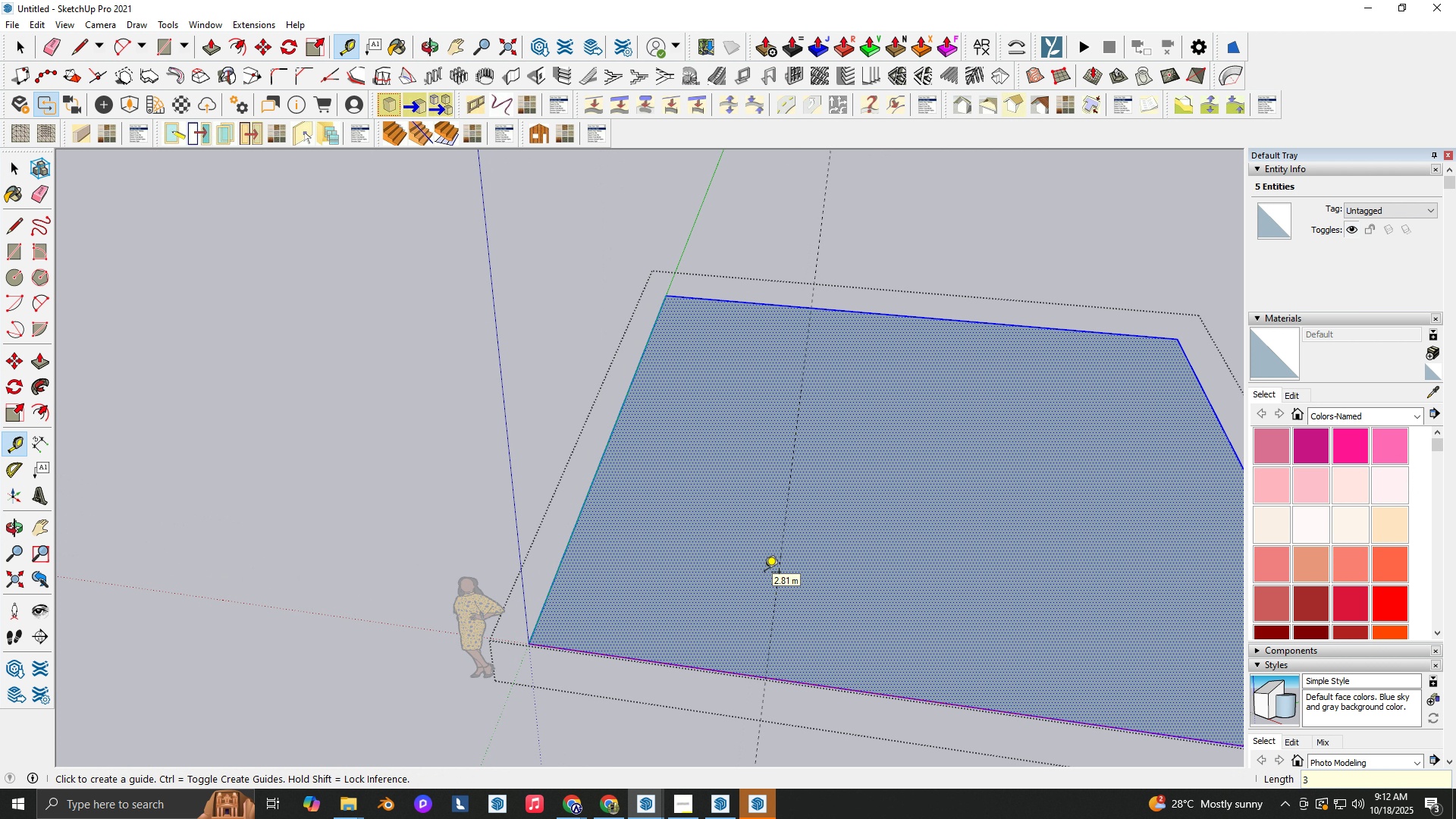 
key(NumpadEnter)
 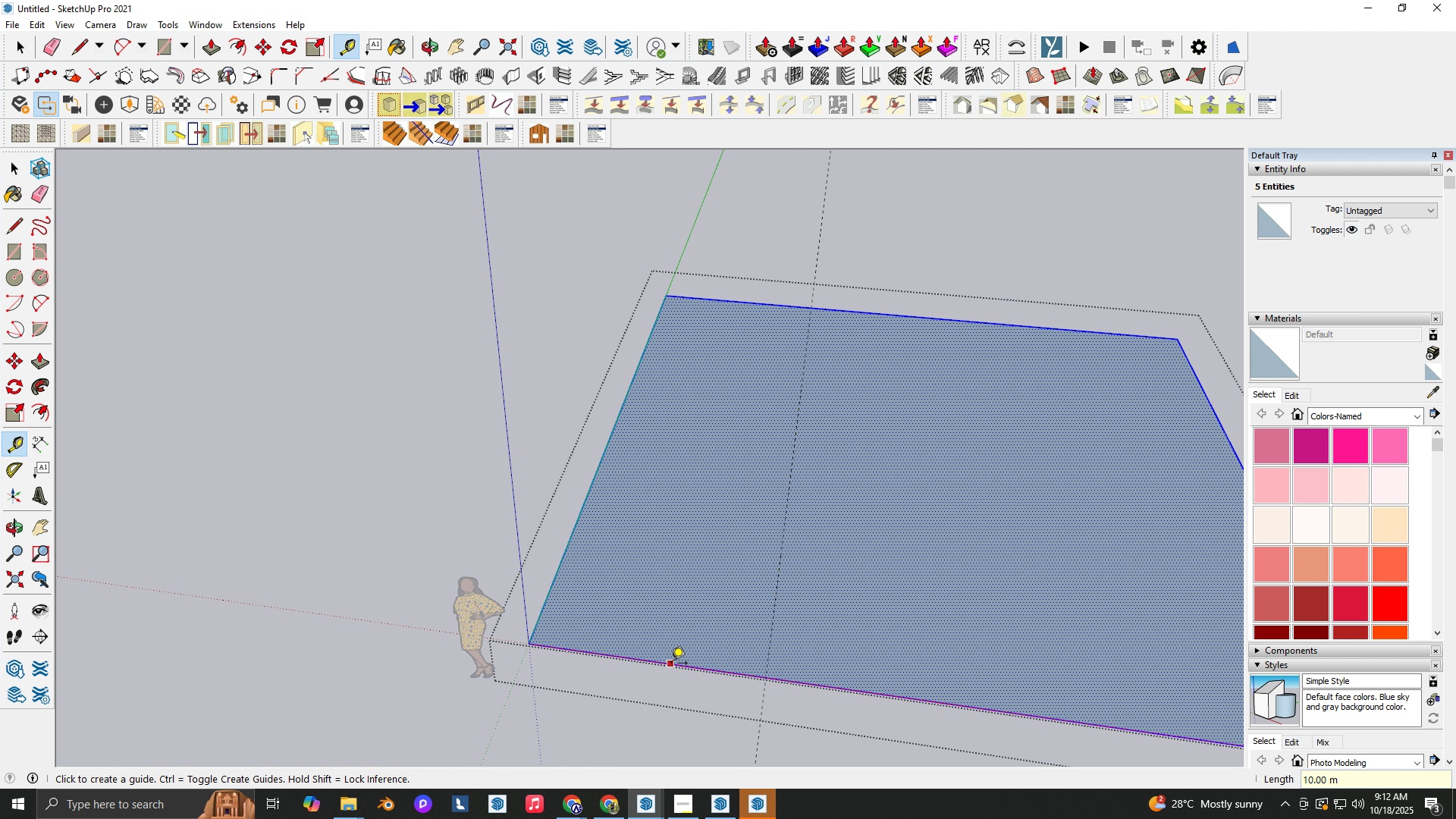 
left_click([673, 661])
 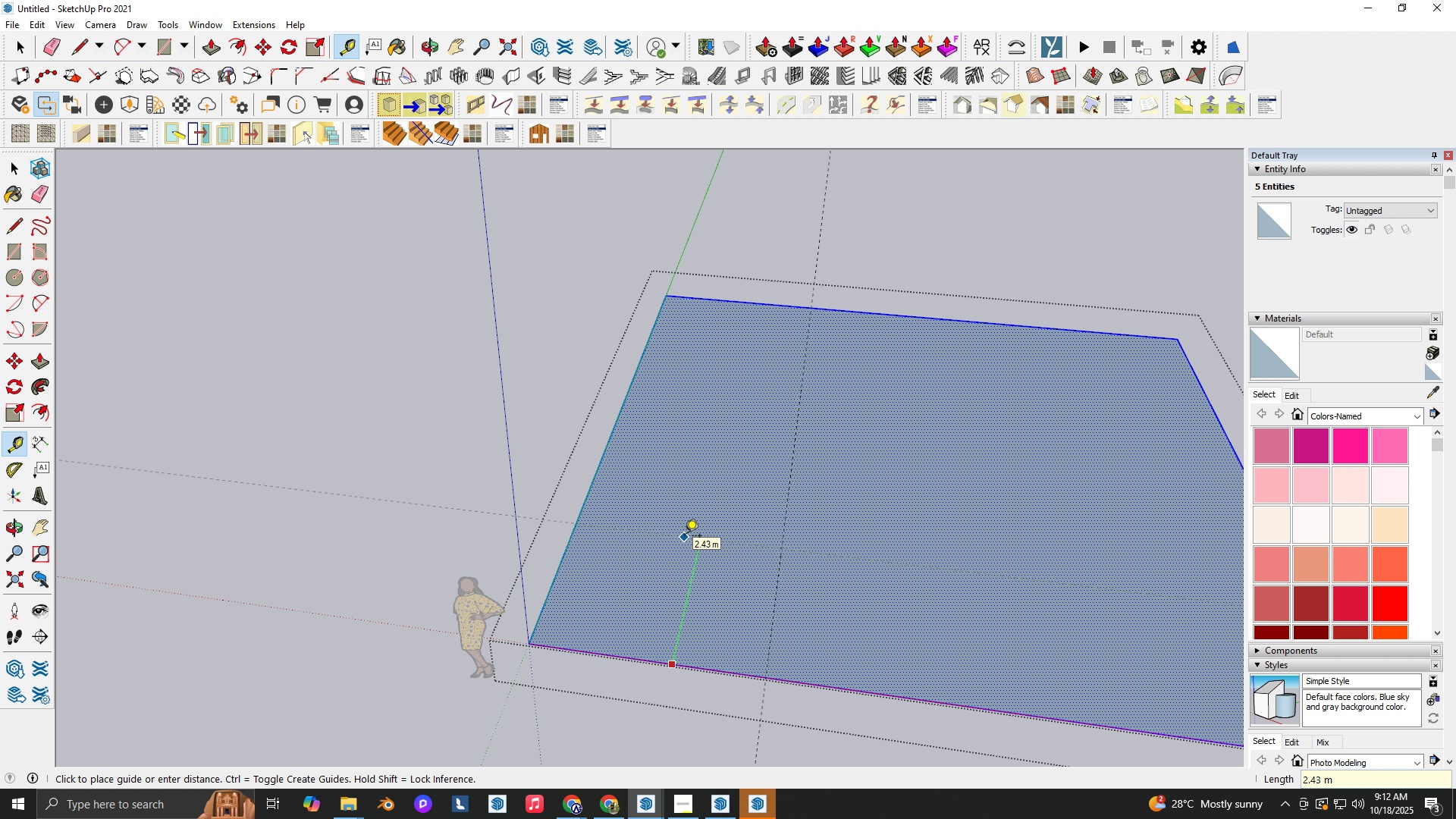 
key(Numpad3)
 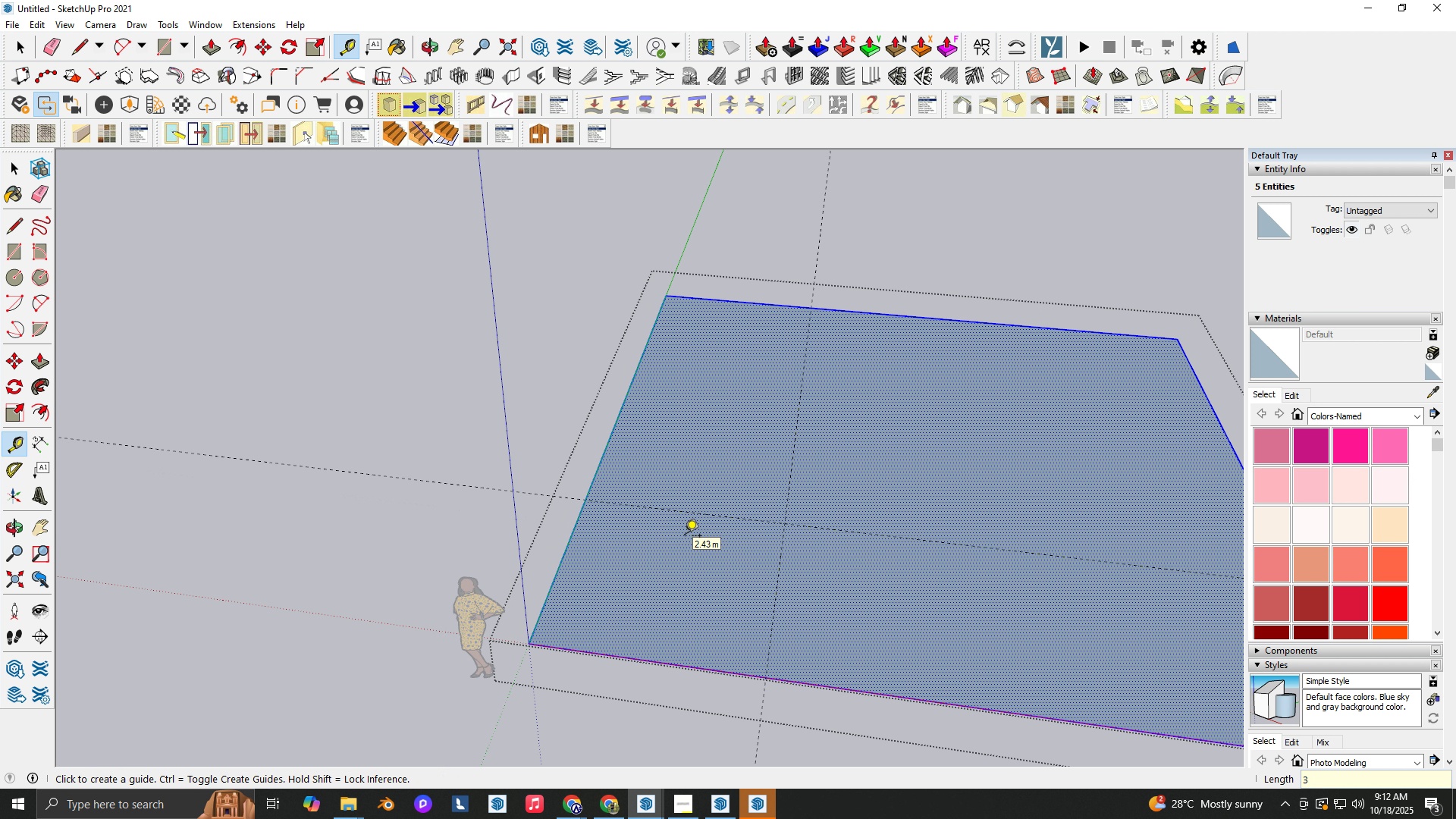 
key(NumpadEnter)
 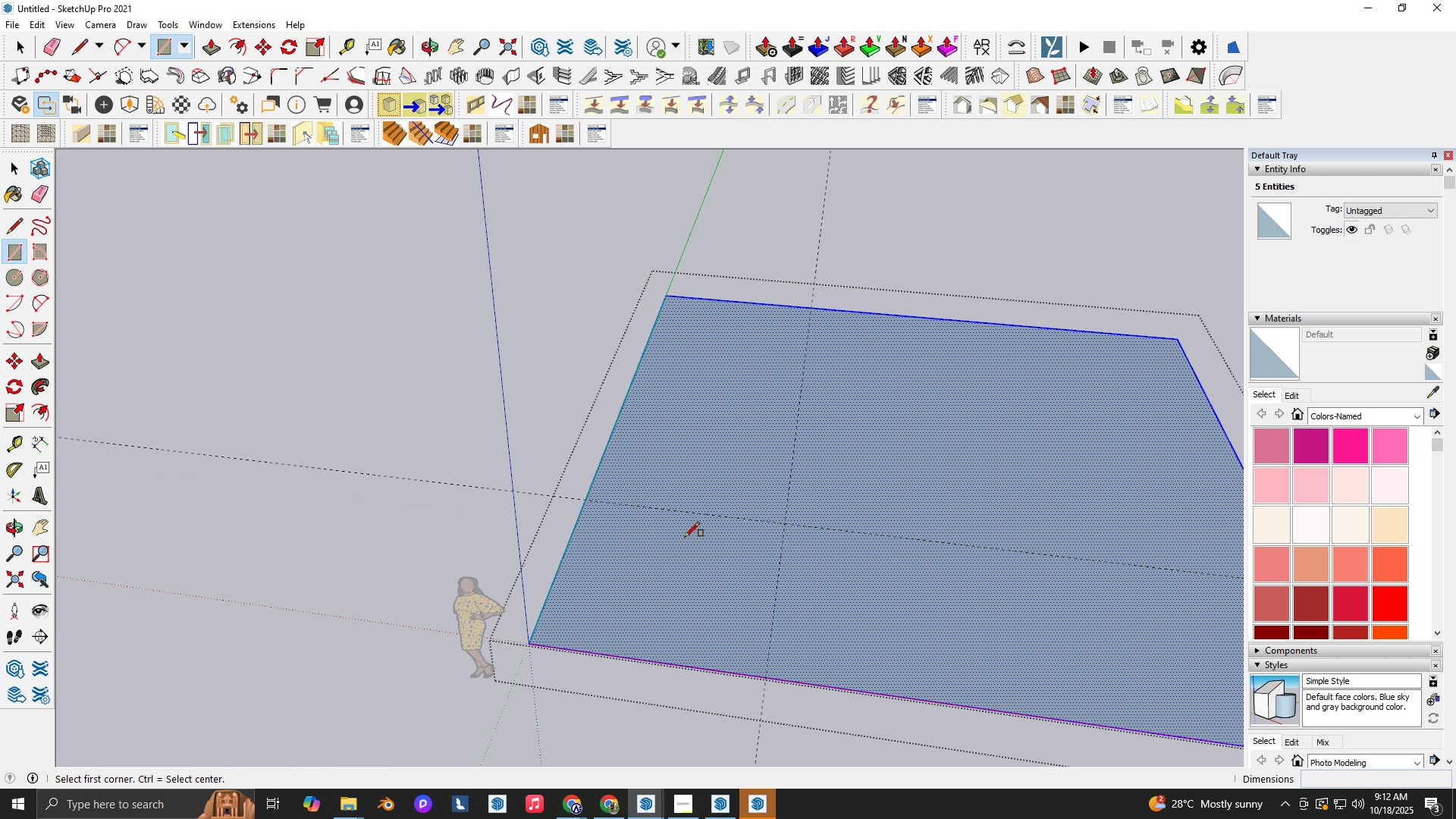 
key(R)
 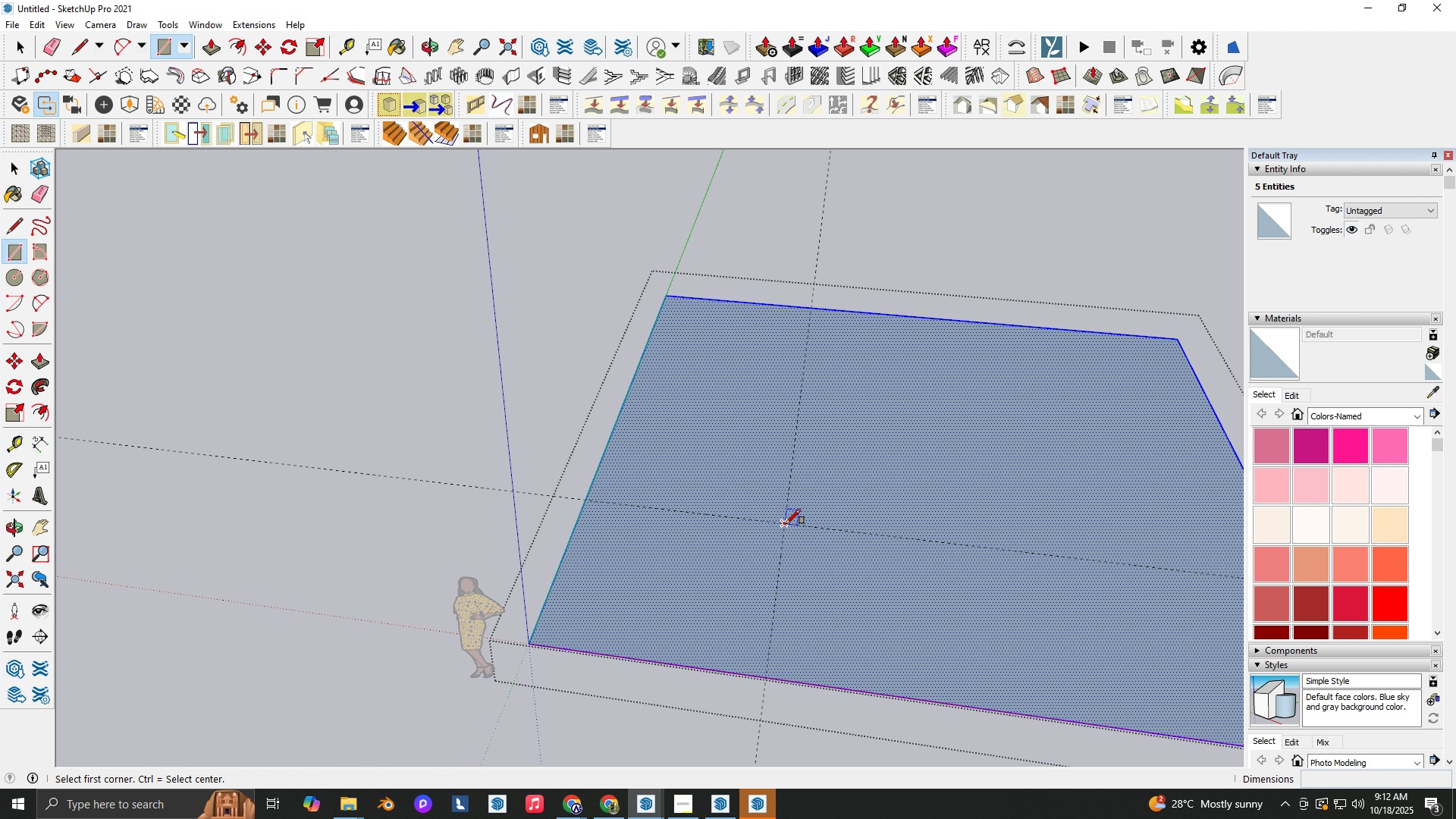 
left_click([786, 524])
 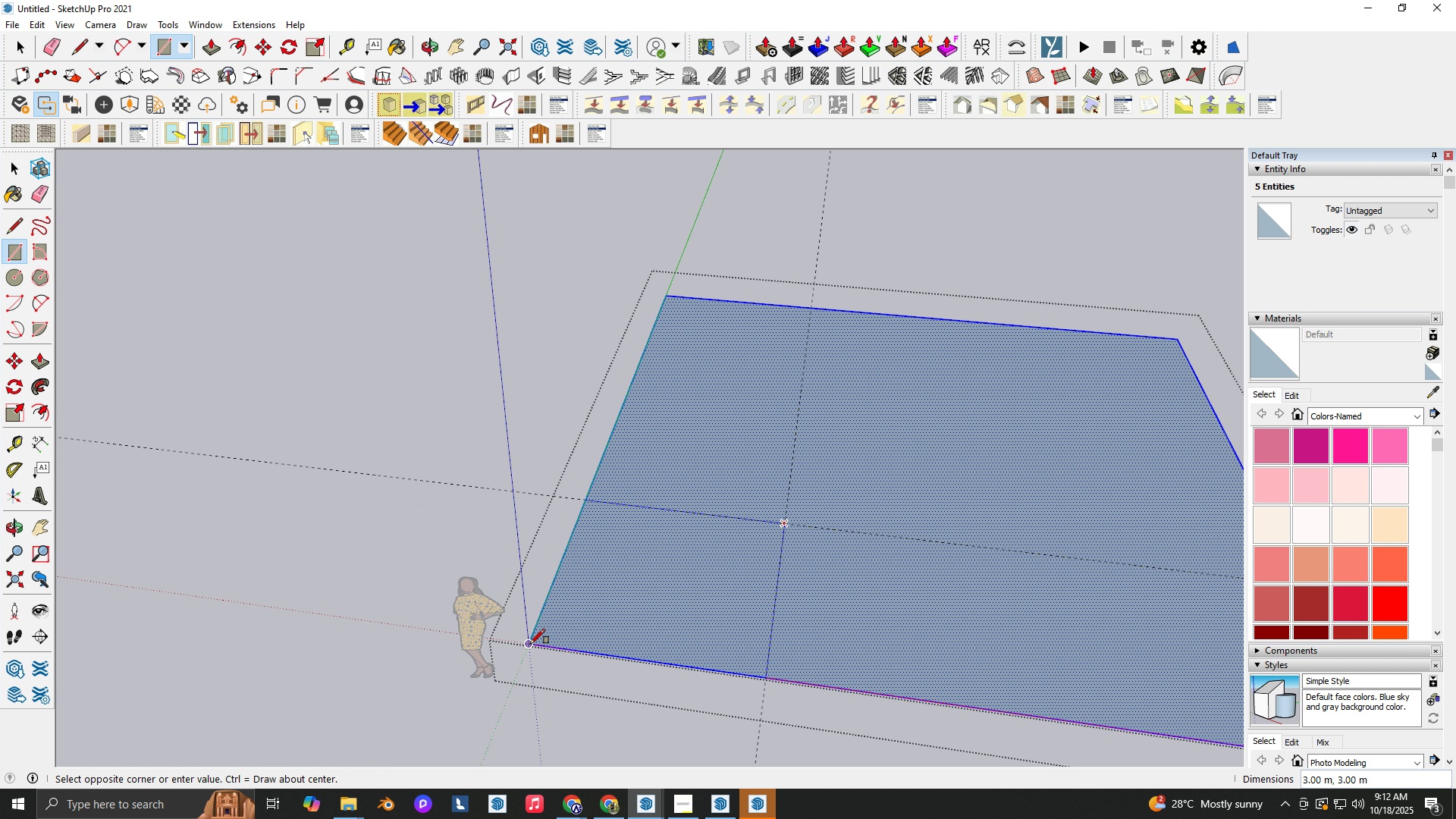 
left_click([530, 644])
 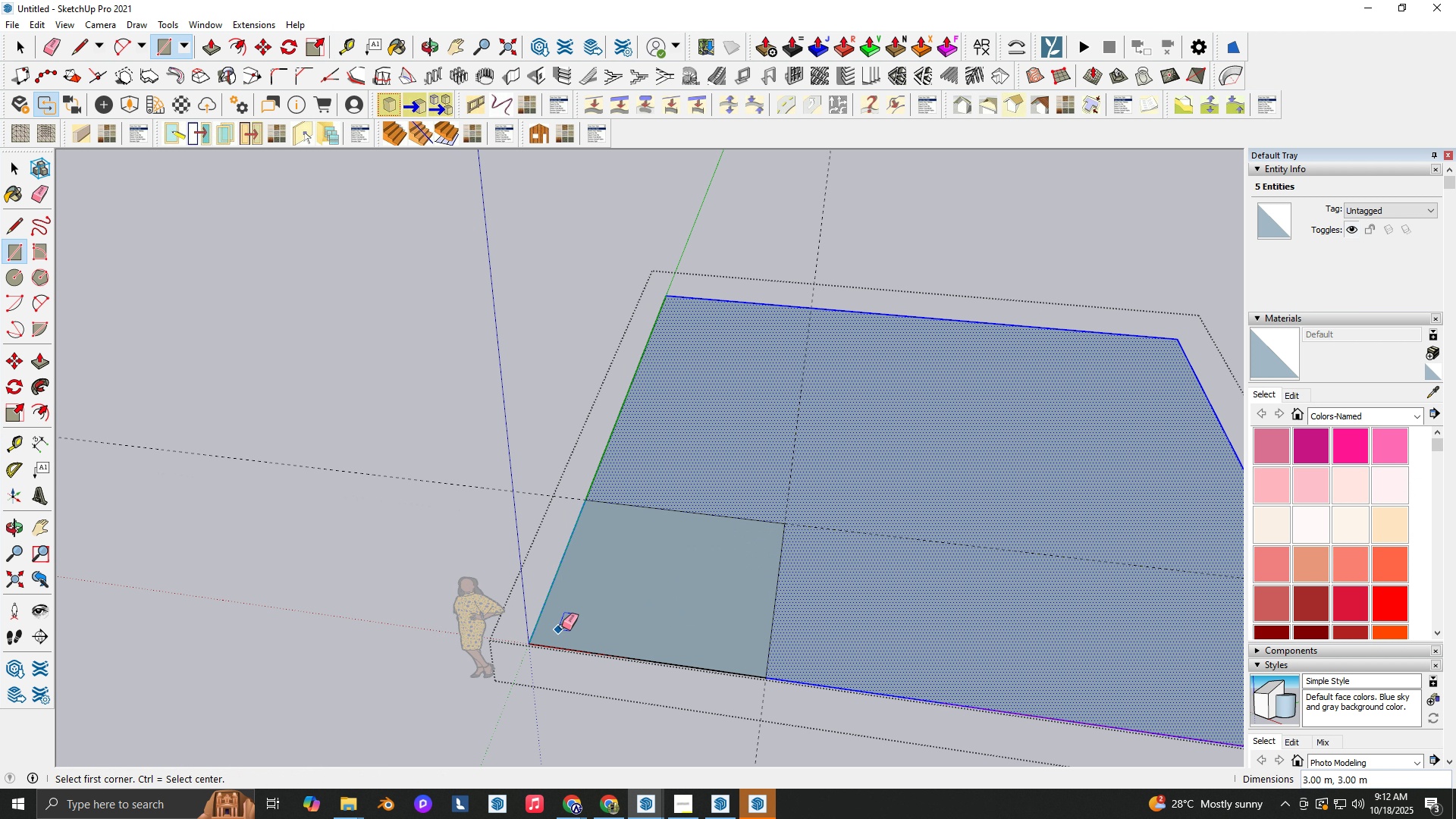 
key(E)
 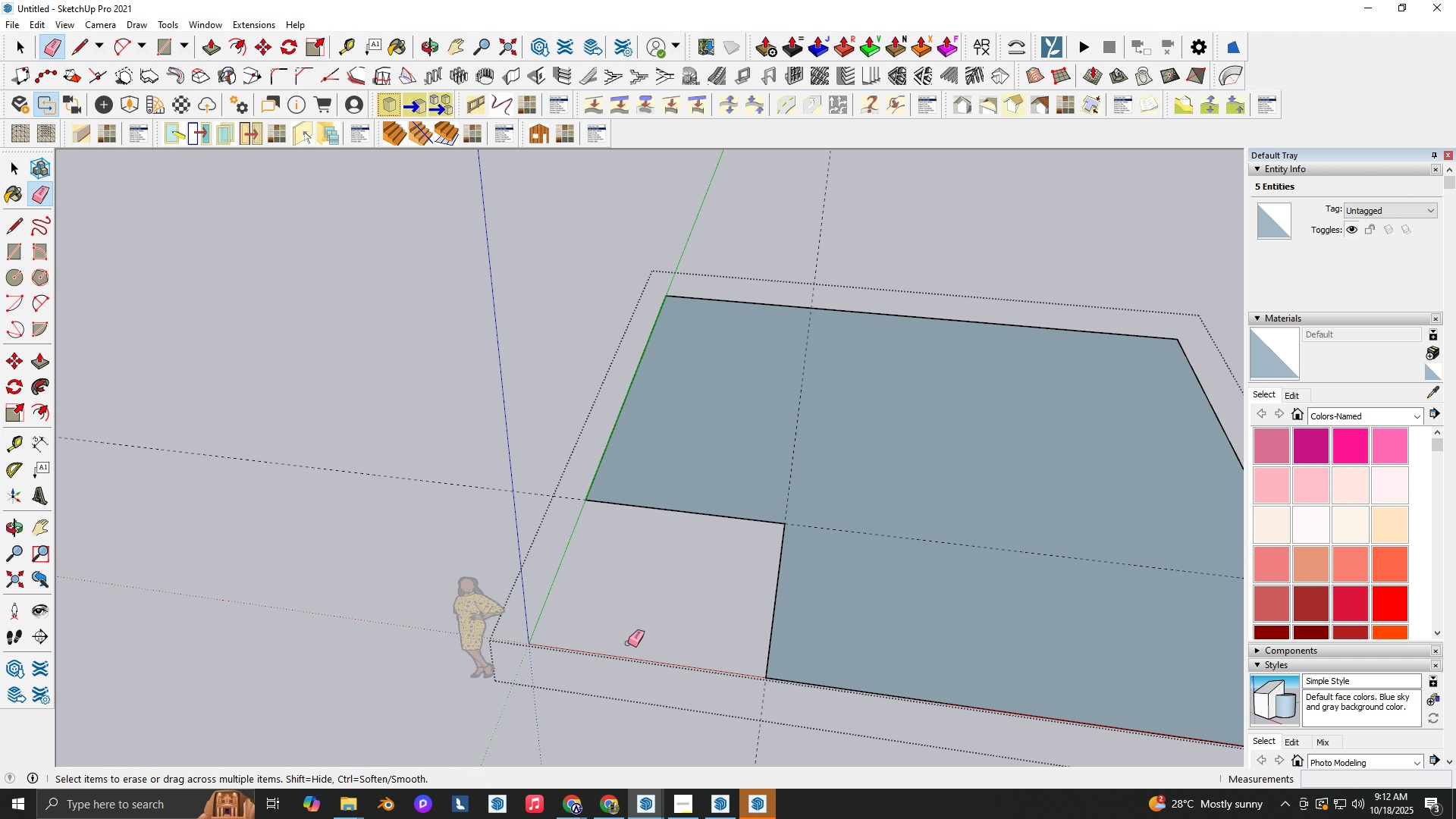 
scroll: coordinate [723, 551], scroll_direction: down, amount: 5.0
 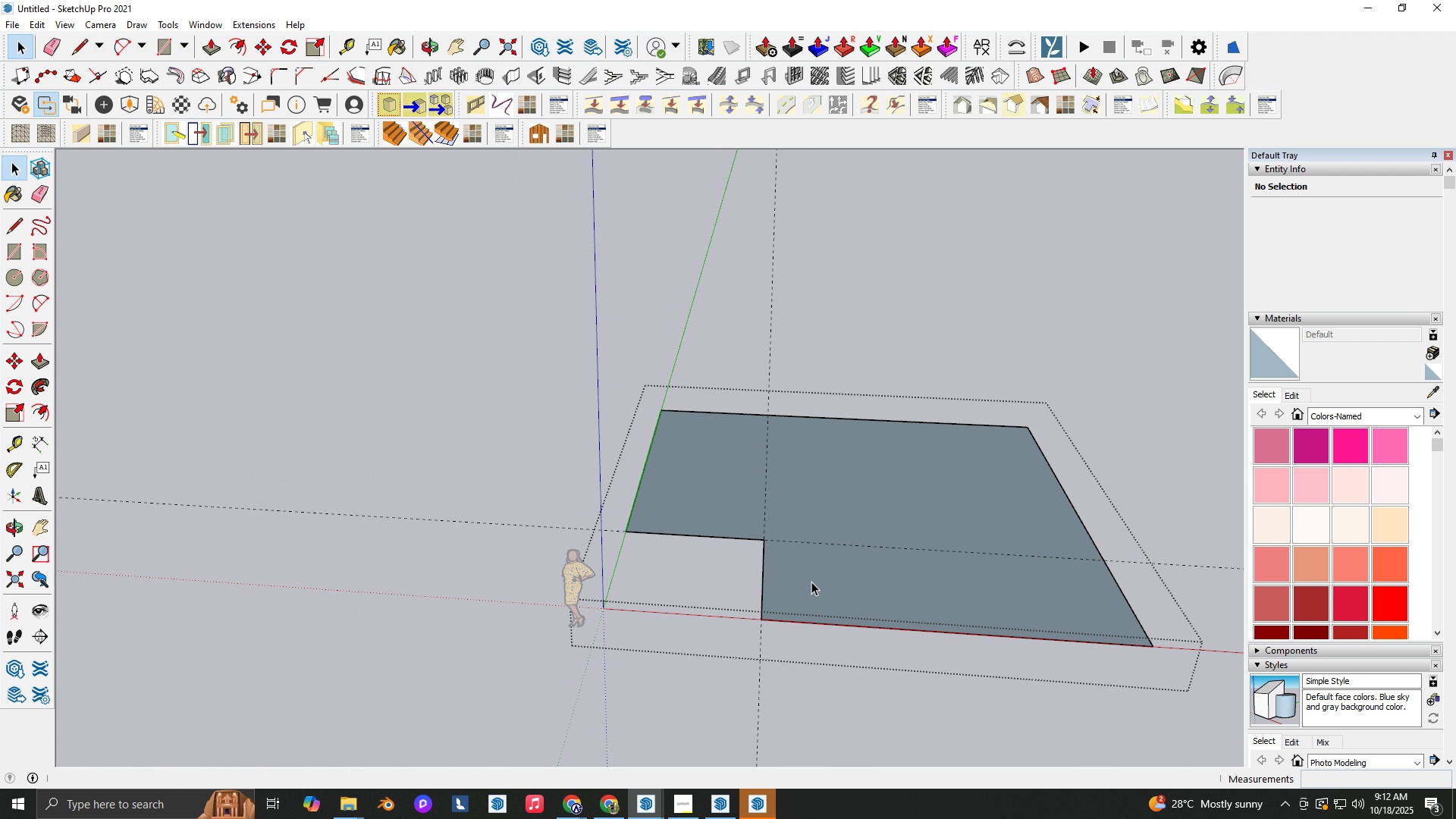 
key(Space)
 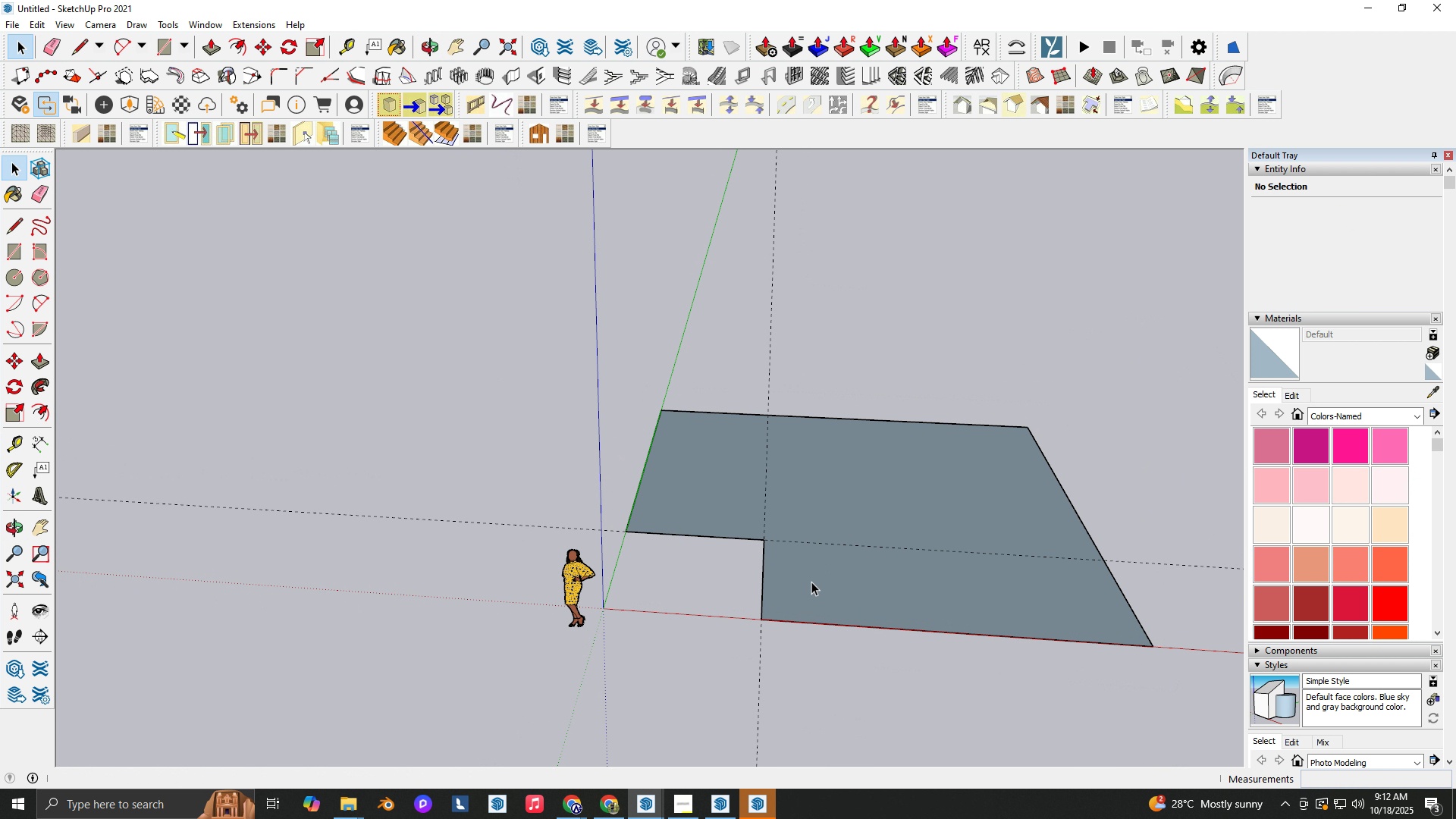 
key(Escape)
 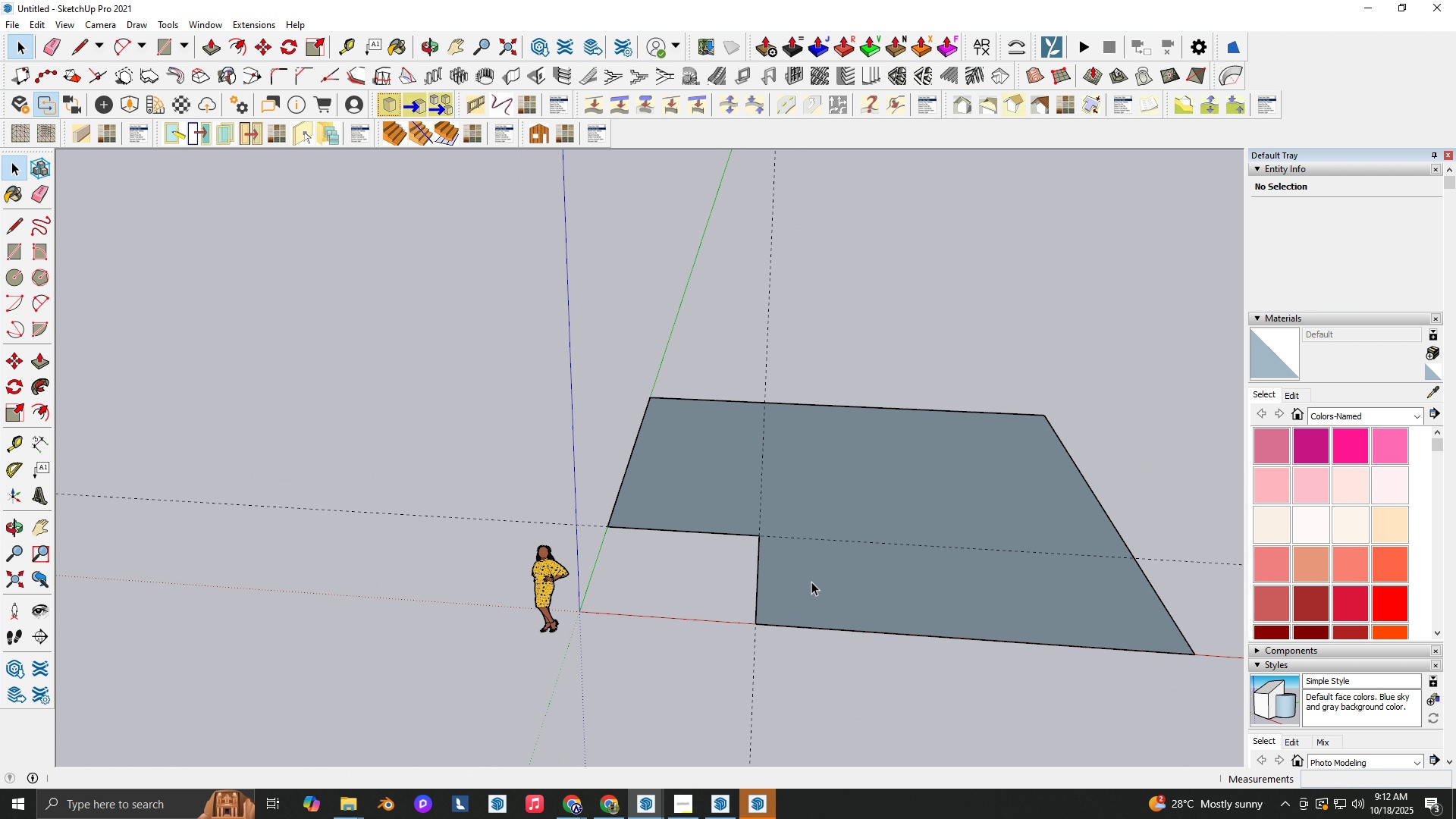 
scroll: coordinate [811, 582], scroll_direction: up, amount: 1.0
 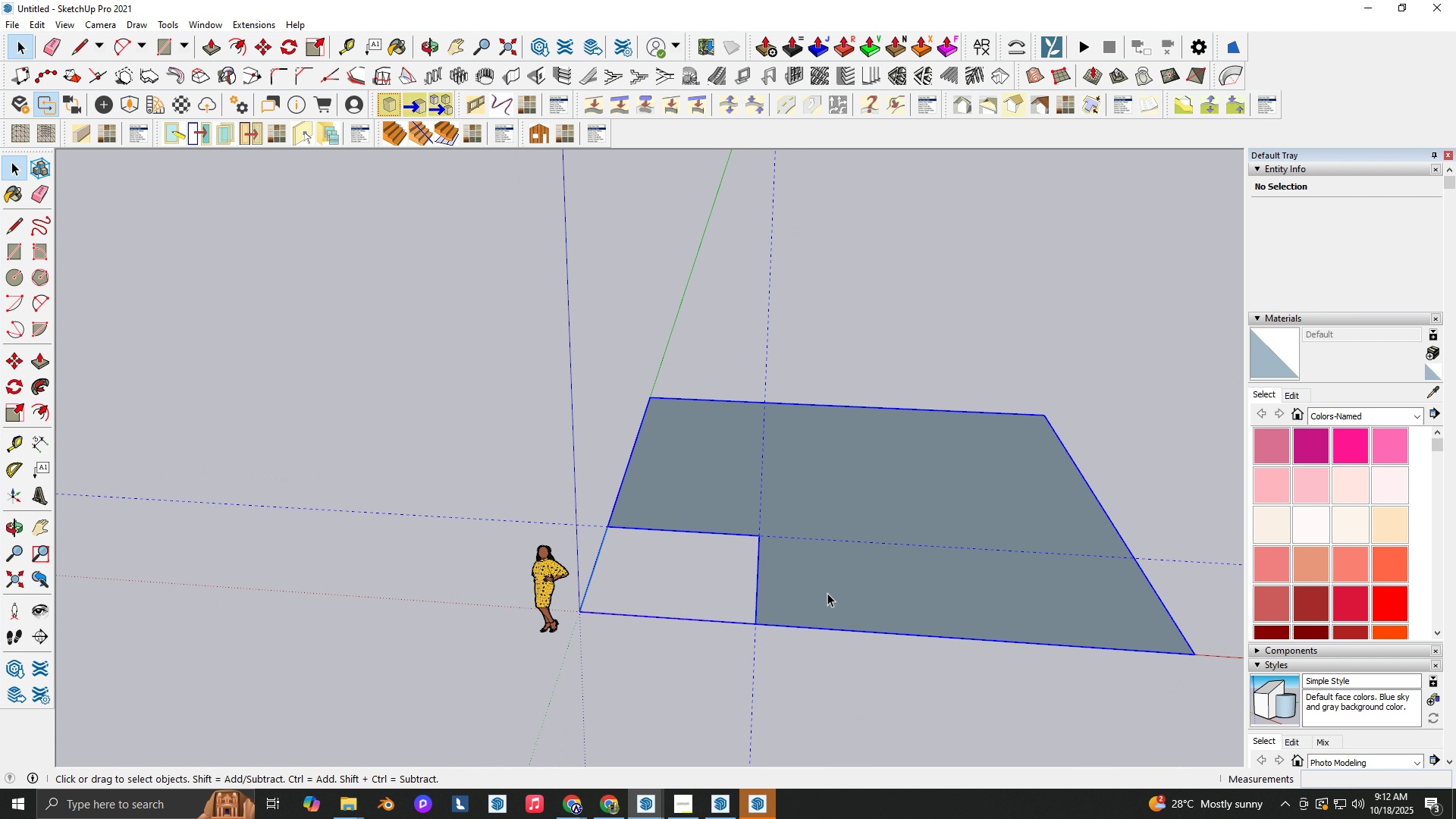 
left_click([827, 593])
 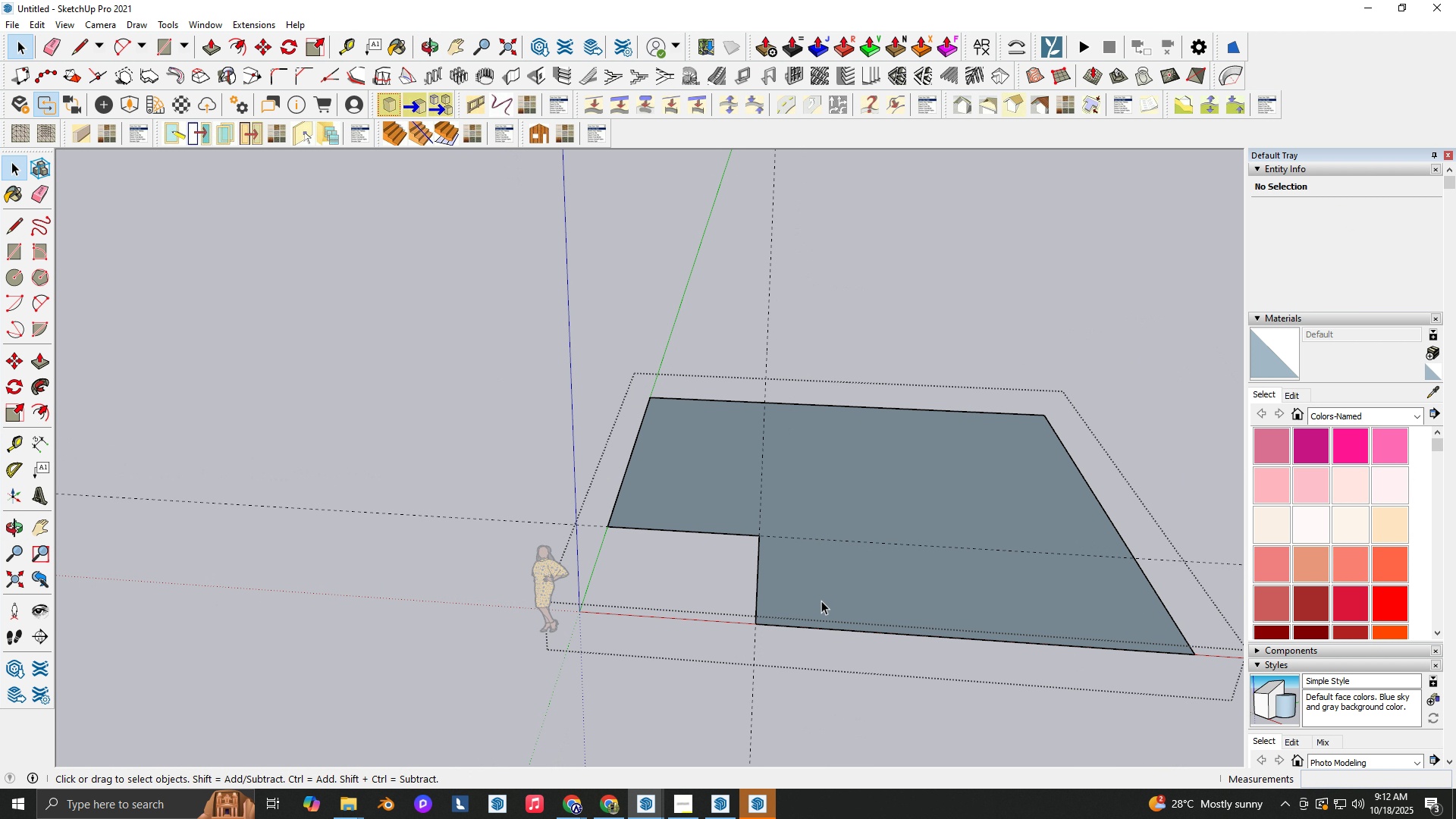 
key(Shift+ShiftLeft)
 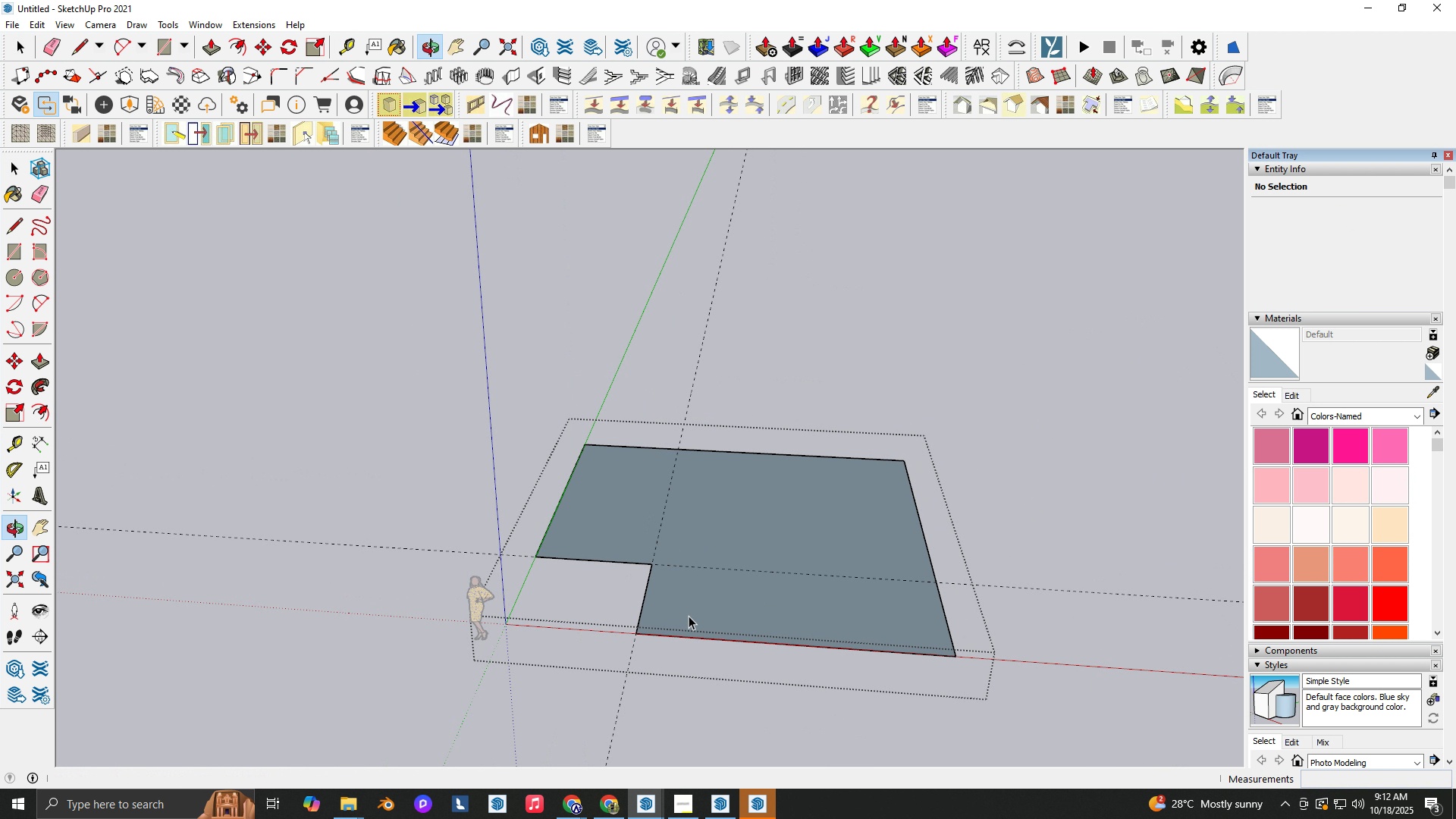 
scroll: coordinate [689, 616], scroll_direction: down, amount: 3.0
 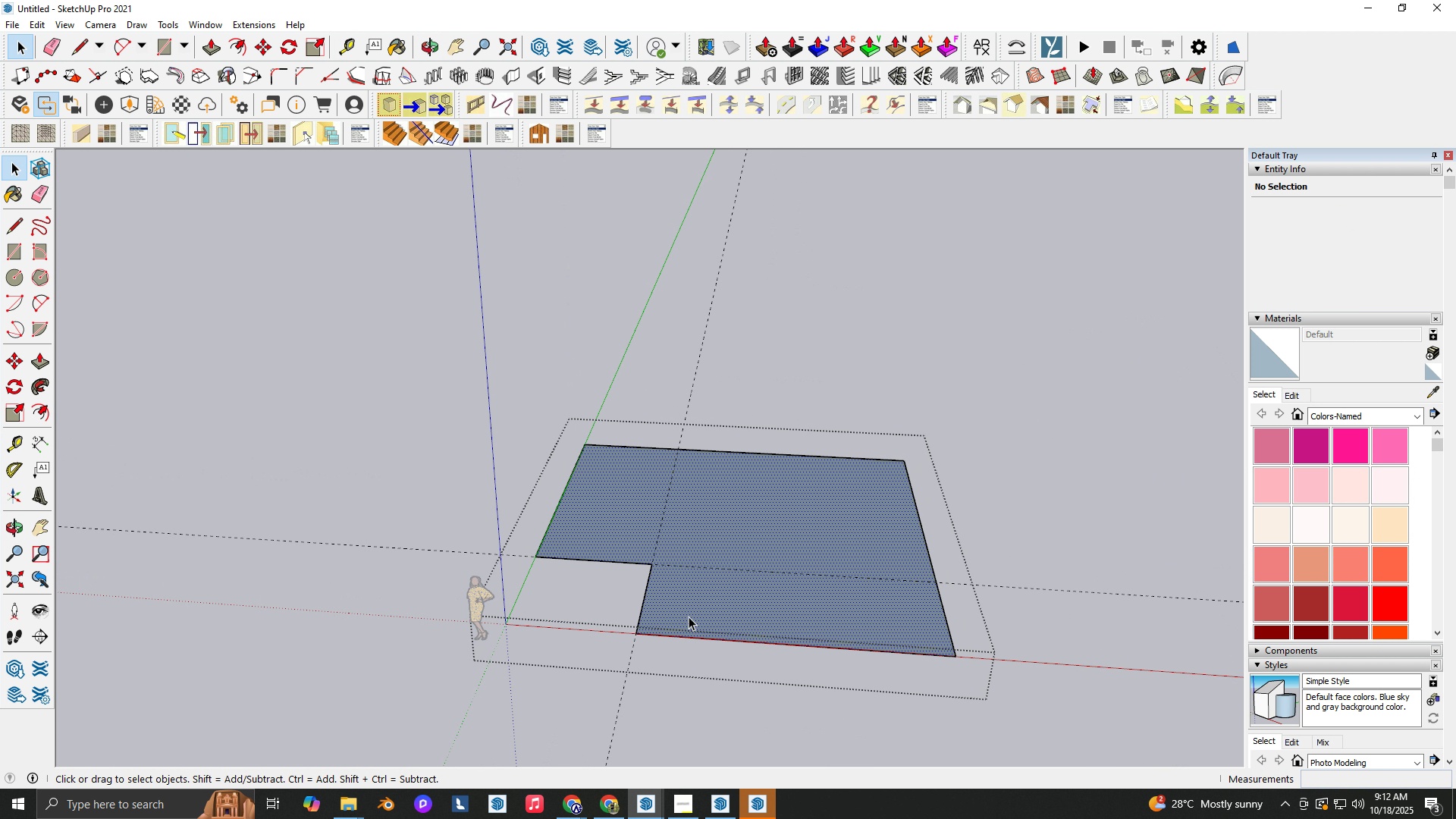 
left_click([689, 617])
 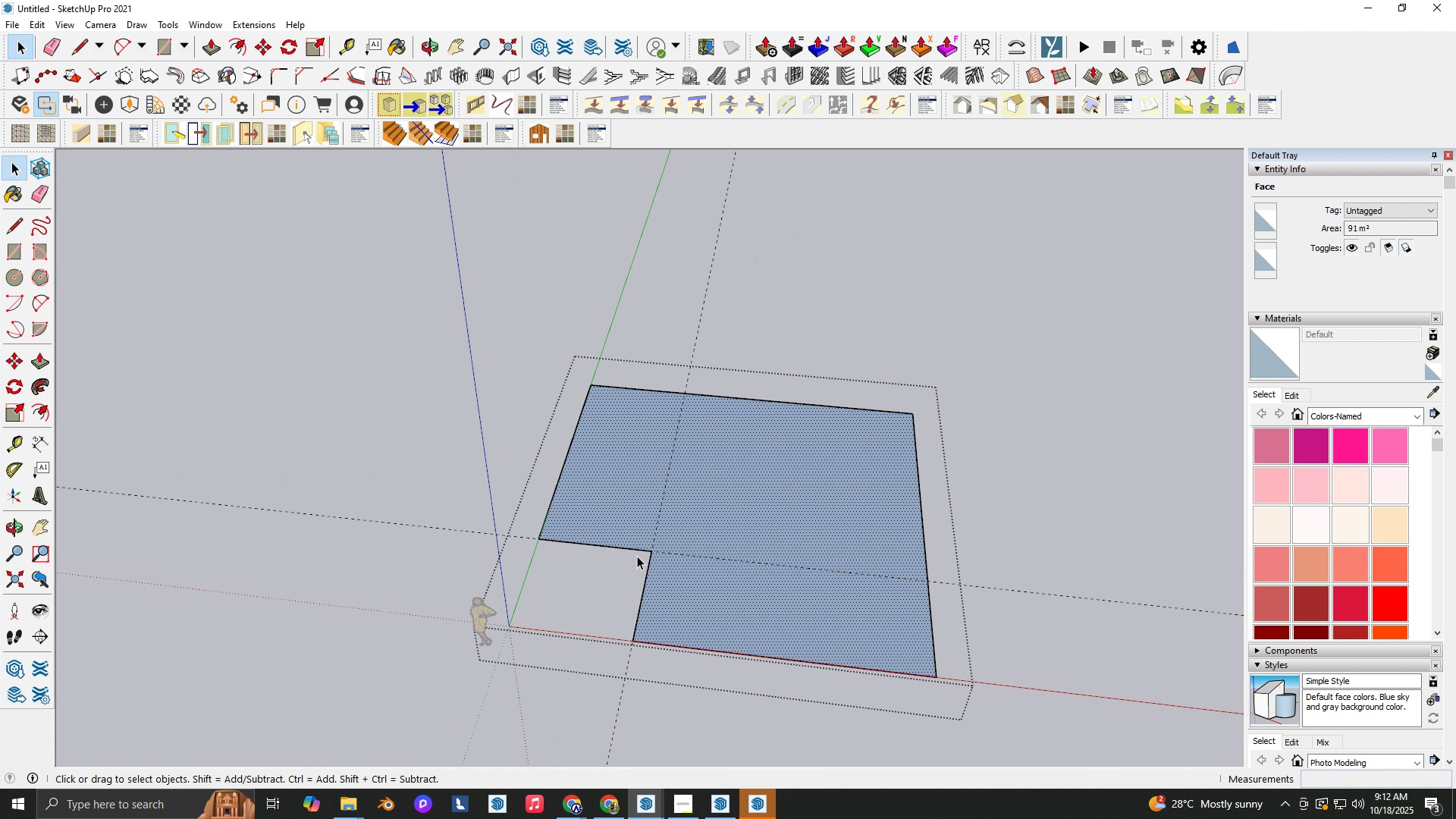 
scroll: coordinate [685, 579], scroll_direction: up, amount: 2.0
 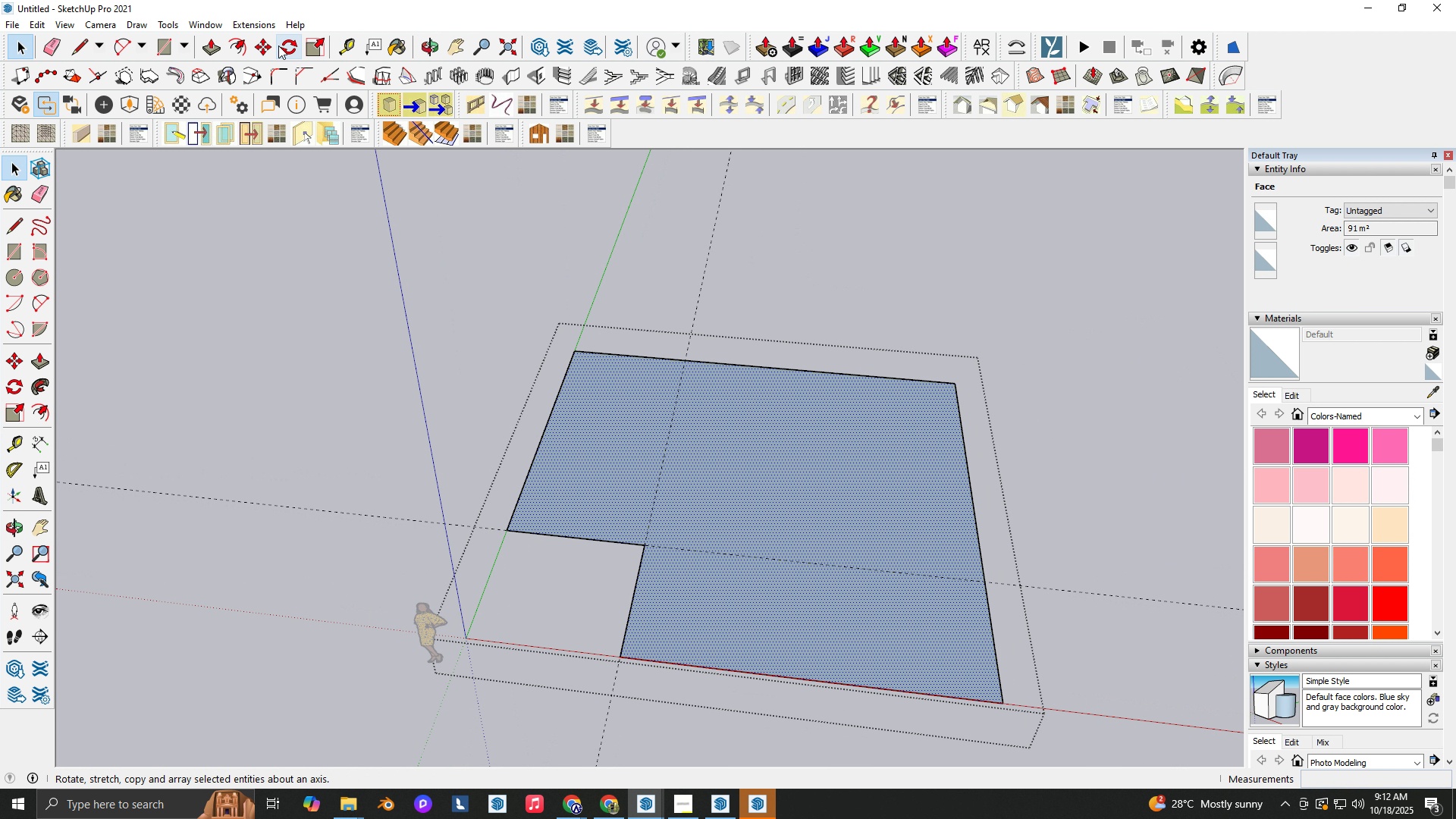 
left_click([248, 42])
 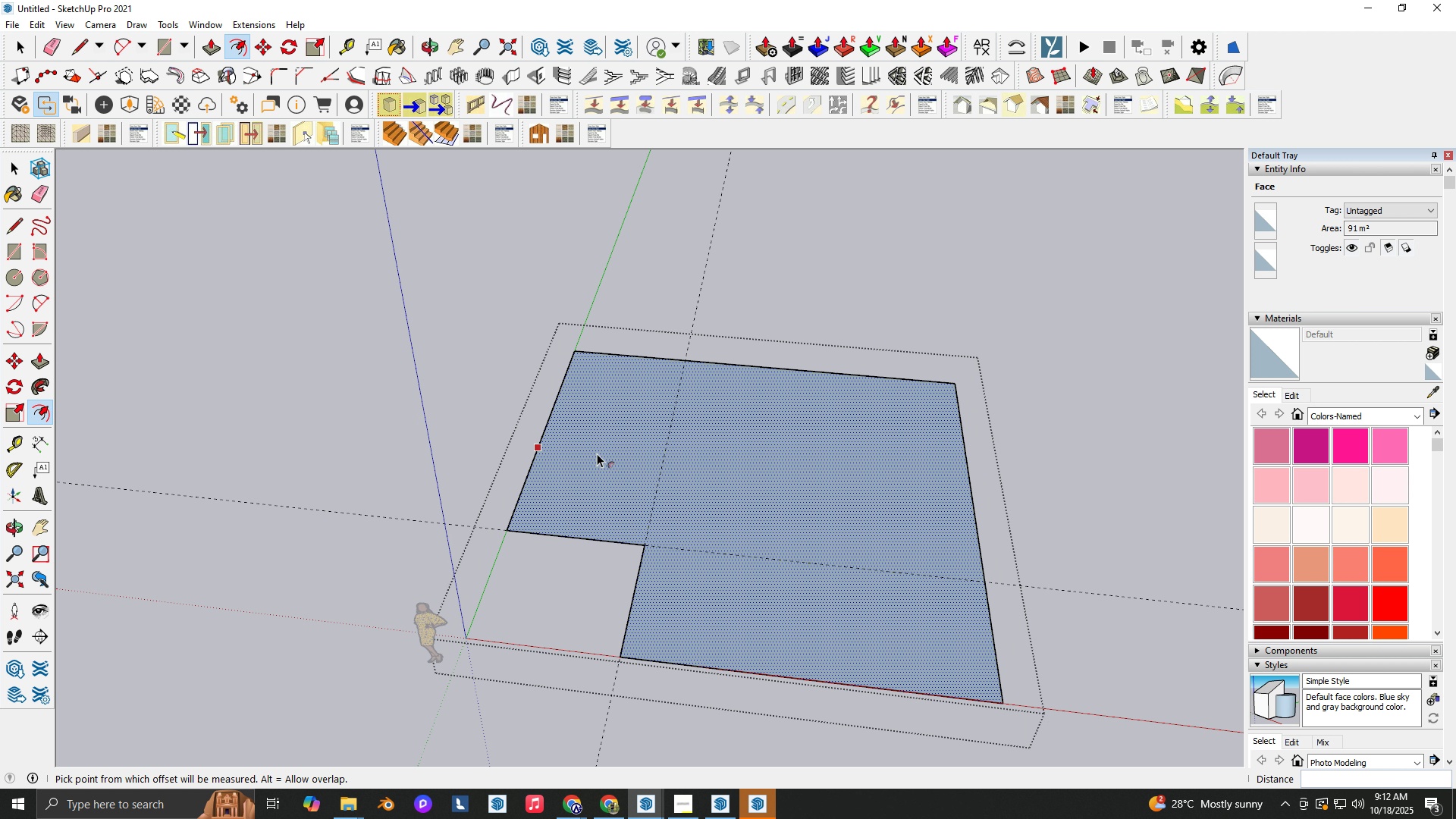 
left_click([597, 453])
 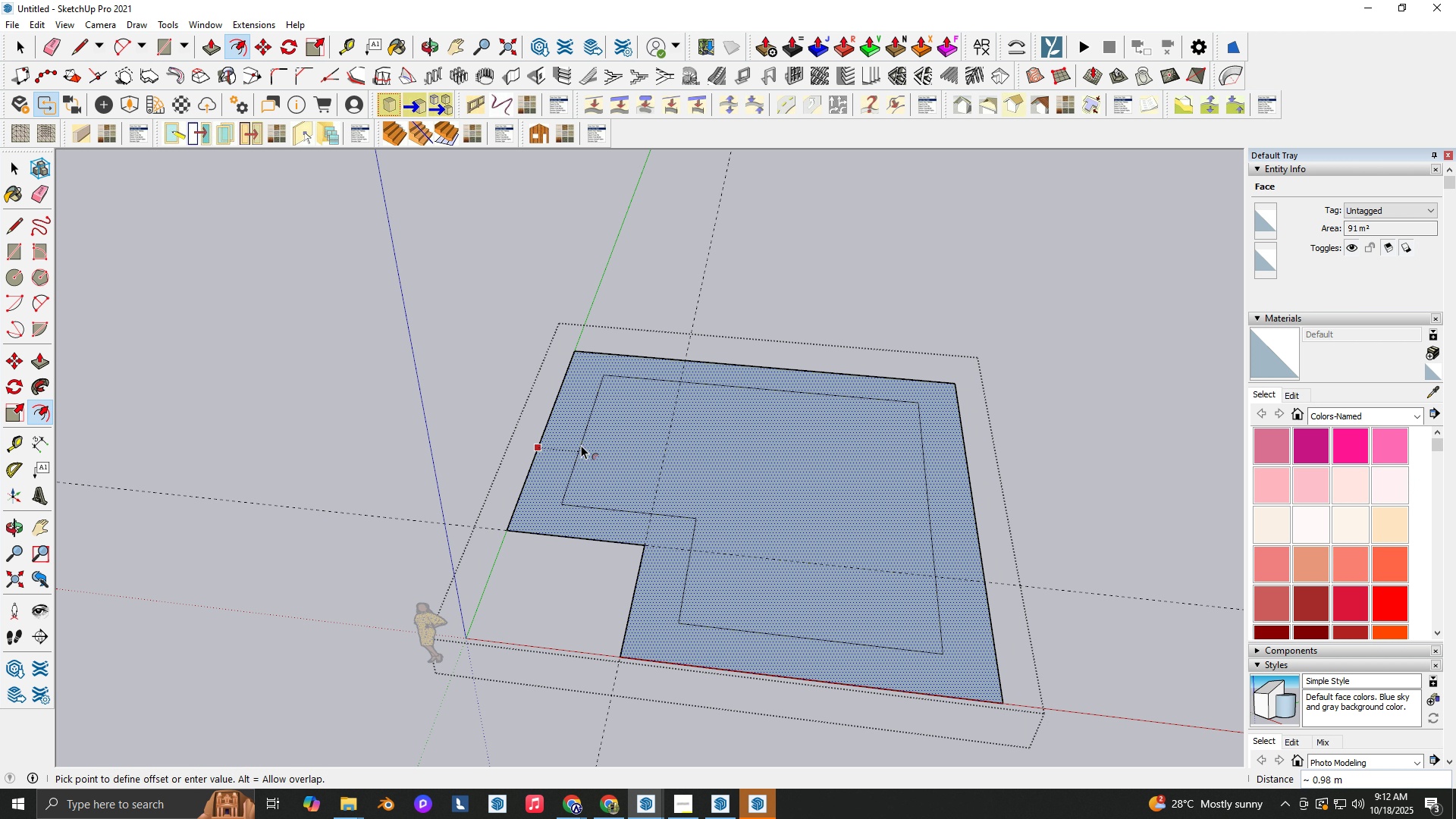 
key(NumpadDecimal)
 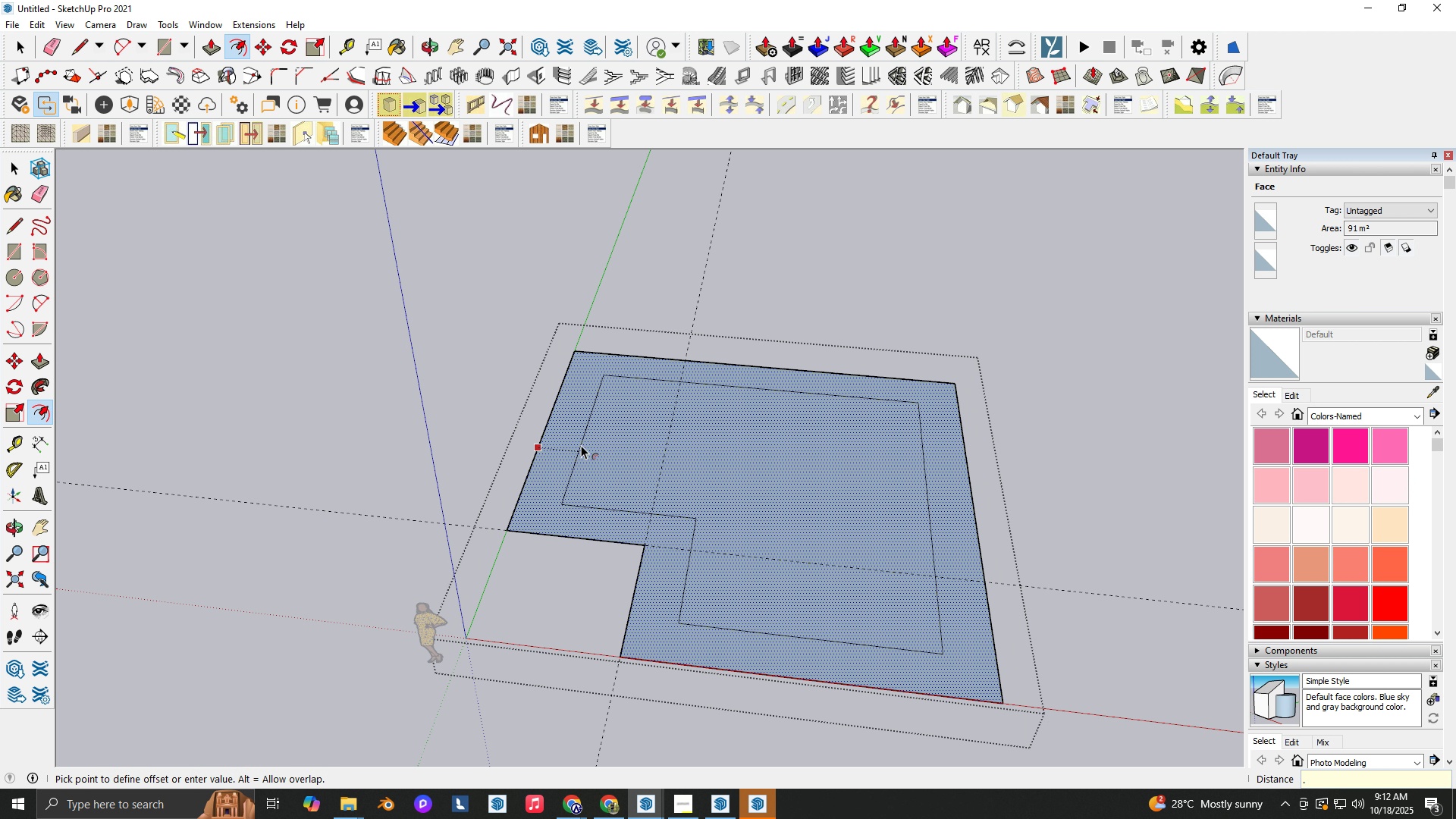 
key(Numpad2)
 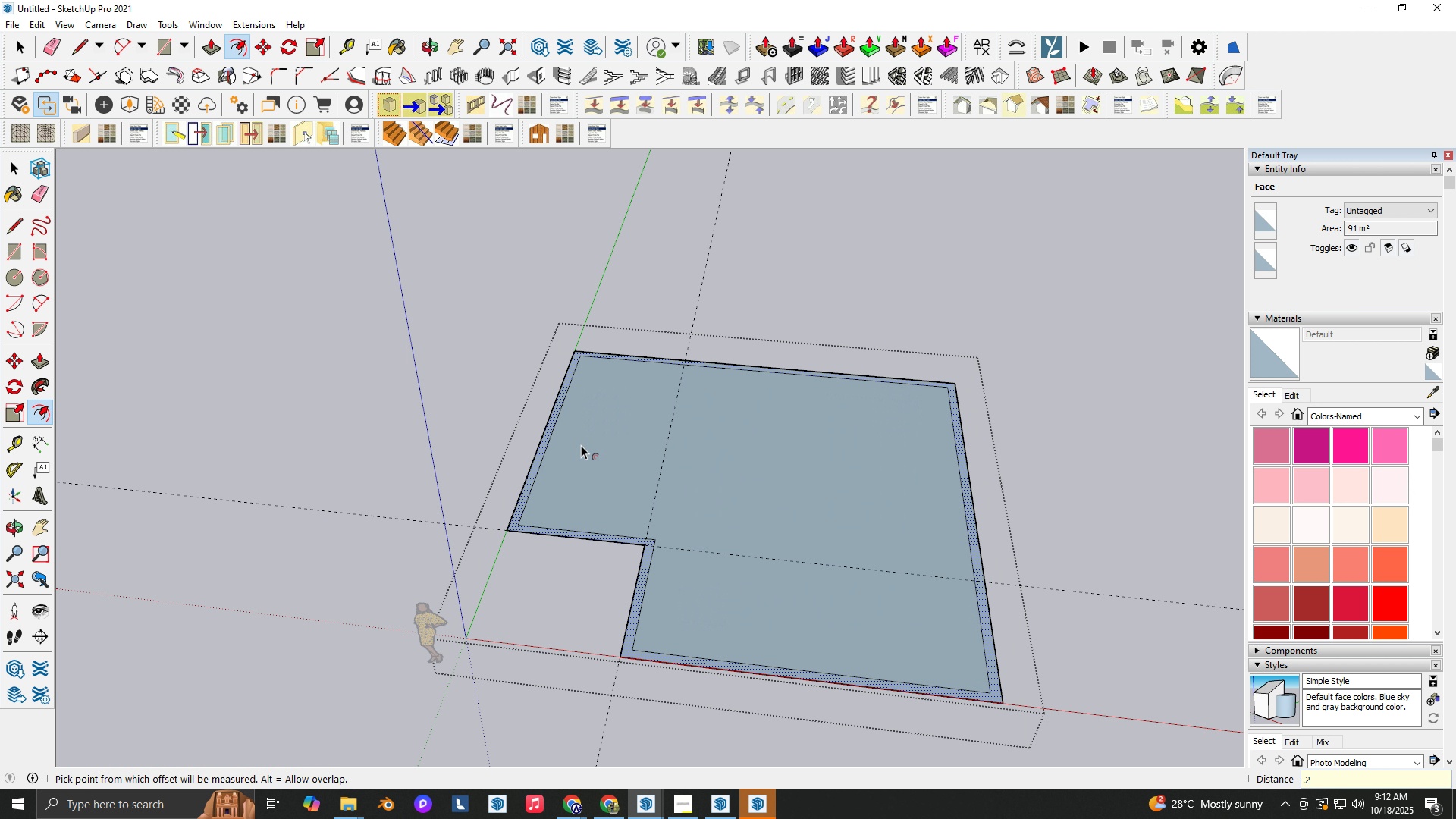 
key(NumpadEnter)
 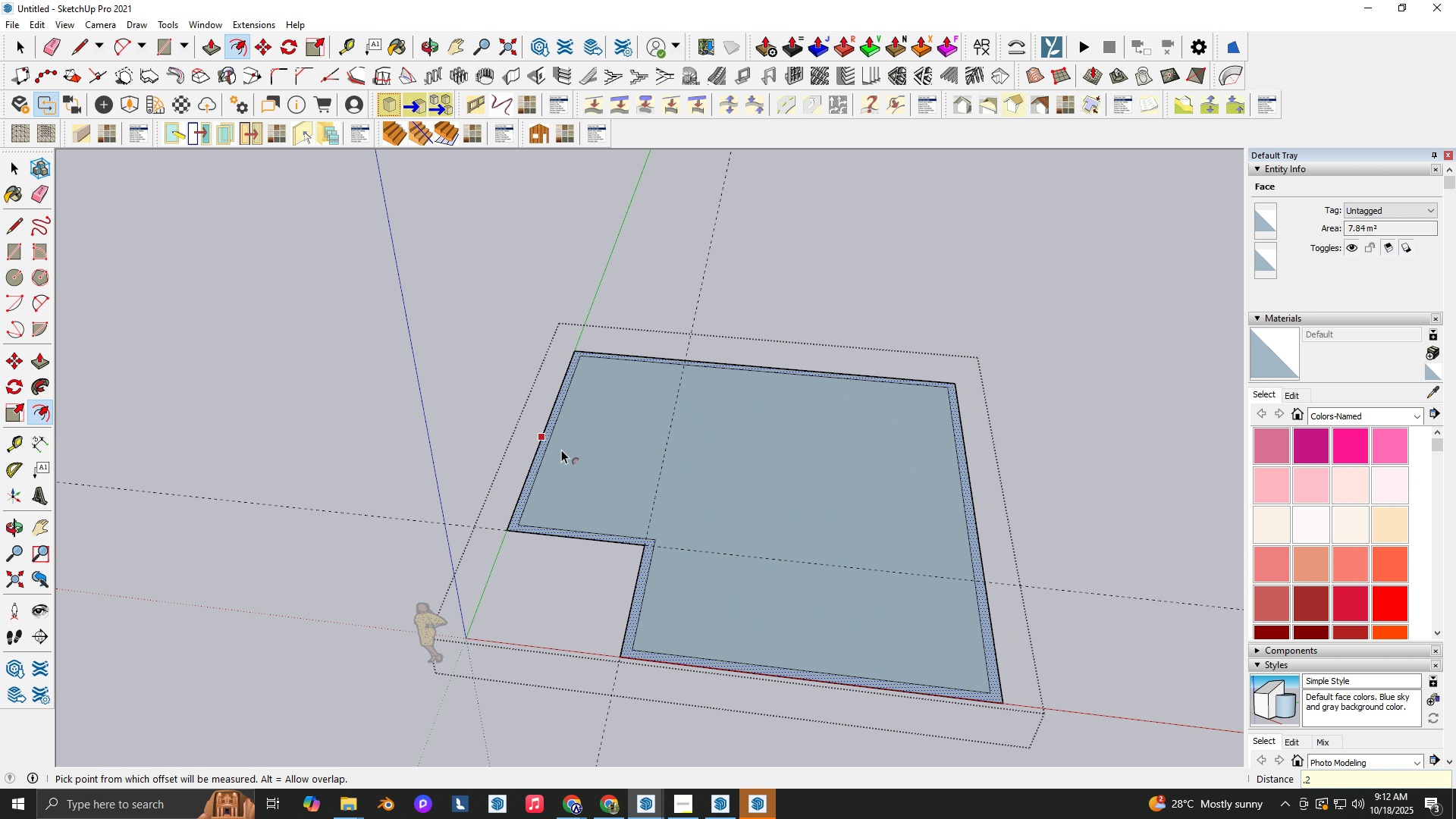 
key(Space)
 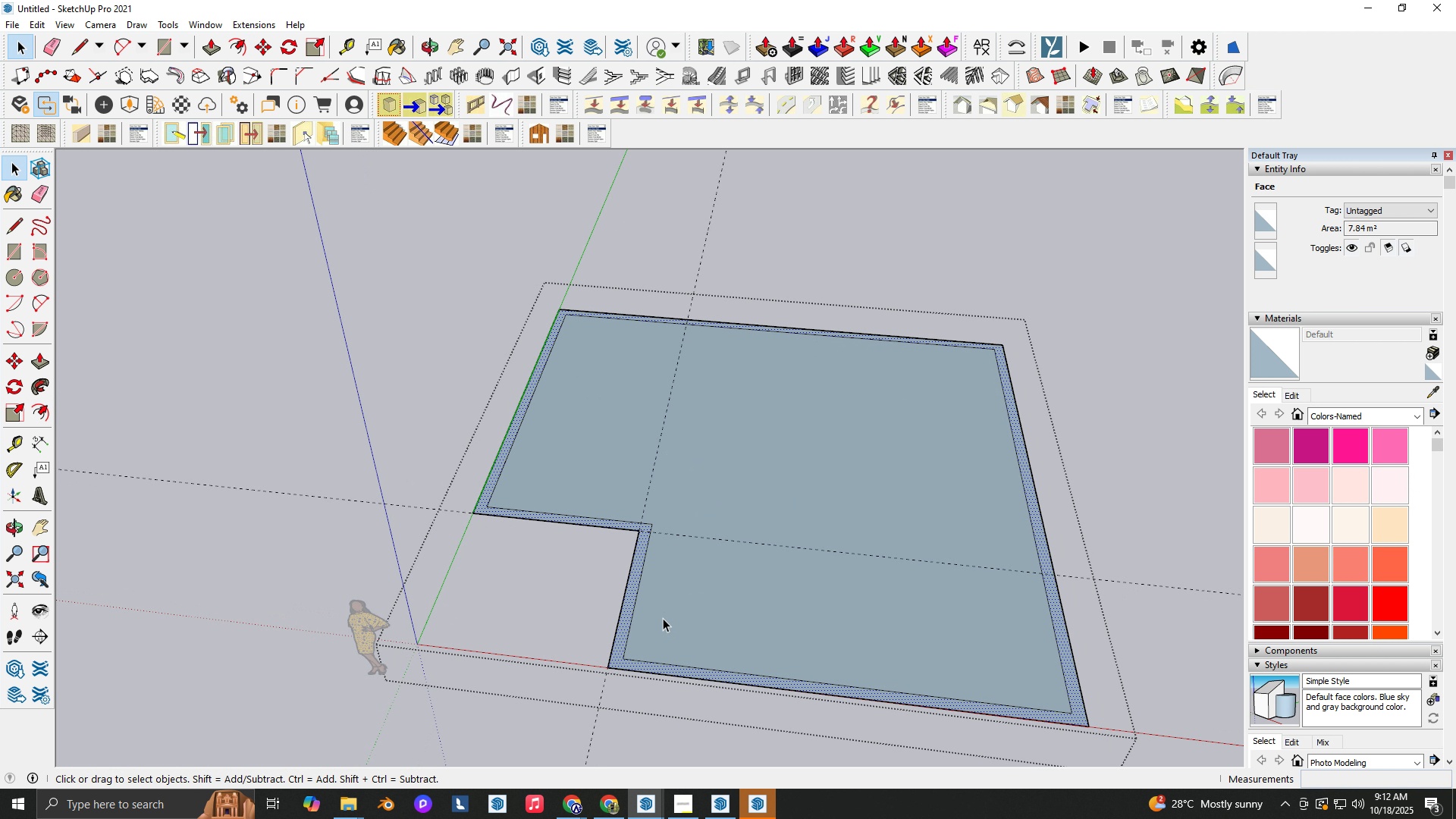 
scroll: coordinate [670, 614], scroll_direction: up, amount: 2.0
 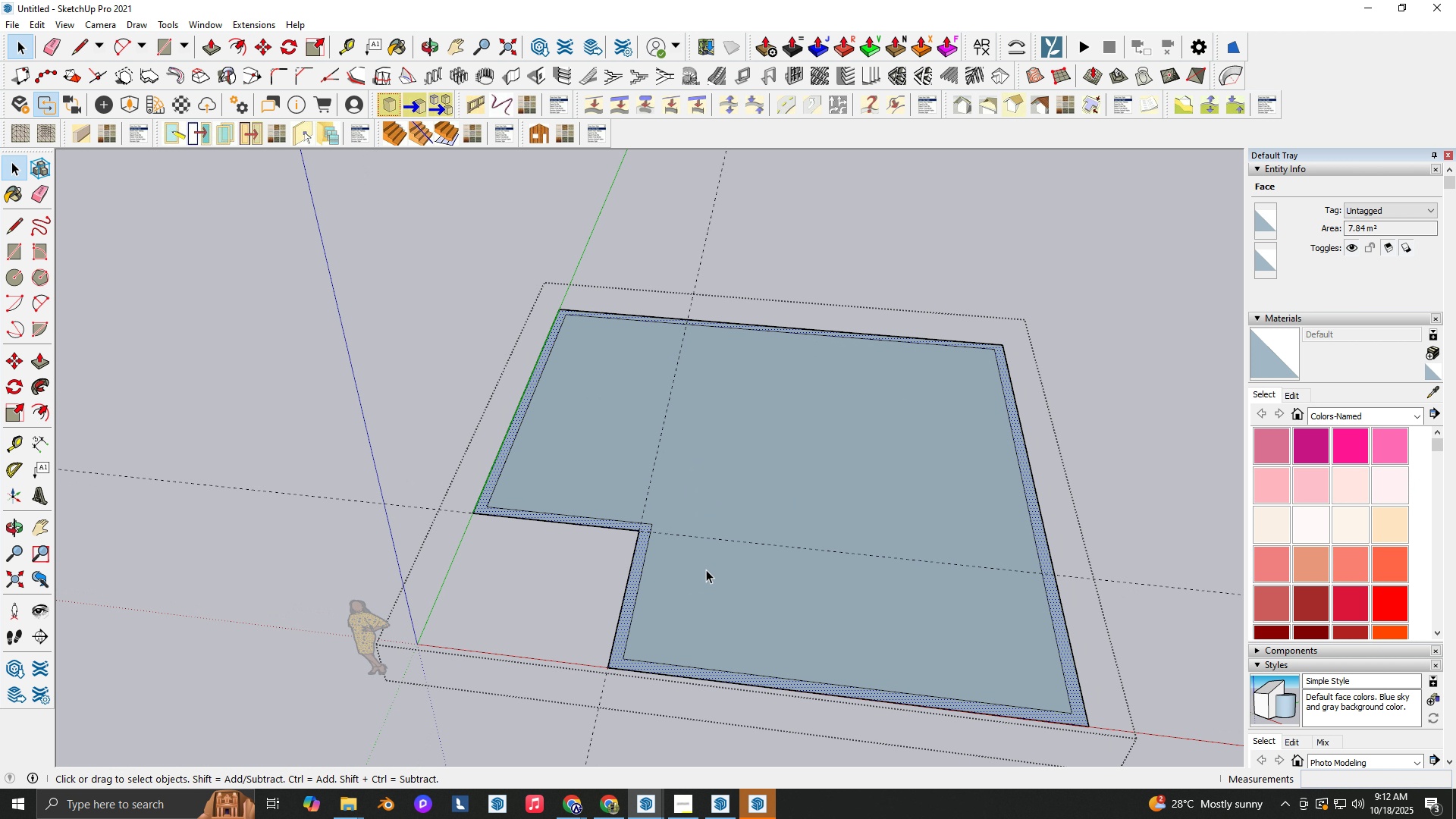 
key(Space)
 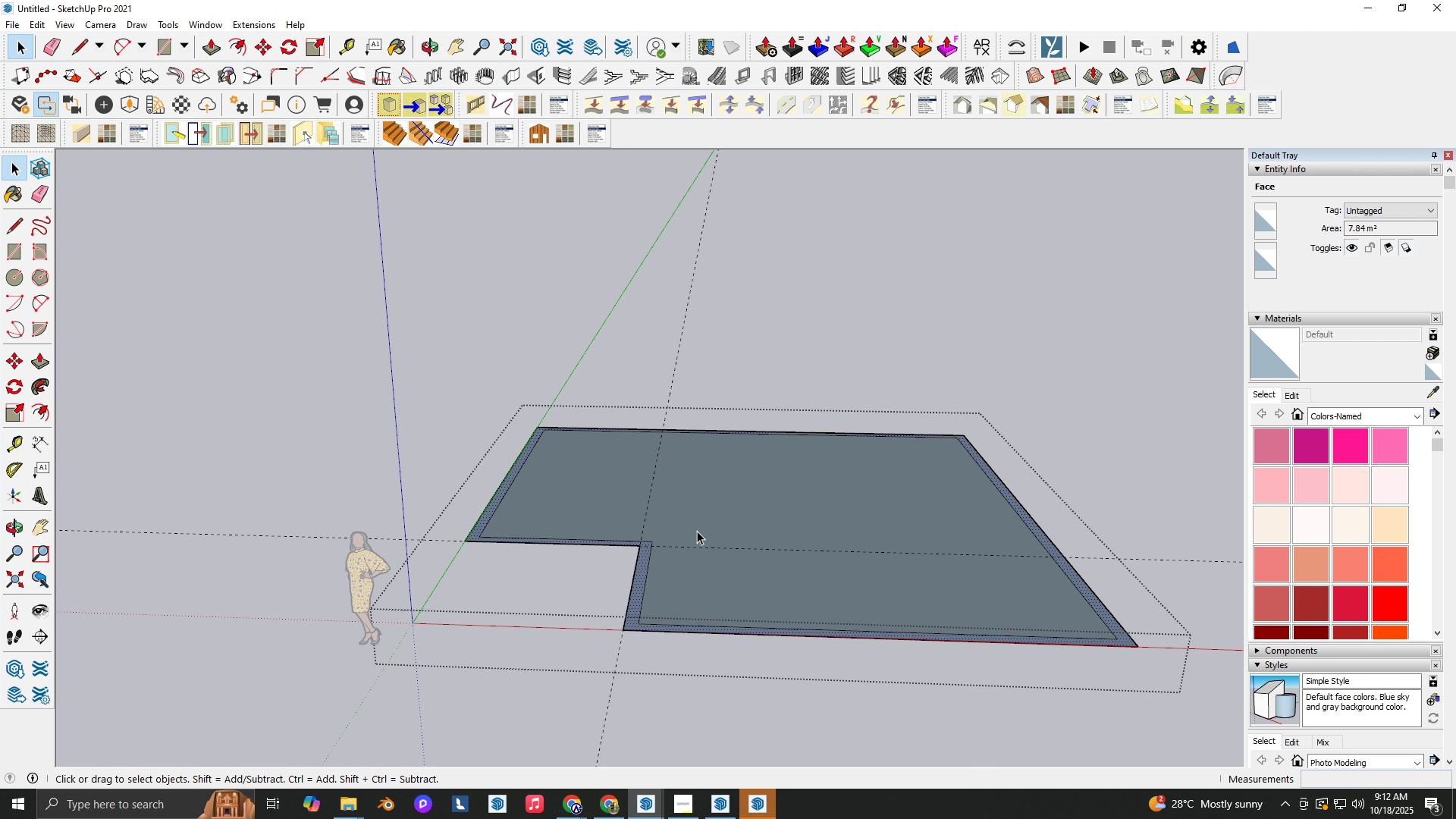 
scroll: coordinate [697, 538], scroll_direction: up, amount: 3.0
 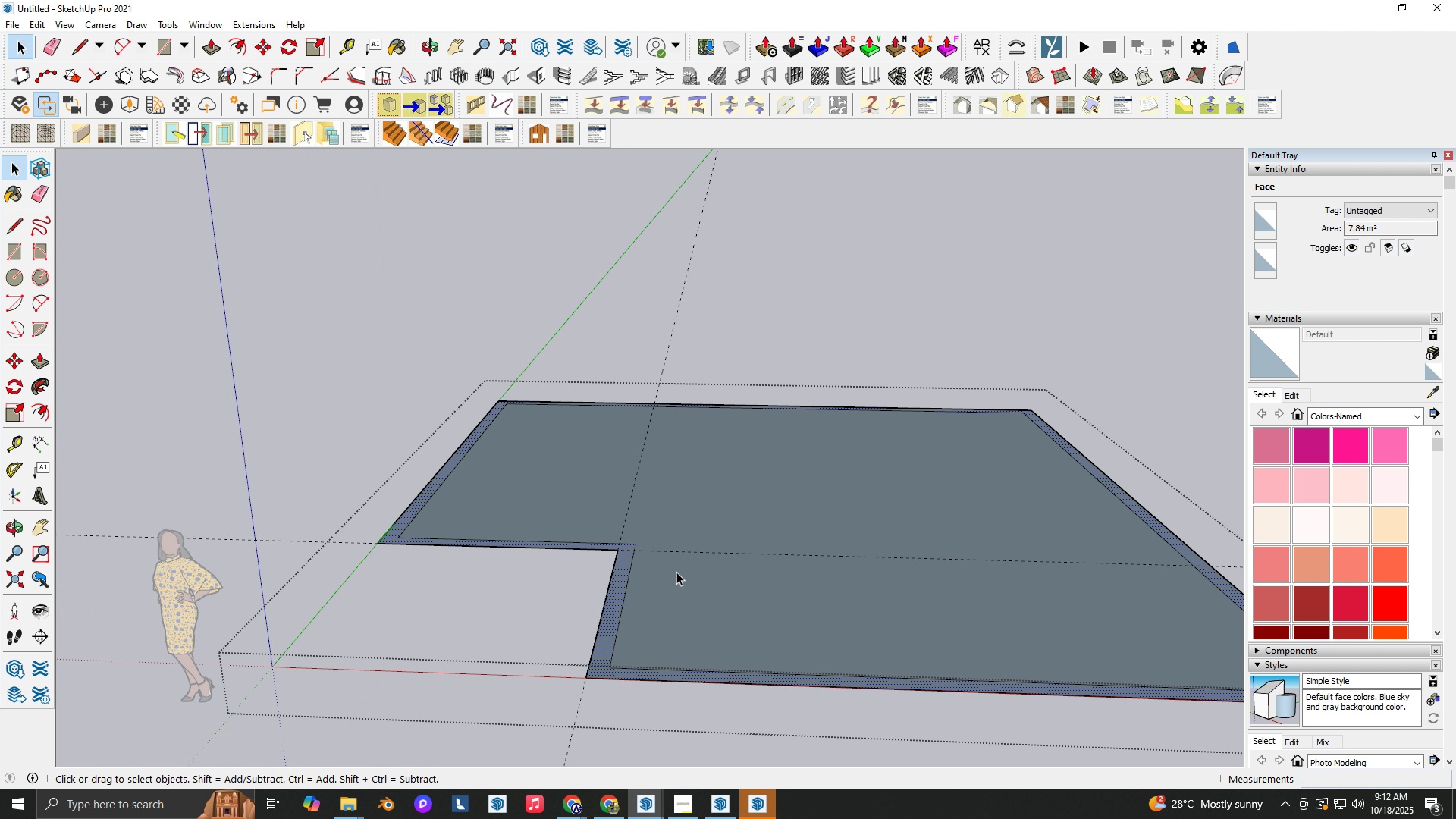 
key(Space)
 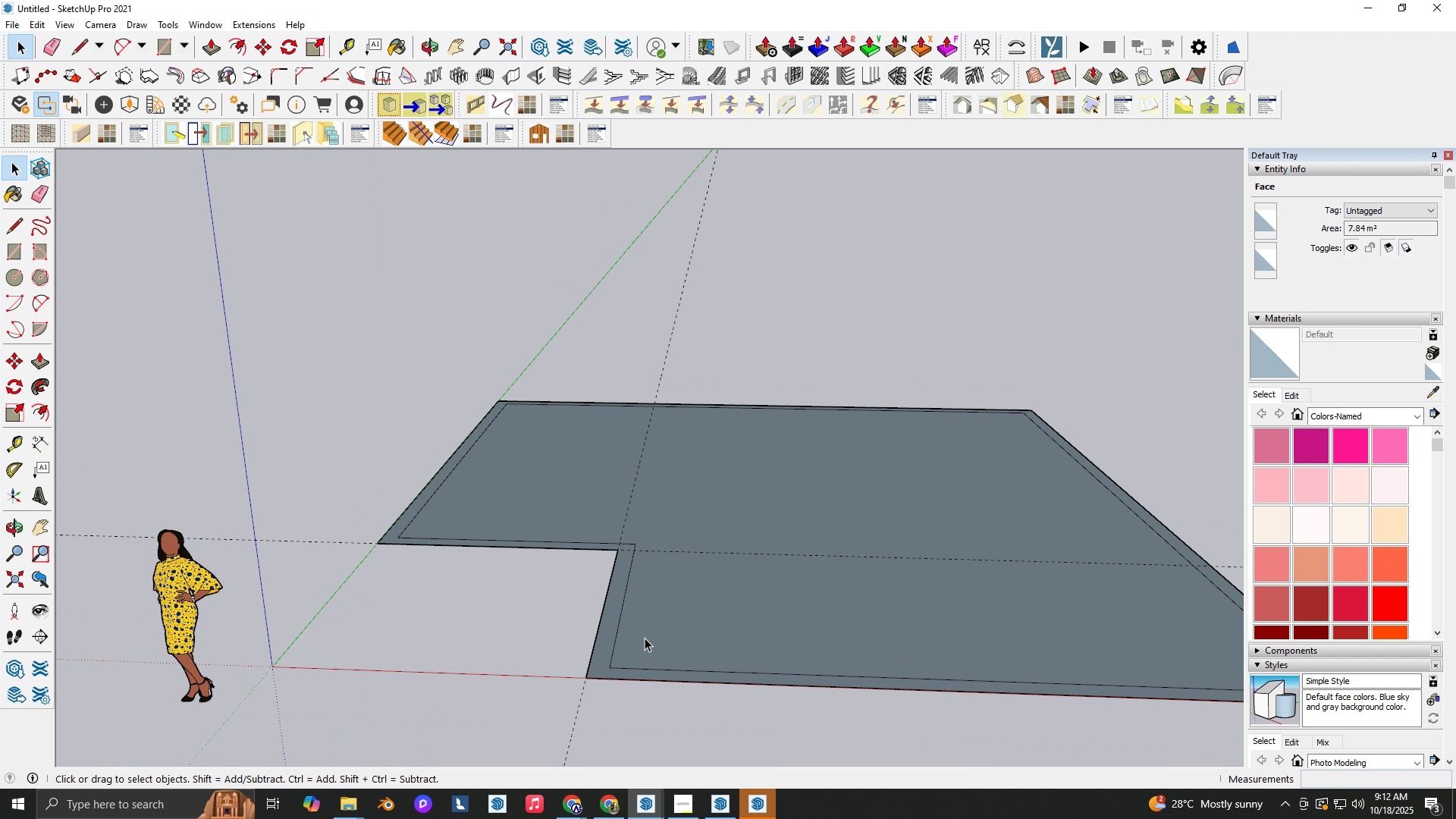 
key(Space)
 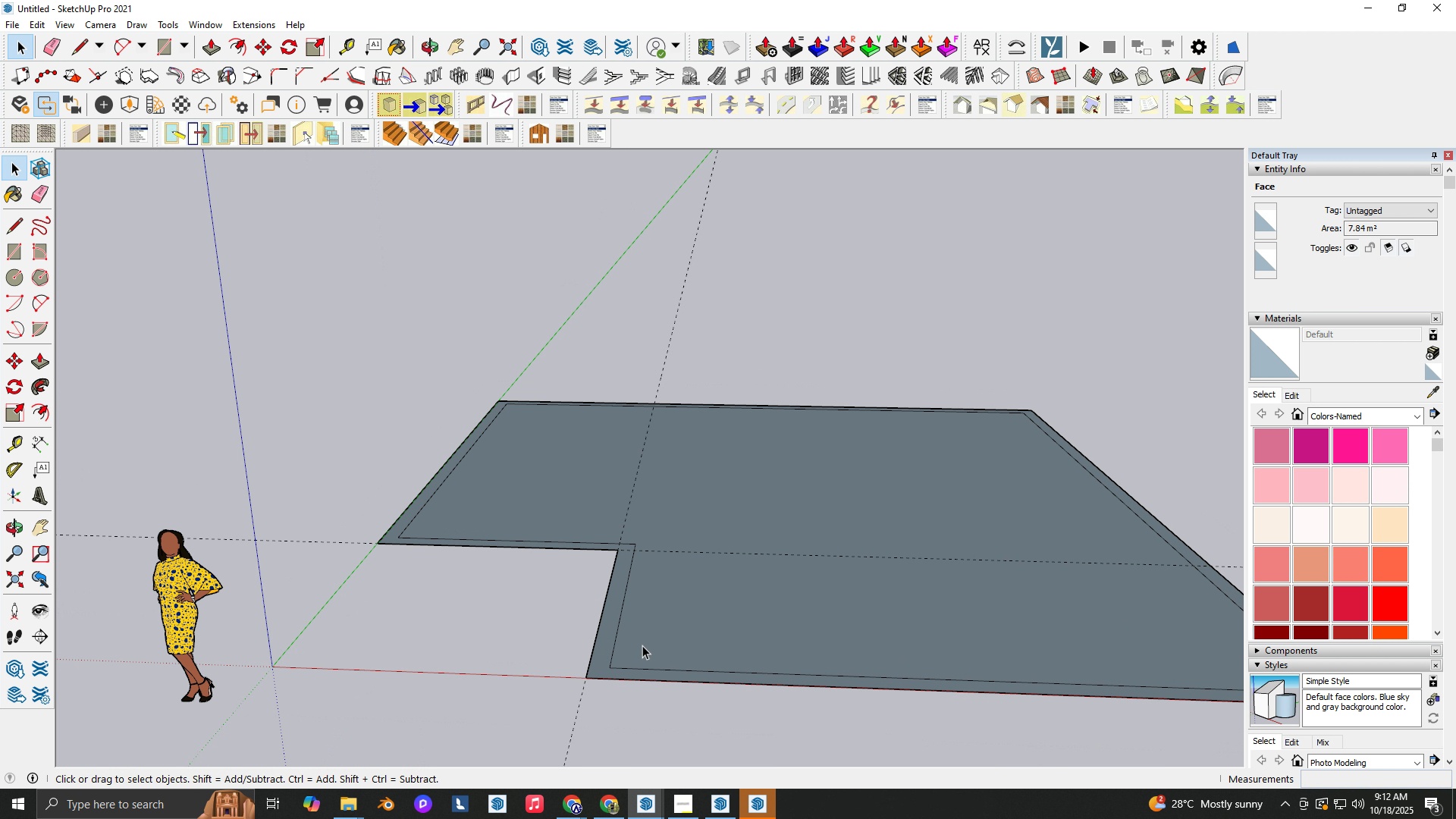 
key(Escape)
 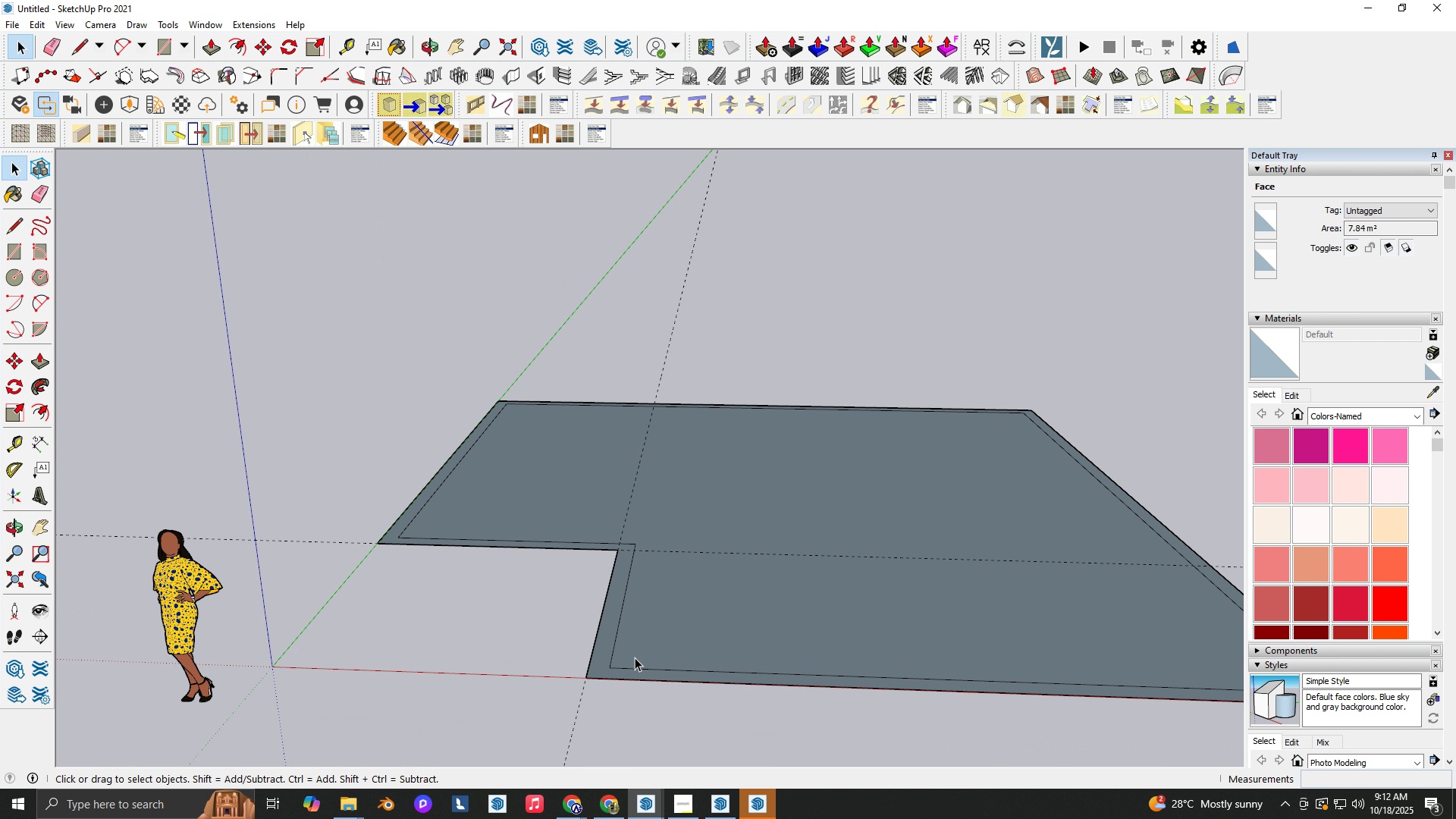 
left_click([635, 657])
 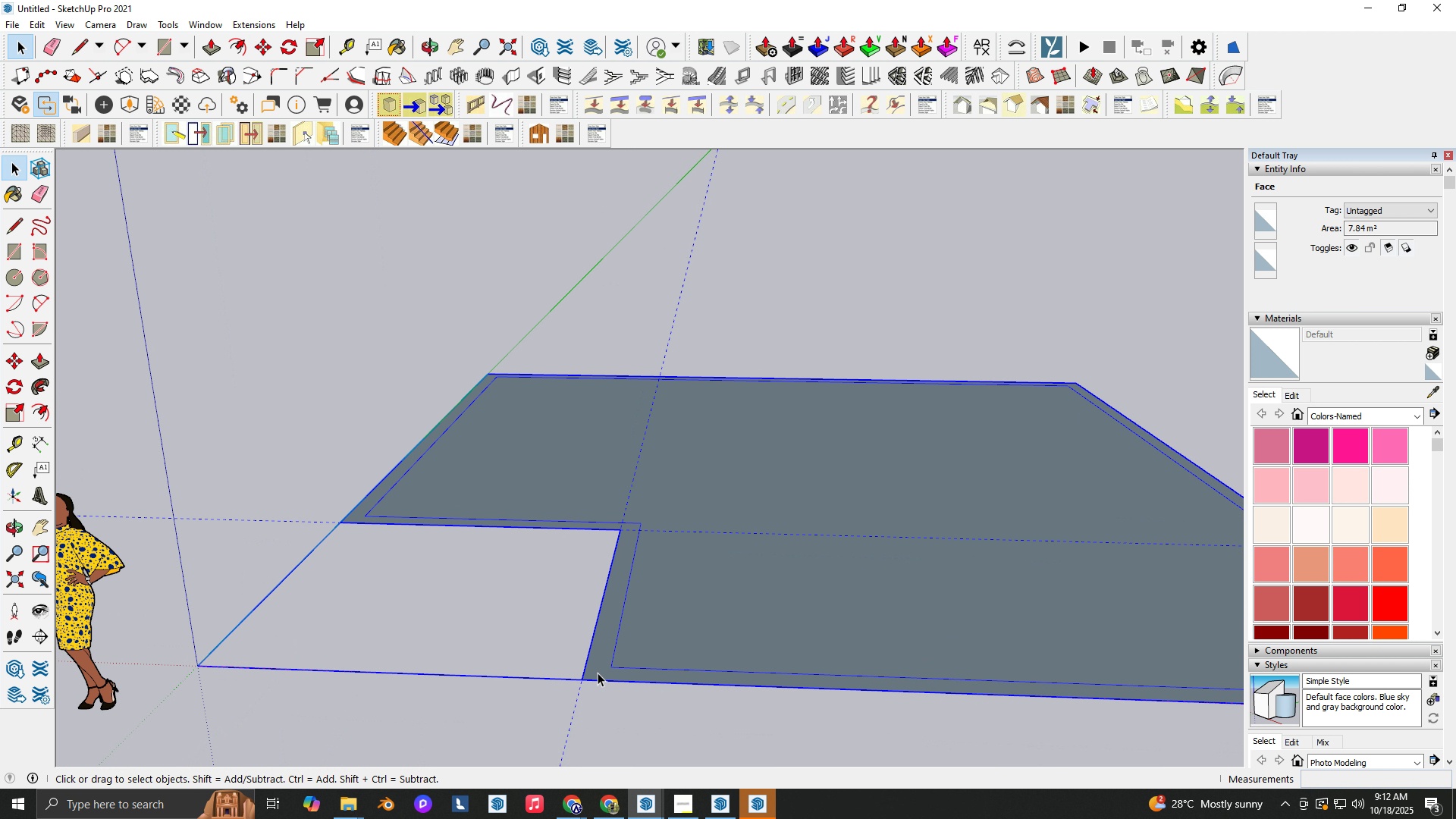 
scroll: coordinate [598, 673], scroll_direction: up, amount: 3.0
 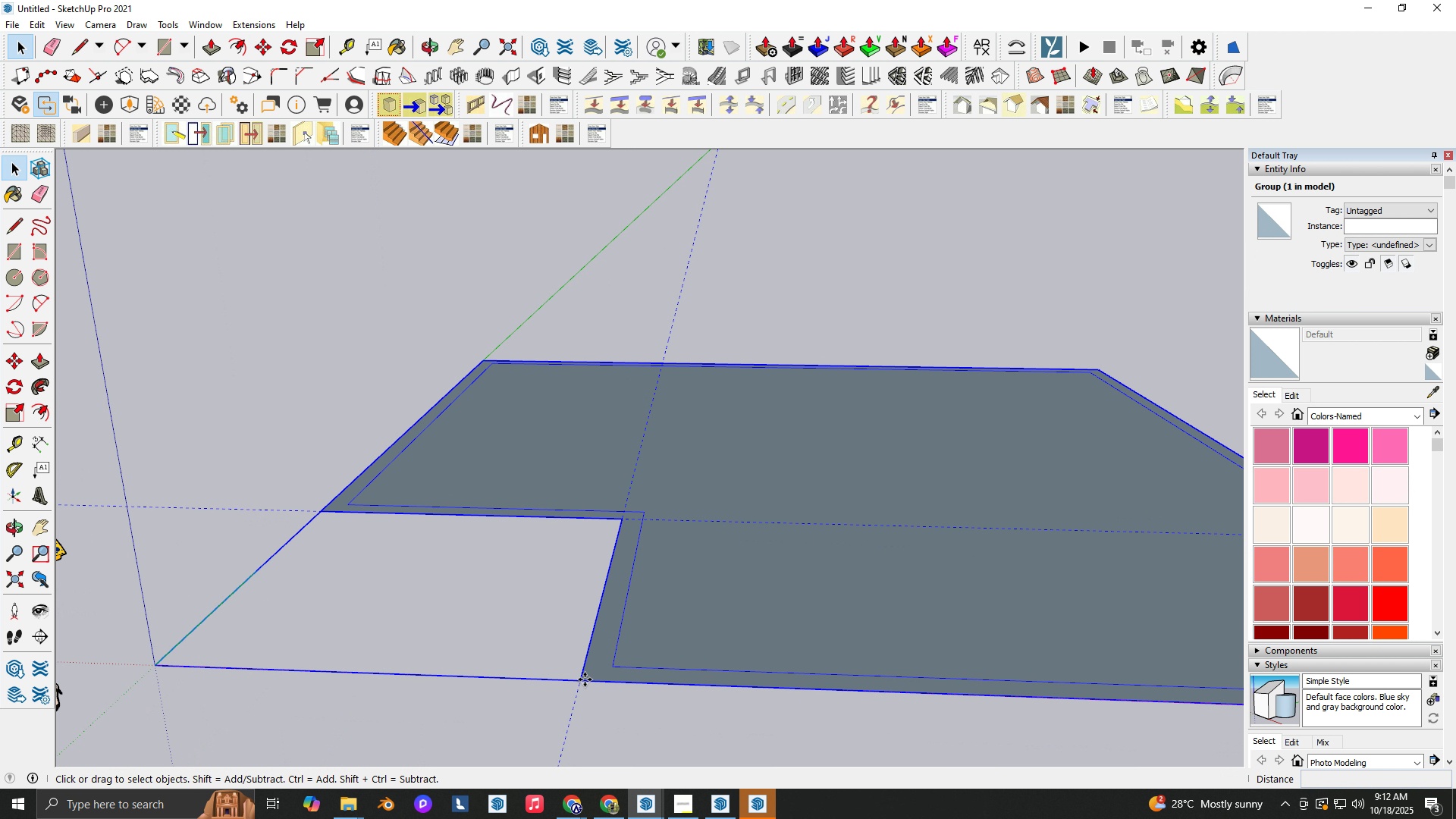 
key(M)
 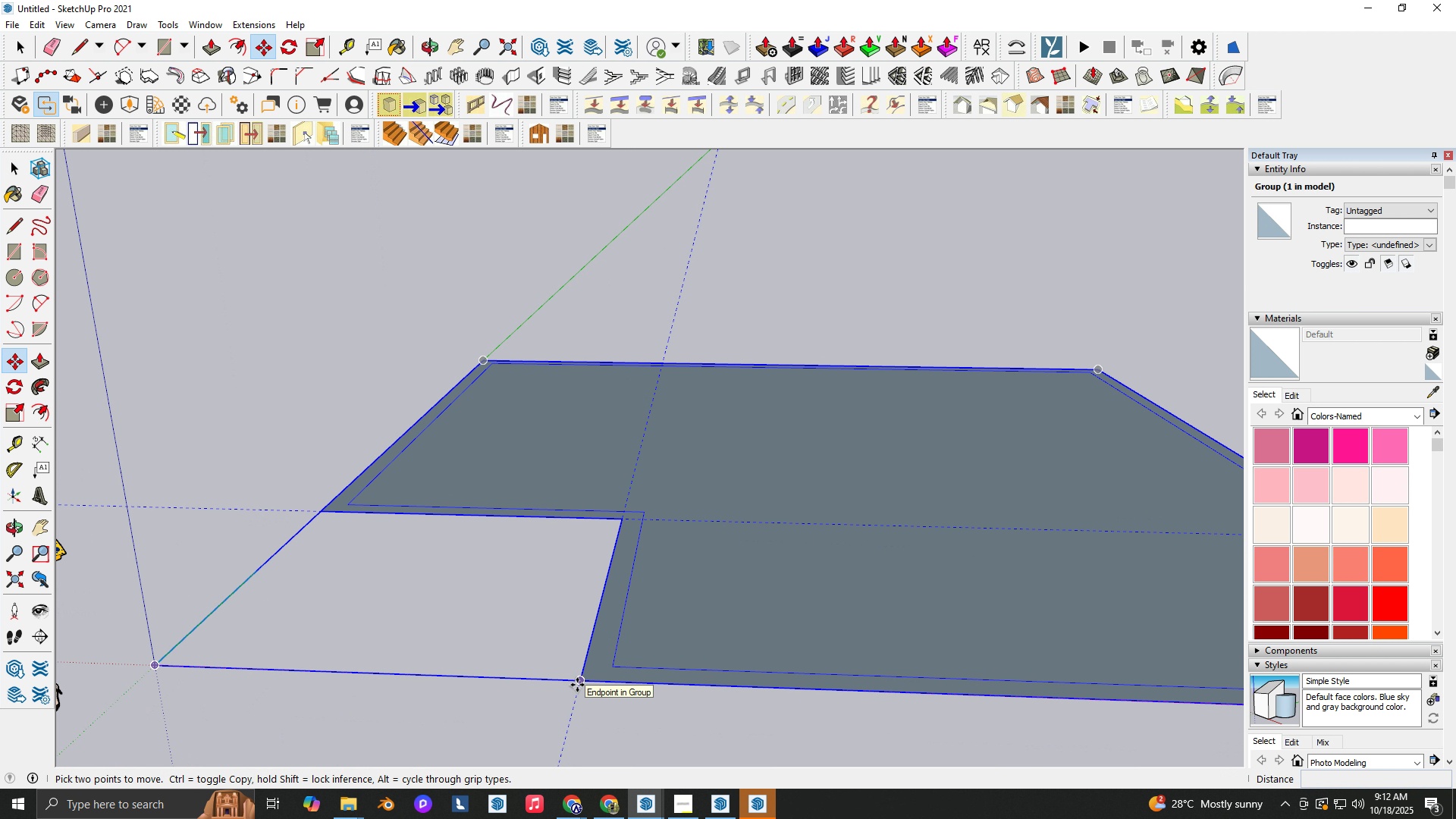 
key(Control+ControlLeft)
 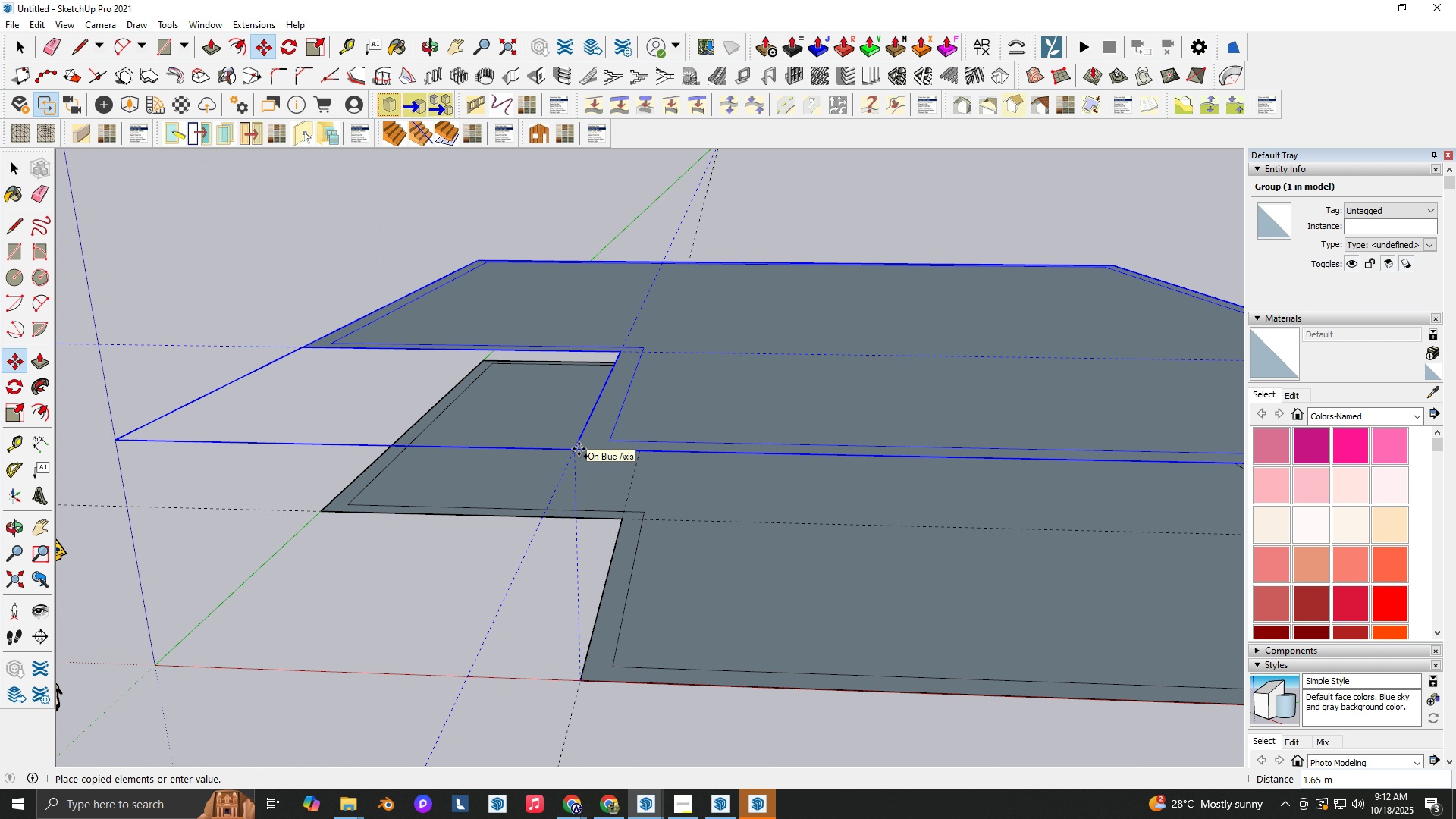 
key(ArrowUp)
 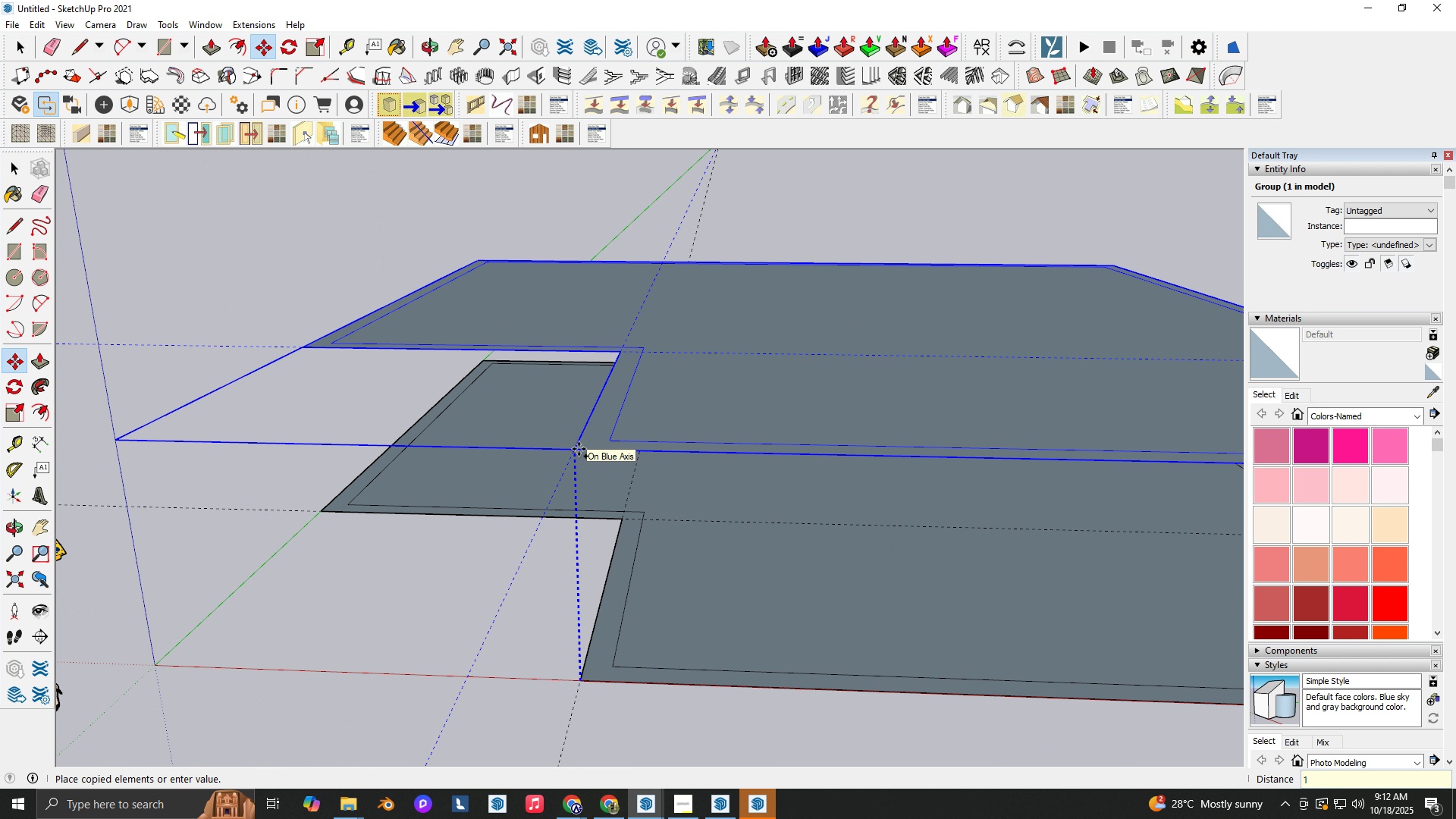 
key(Numpad1)
 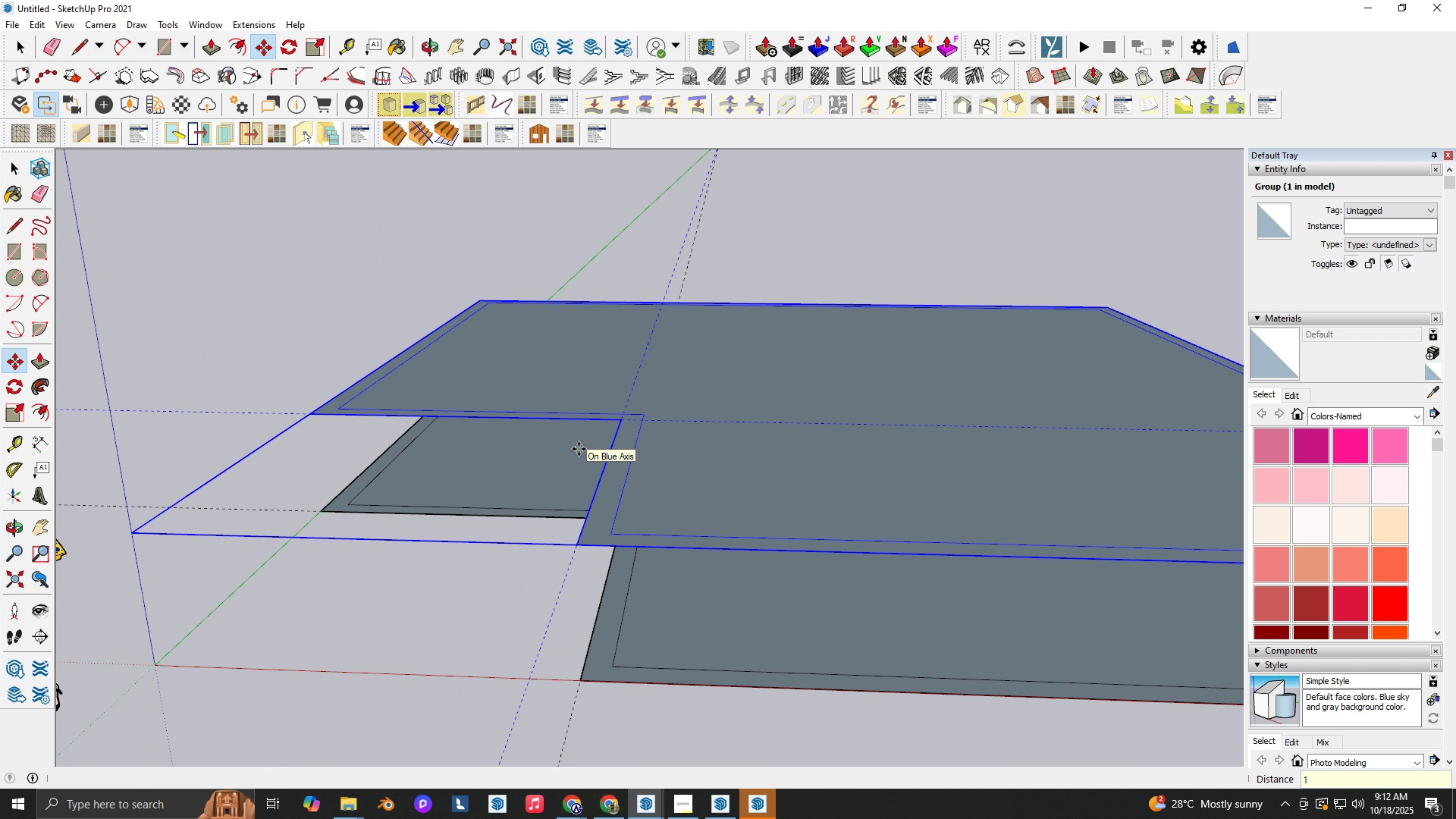 
key(NumpadEnter)
 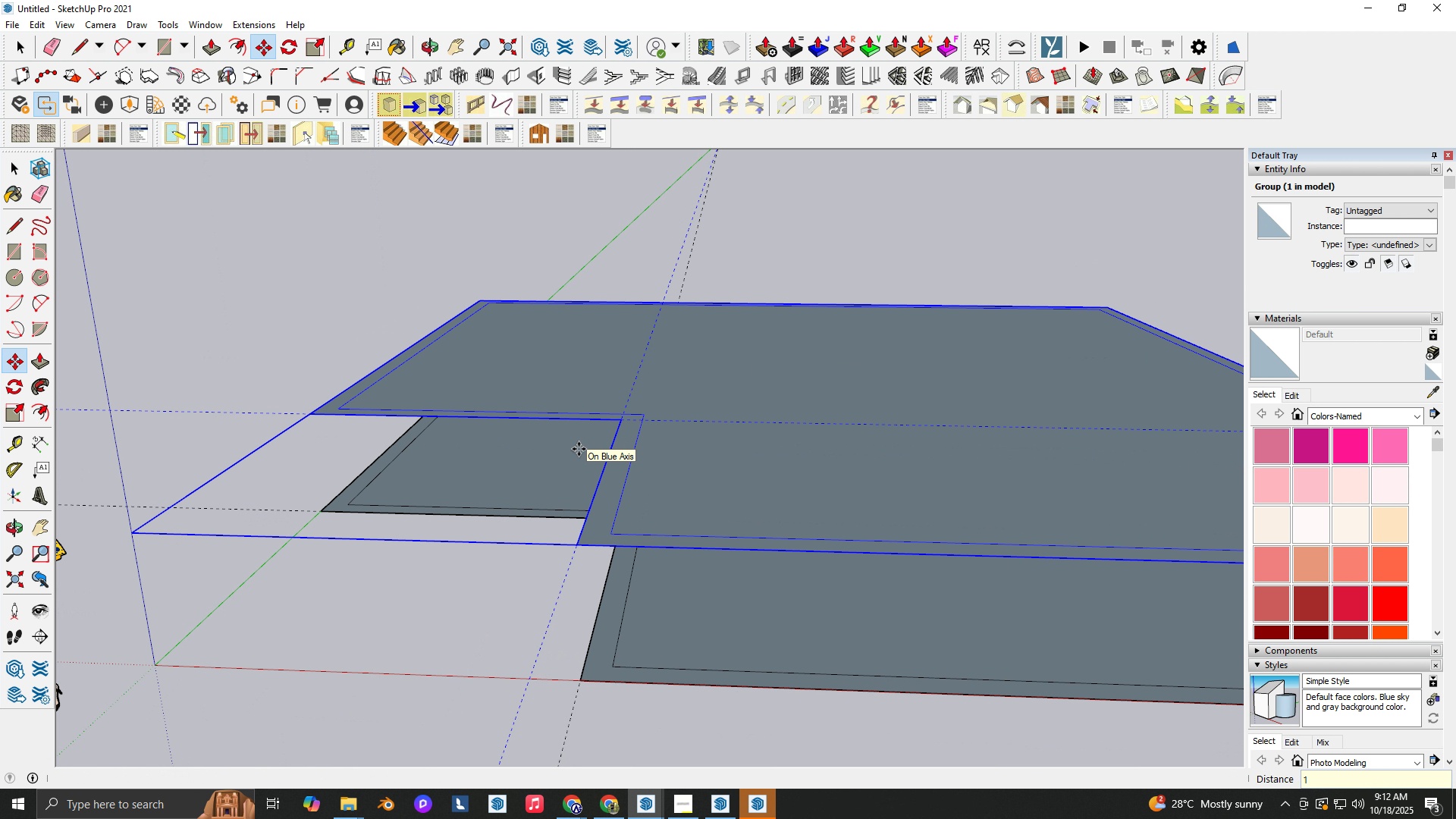 
key(Space)
 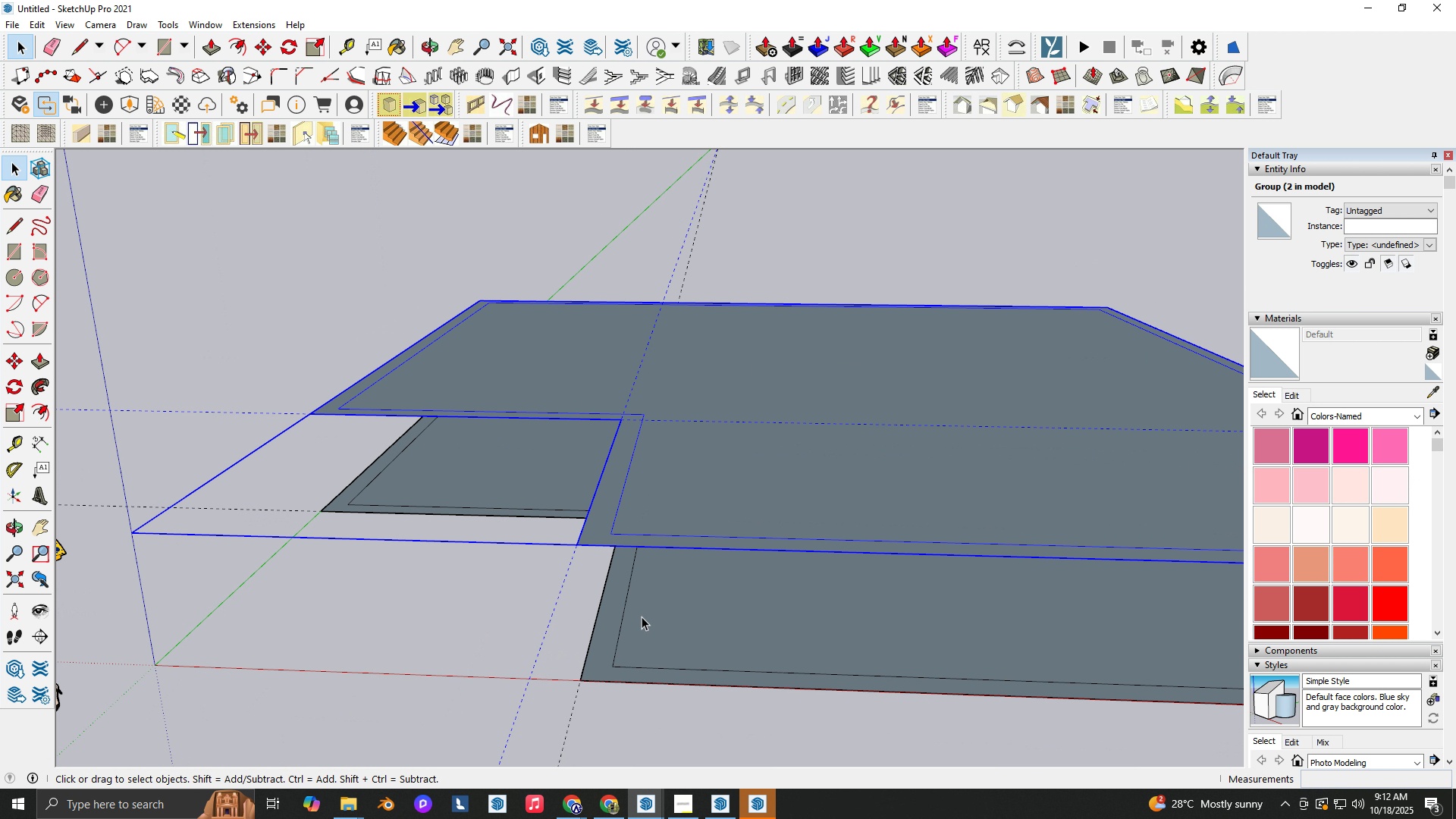 
left_click([642, 617])
 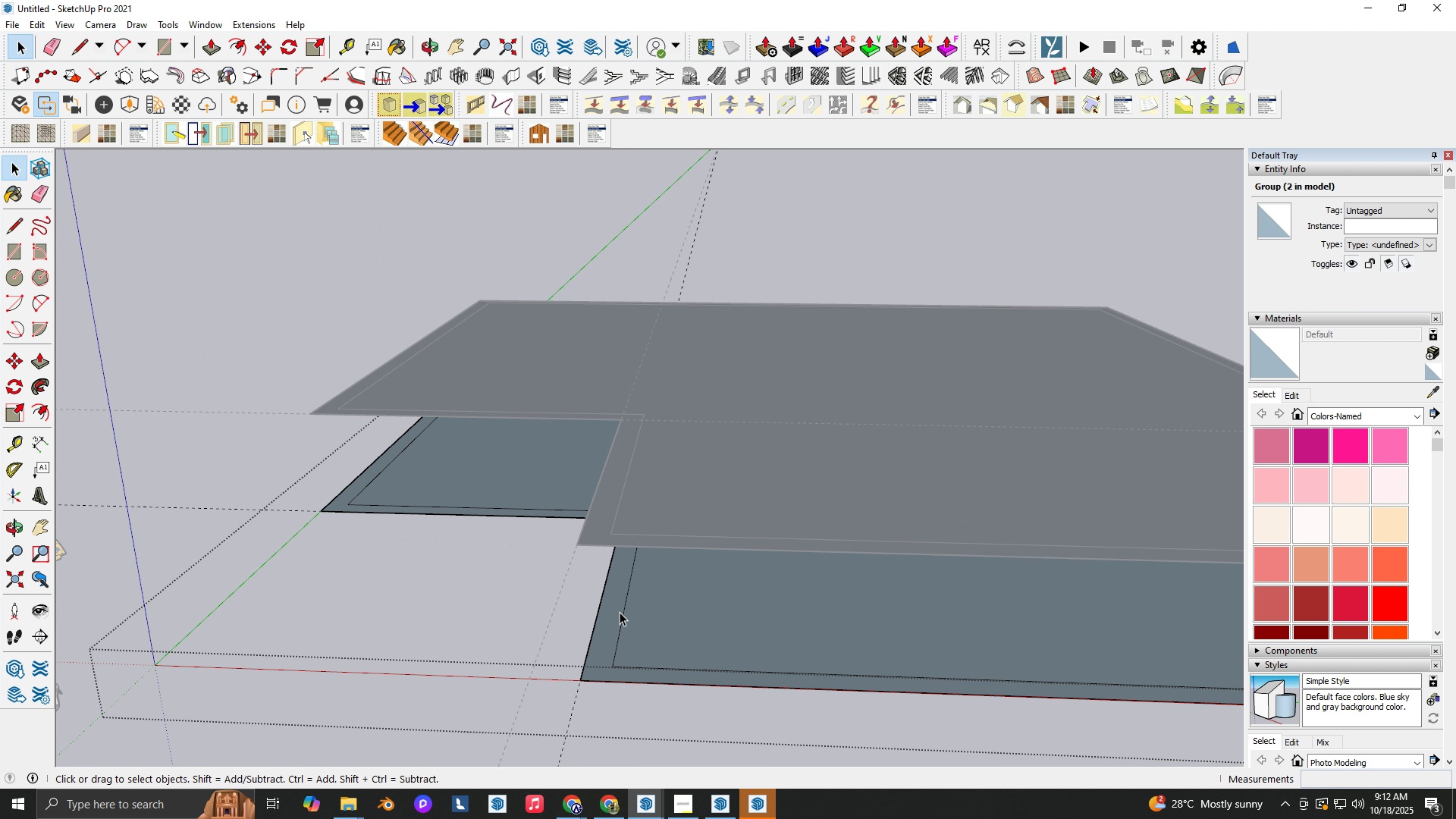 
key(O)
 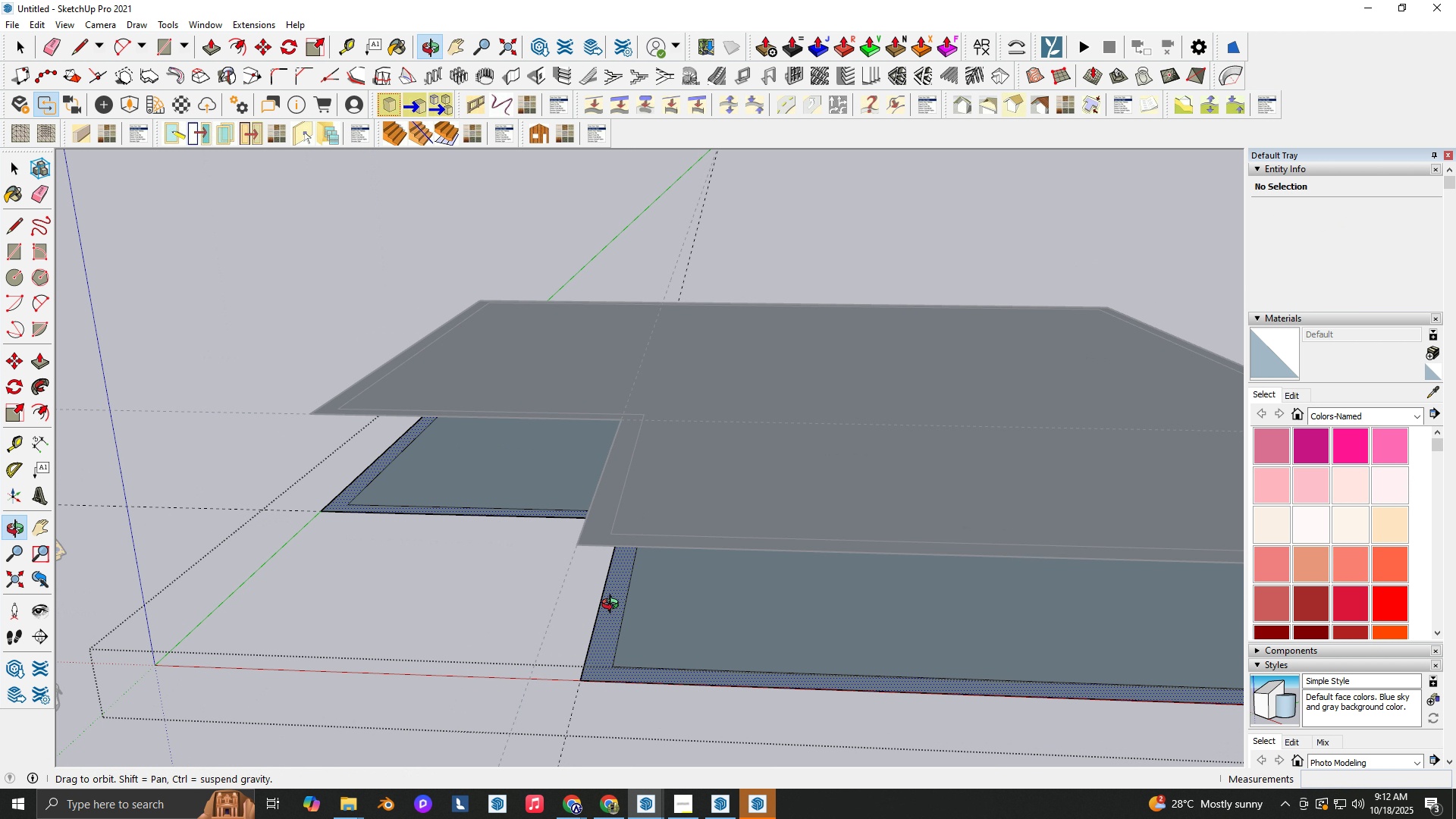 
left_click([613, 606])
 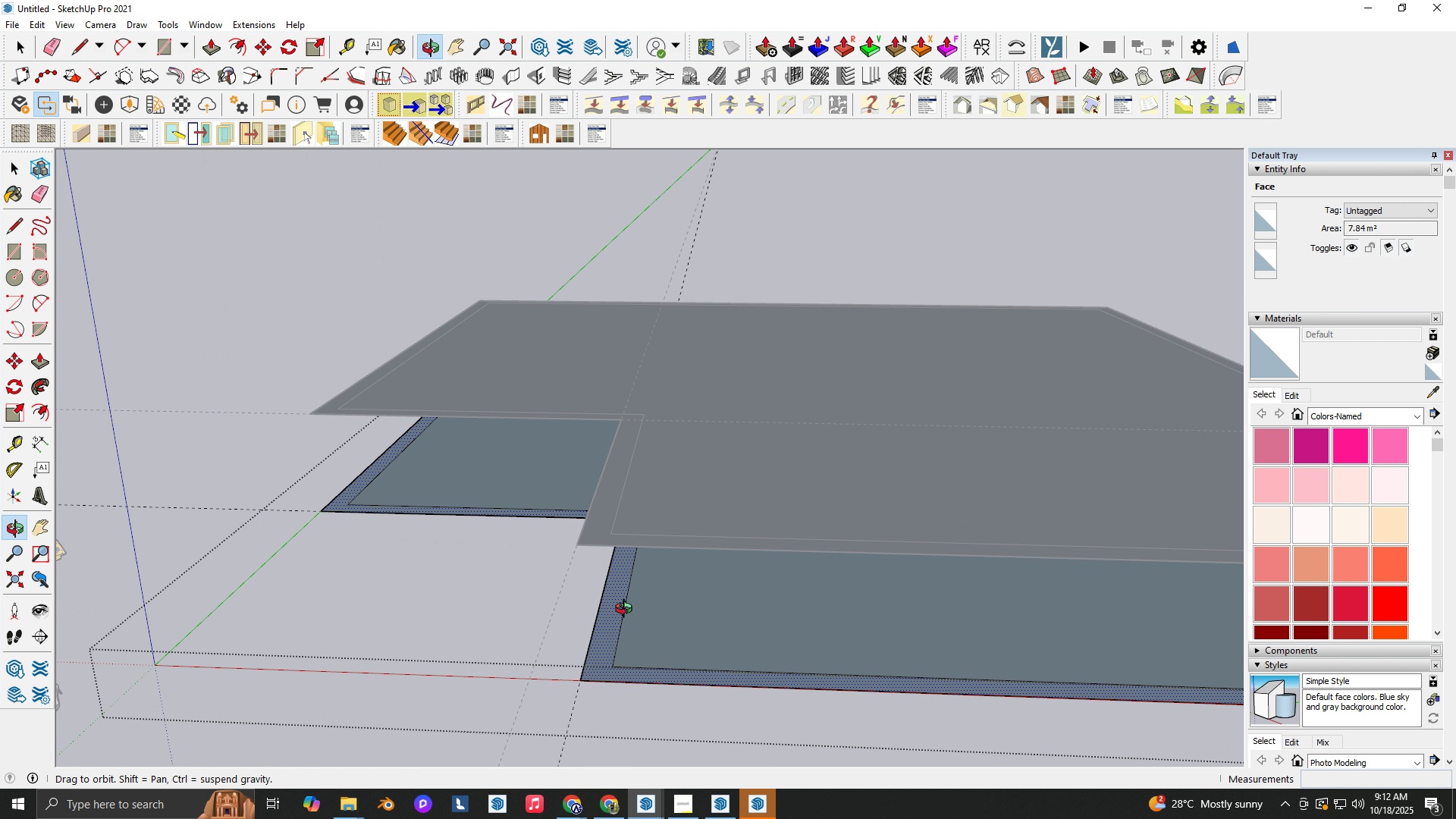 
type(we )
 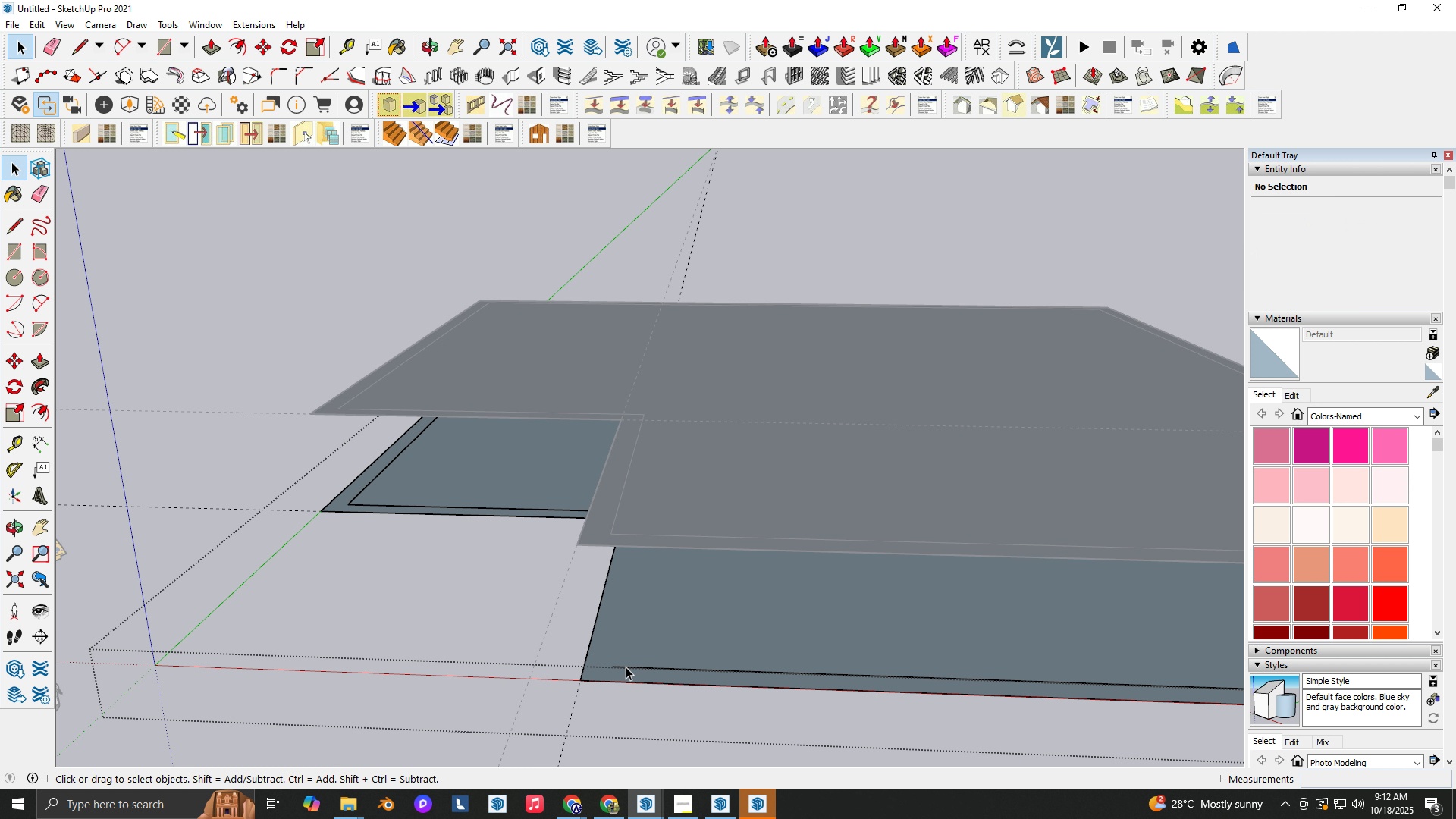 
left_click_drag(start_coordinate=[627, 610], to_coordinate=[633, 614])
 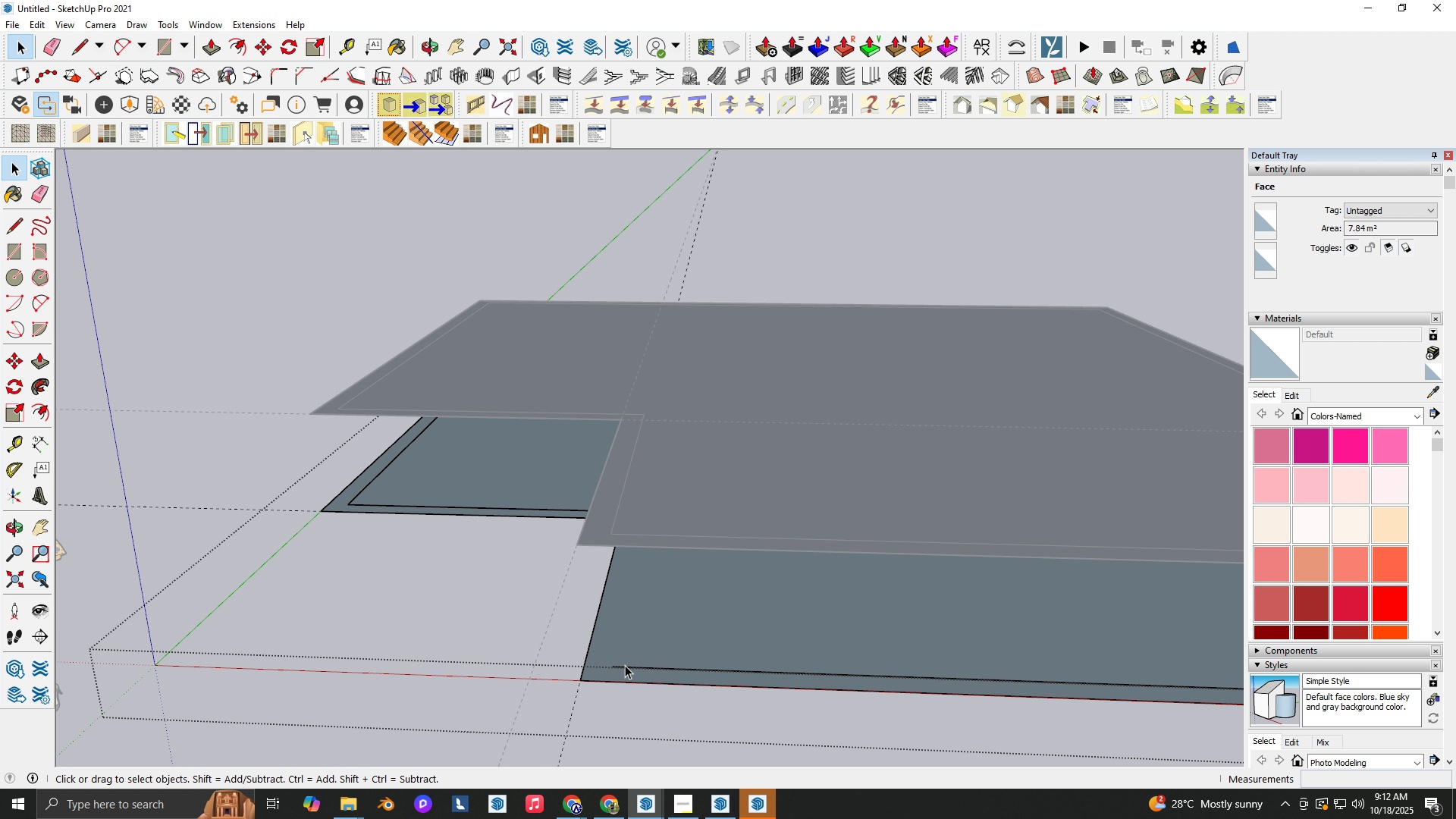 
left_click_drag(start_coordinate=[622, 661], to_coordinate=[624, 665])
 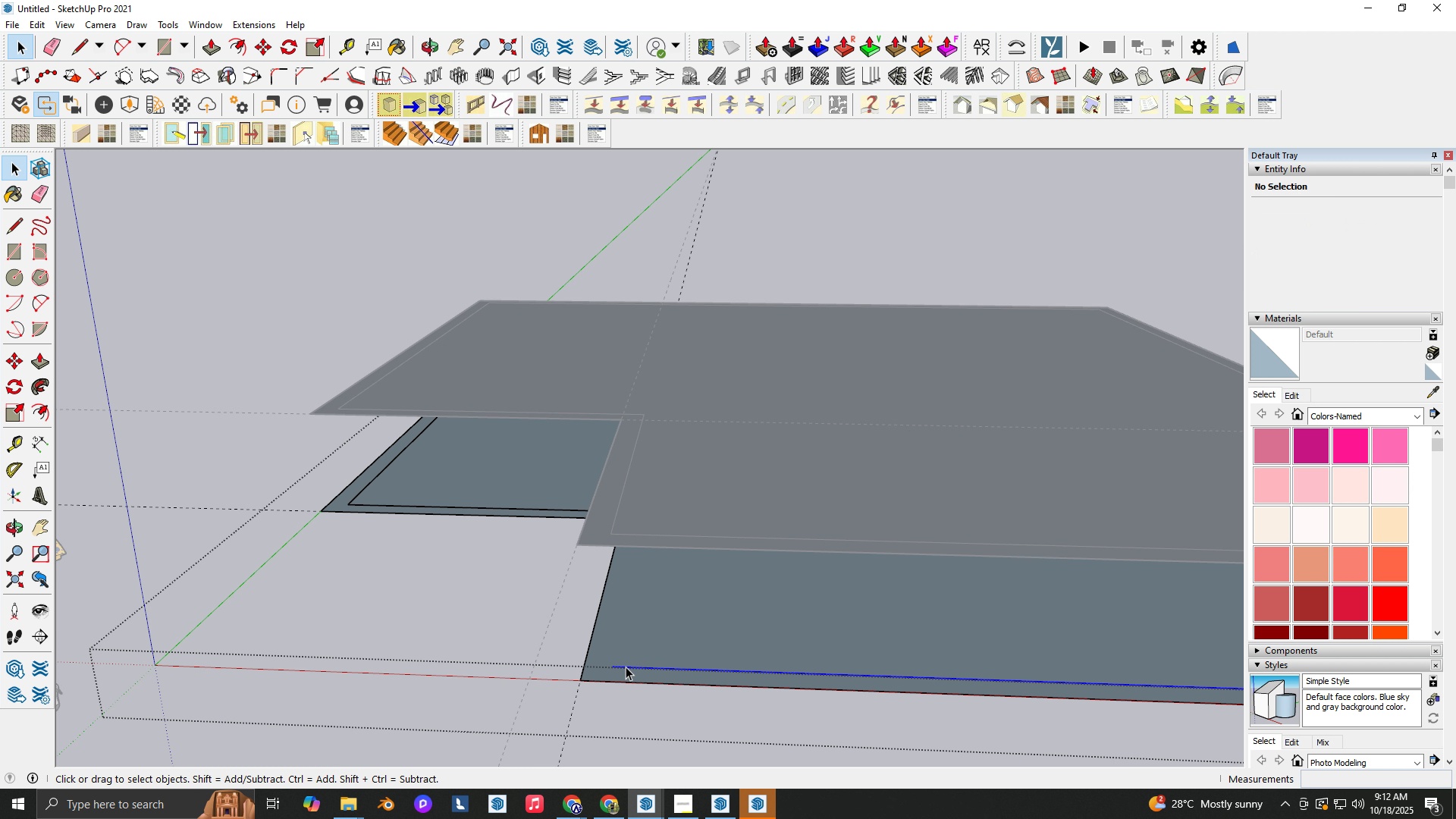 
double_click([626, 667])
 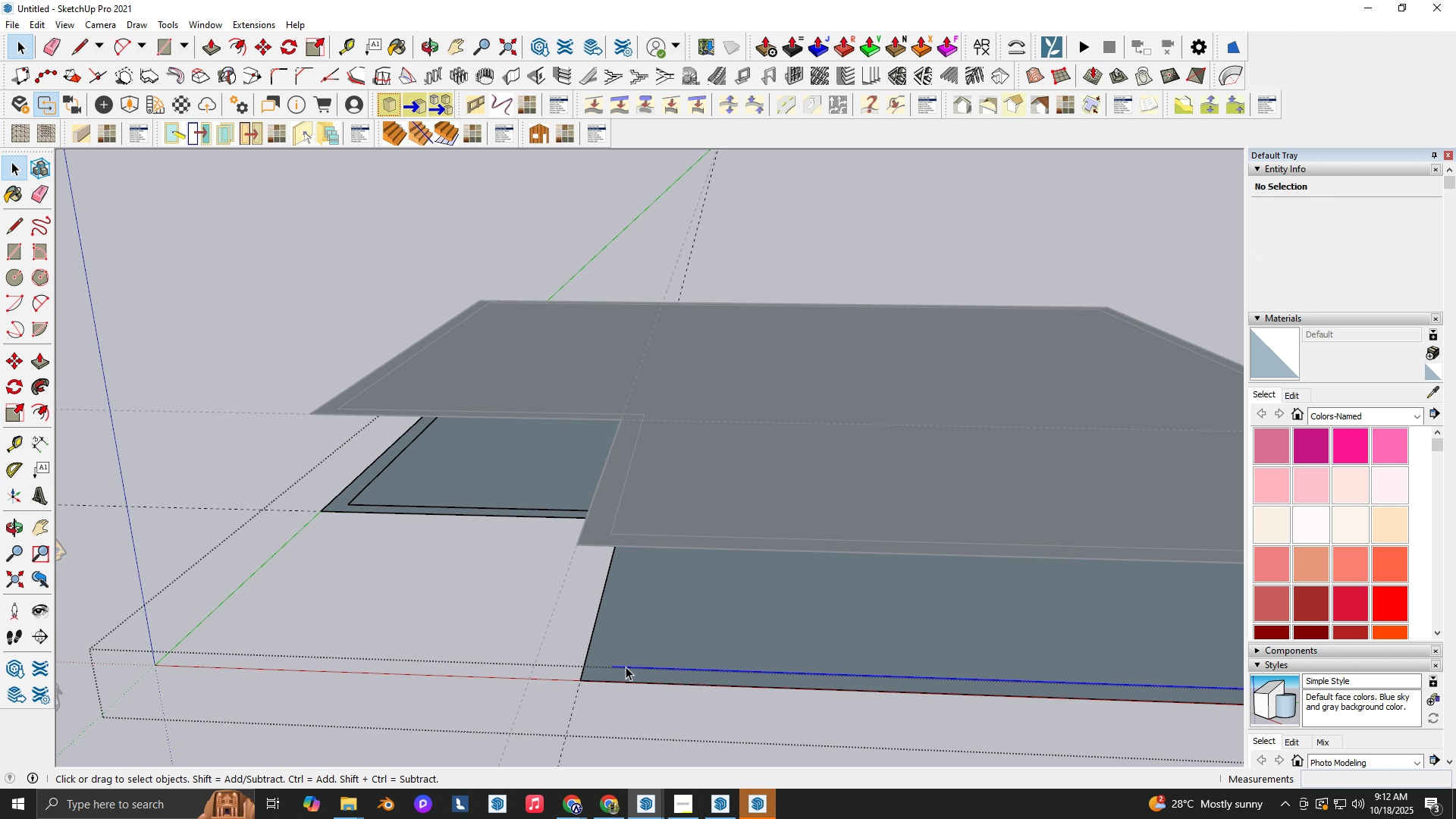 
triple_click([626, 667])
 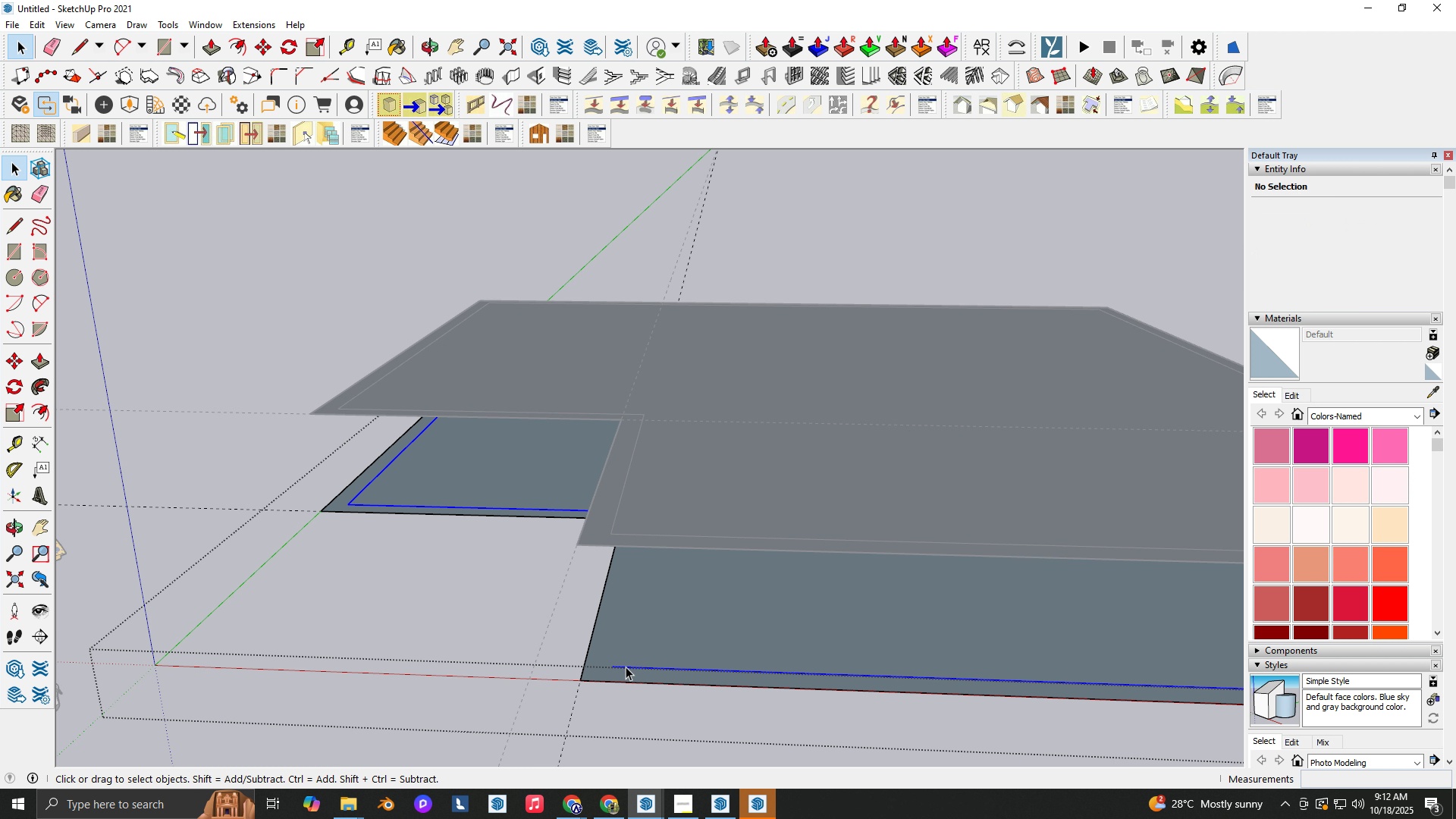 
triple_click([626, 667])
 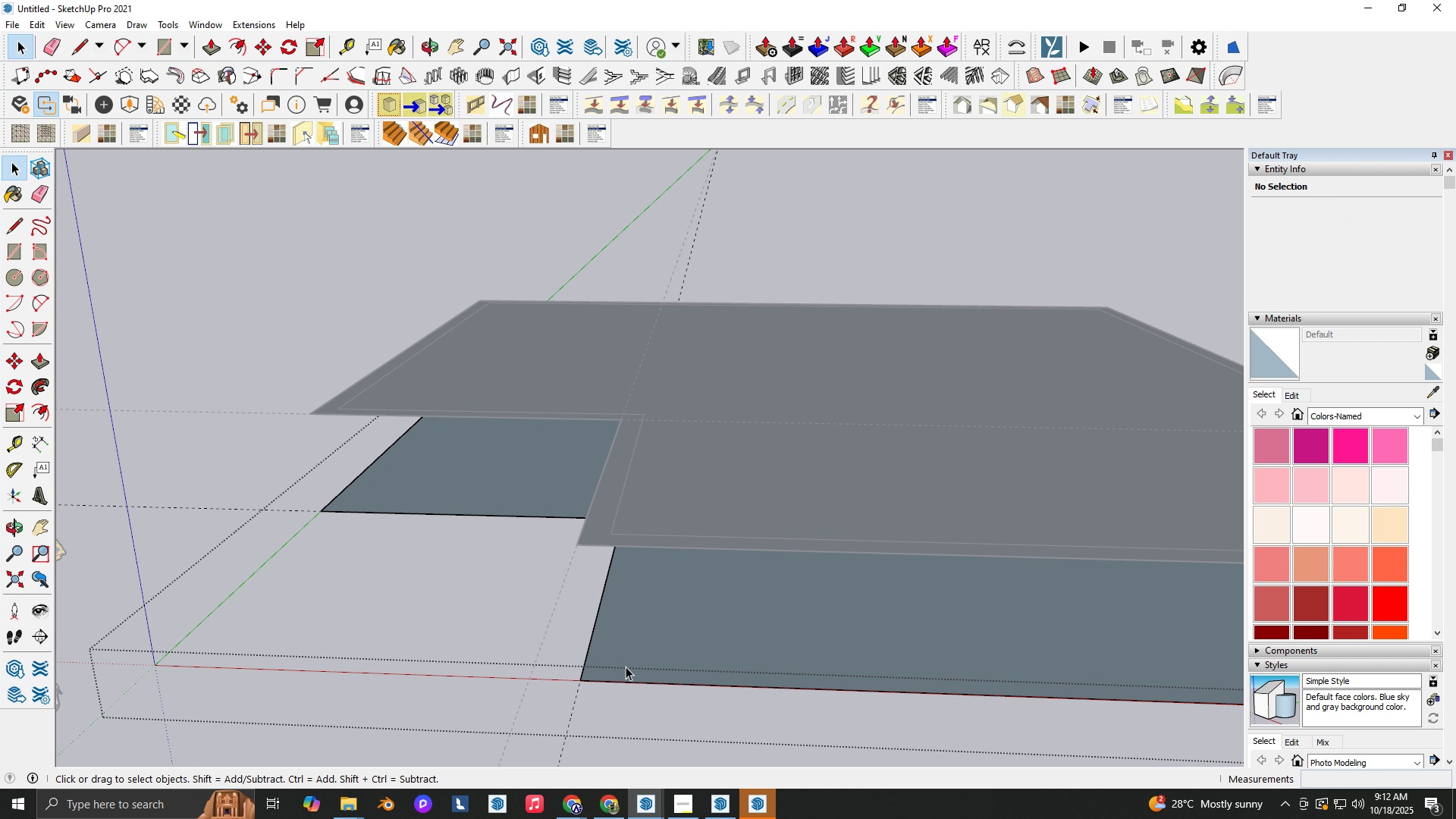 
key(Delete)
 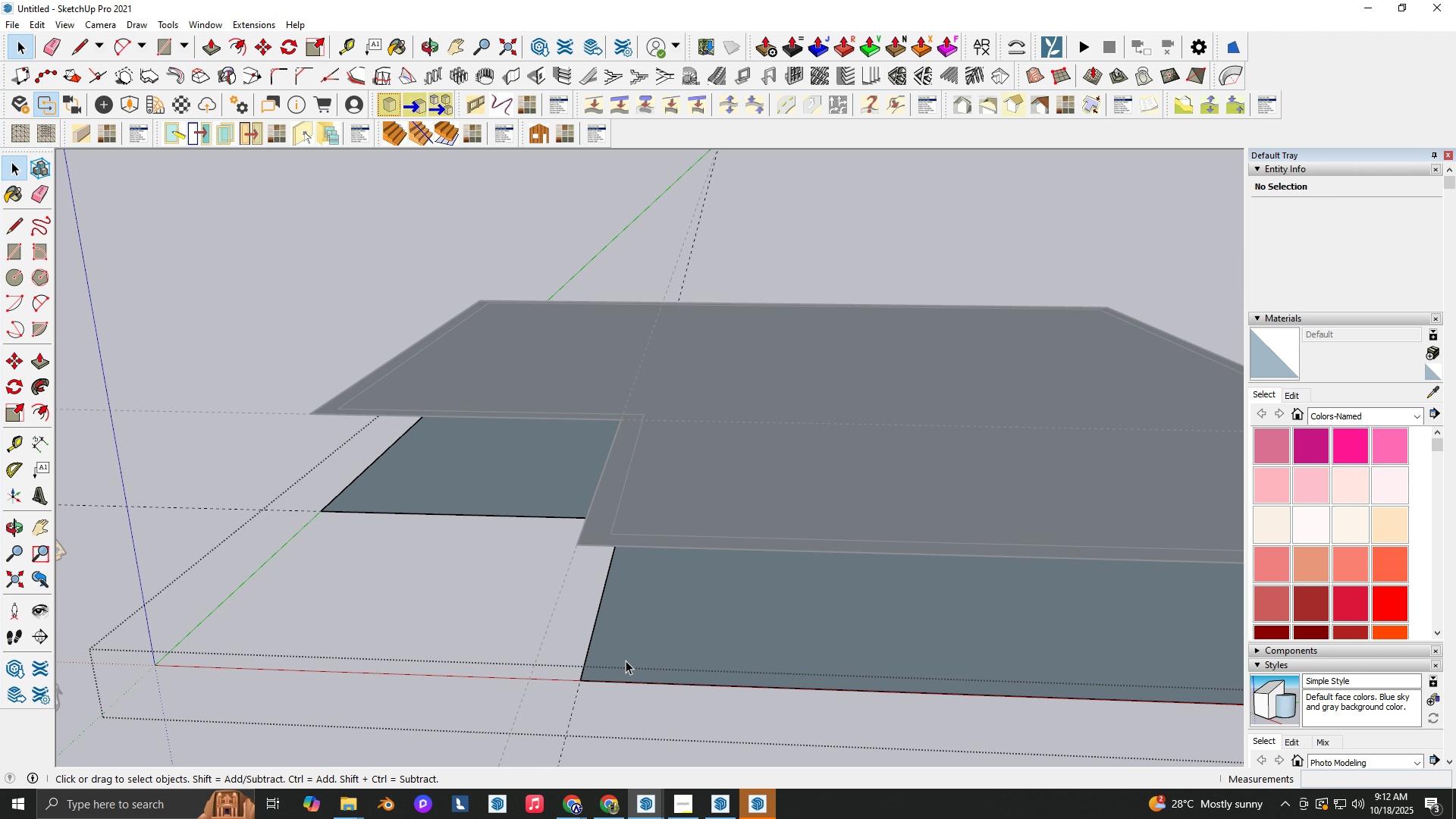 
left_click([626, 661])
 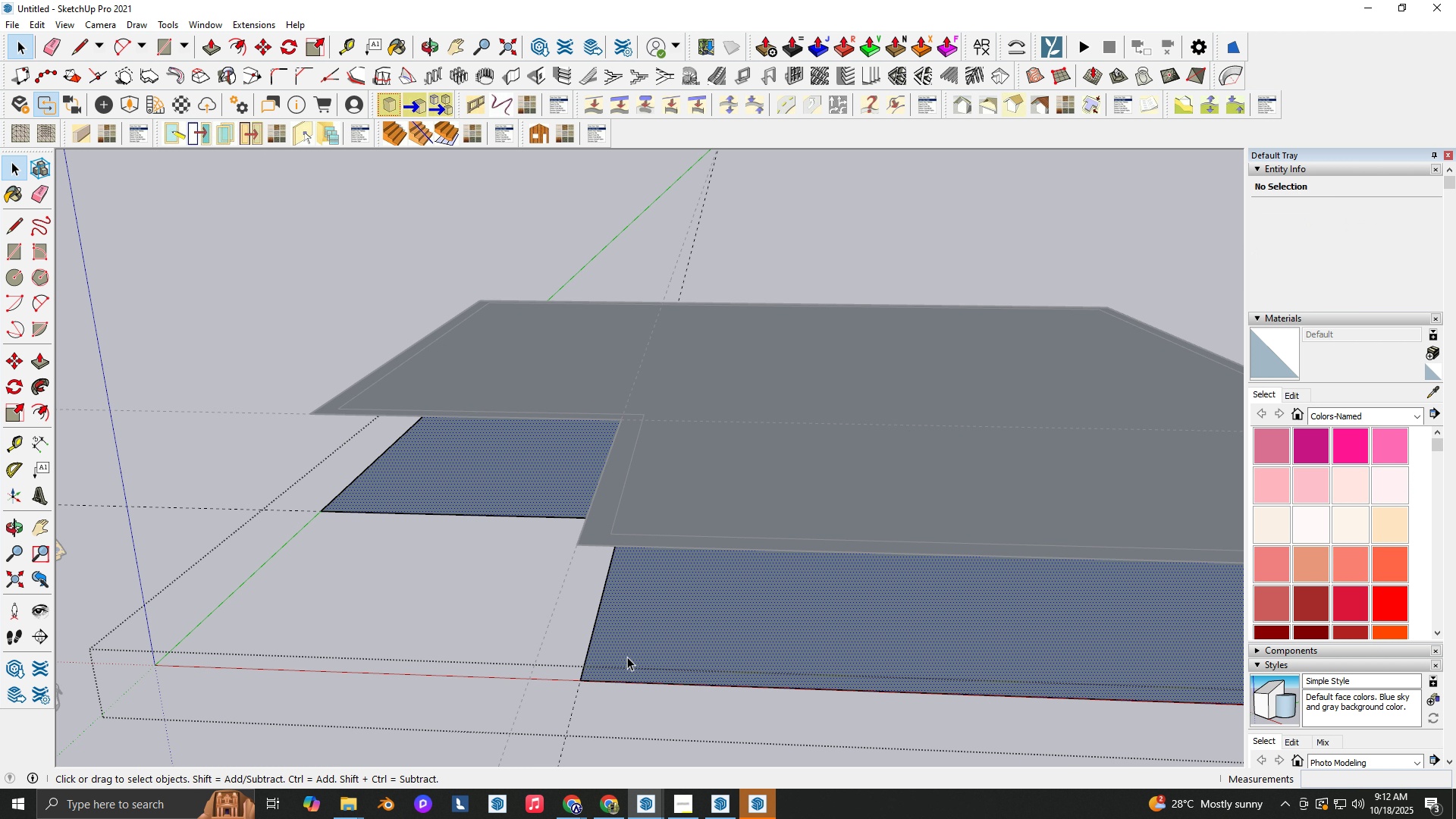 
key(P)
 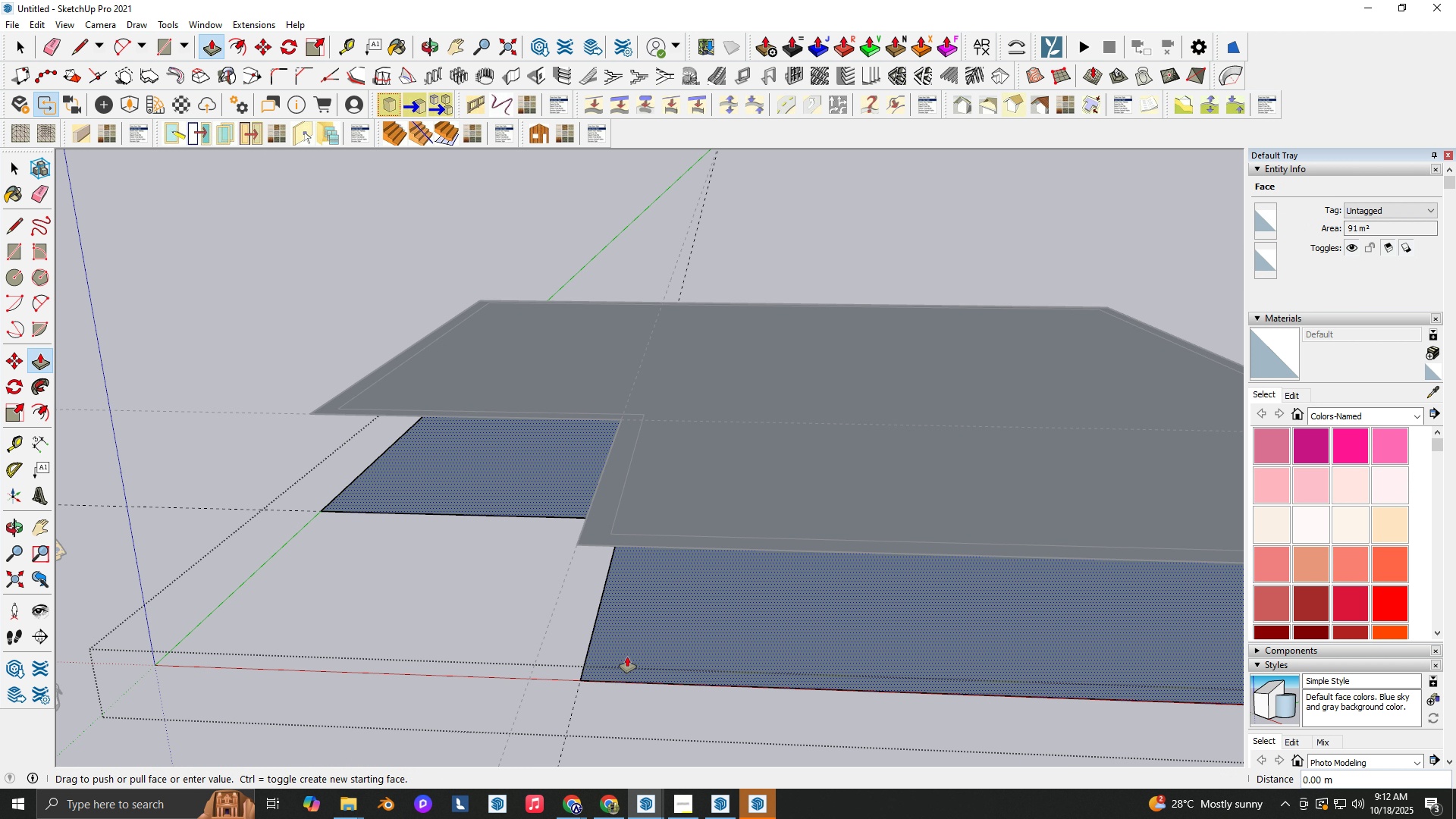 
left_click([627, 657])
 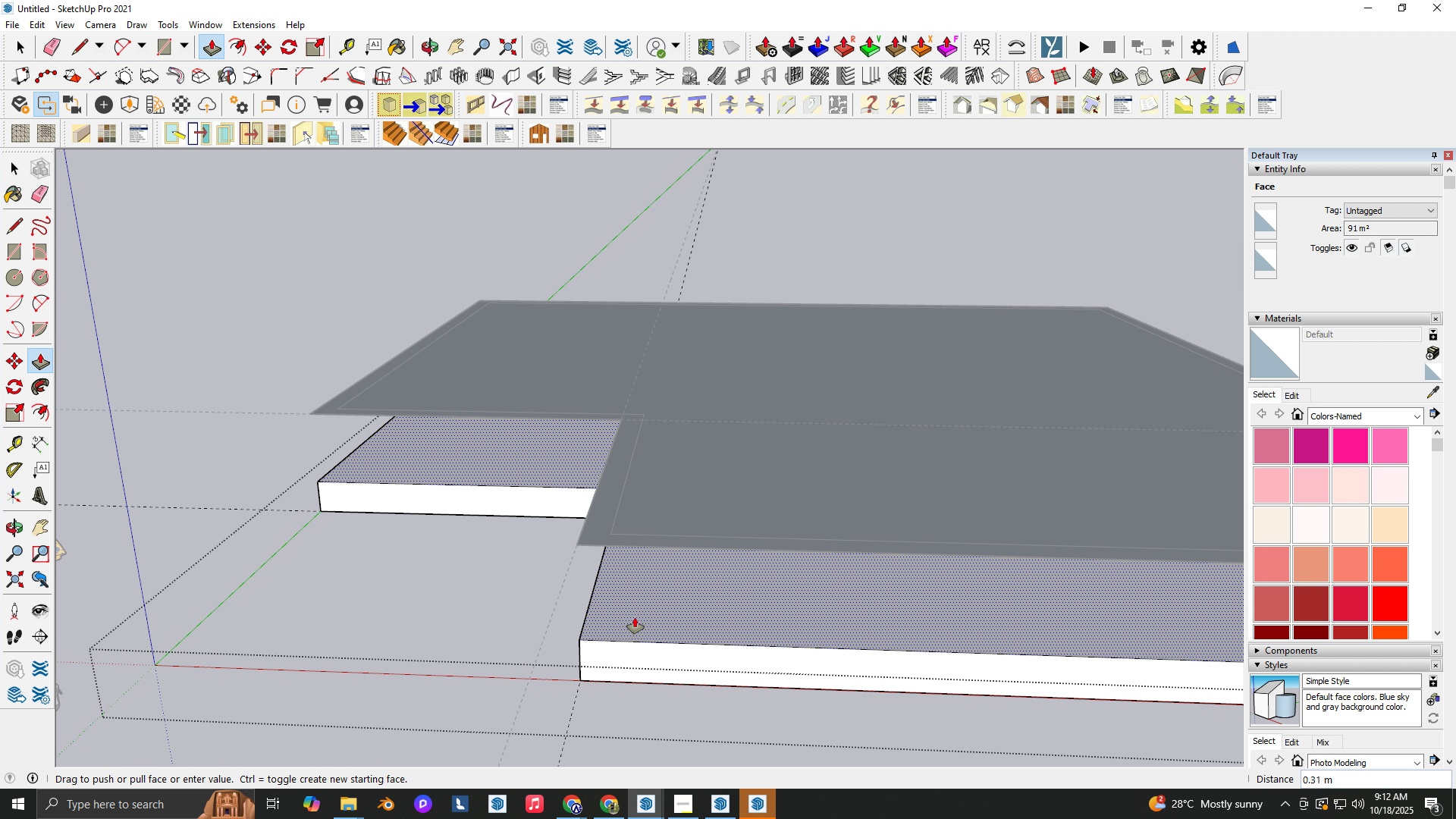 
key(Numpad1)
 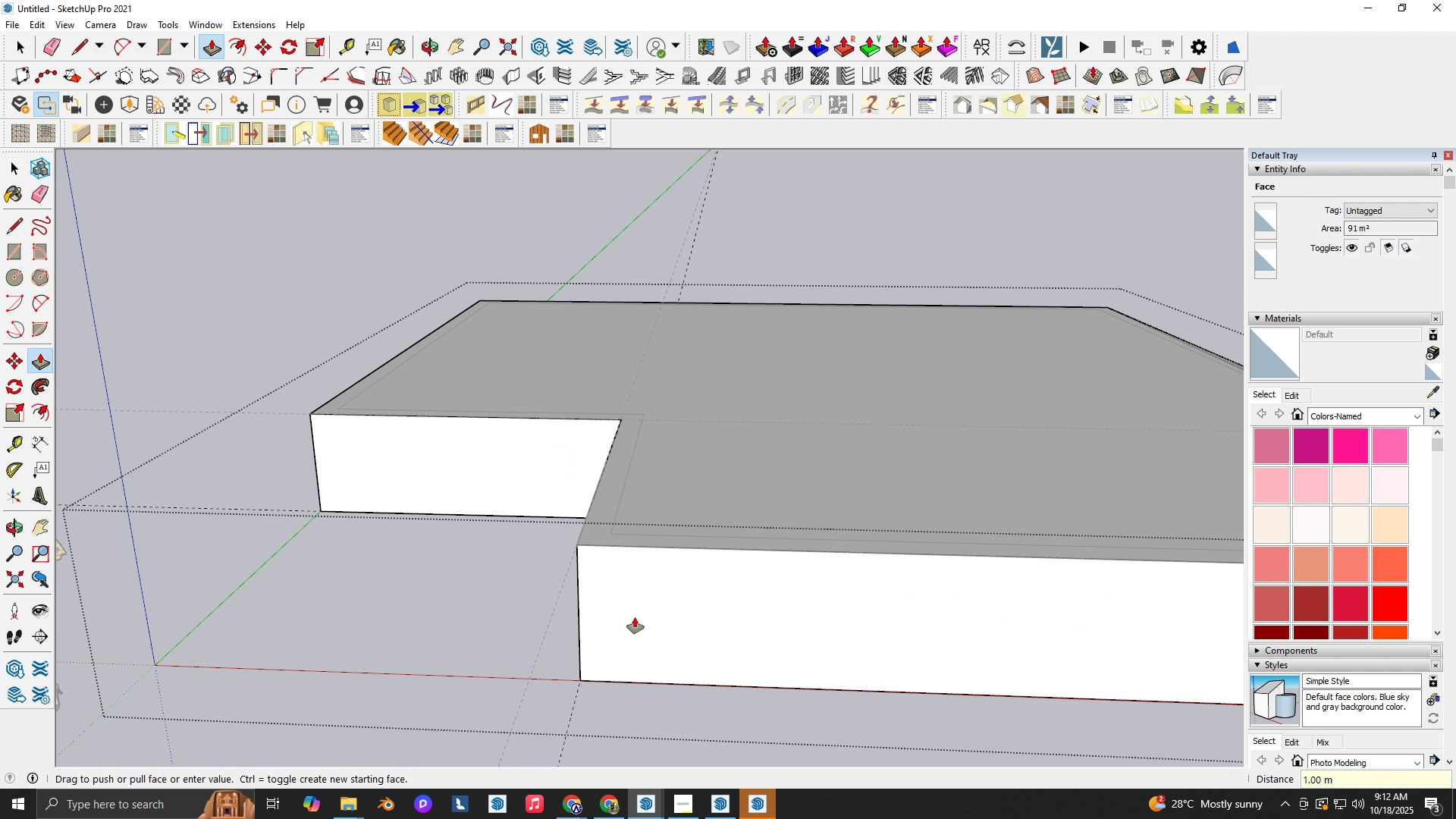 
key(NumpadEnter)
 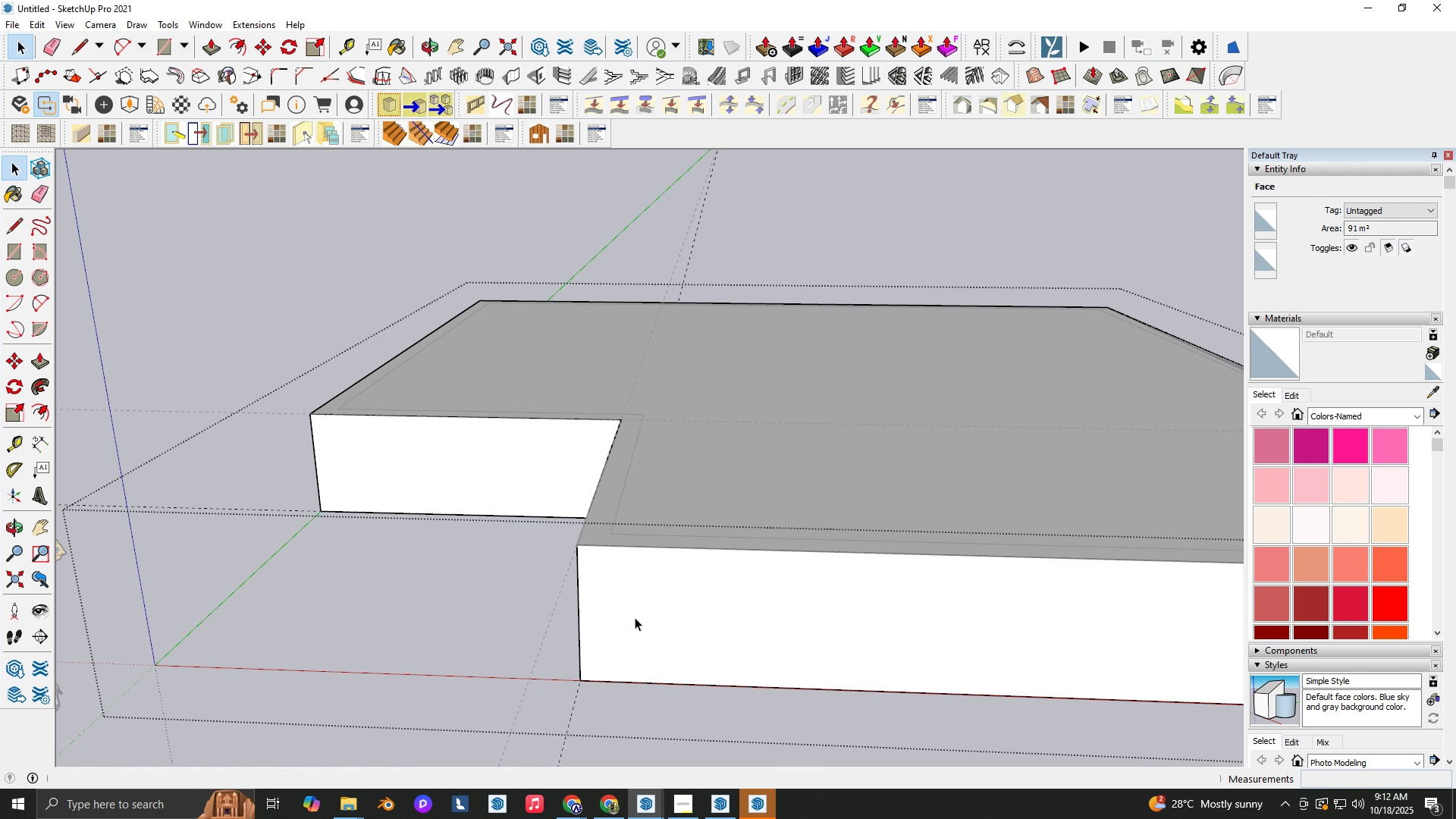 
key(Space)
 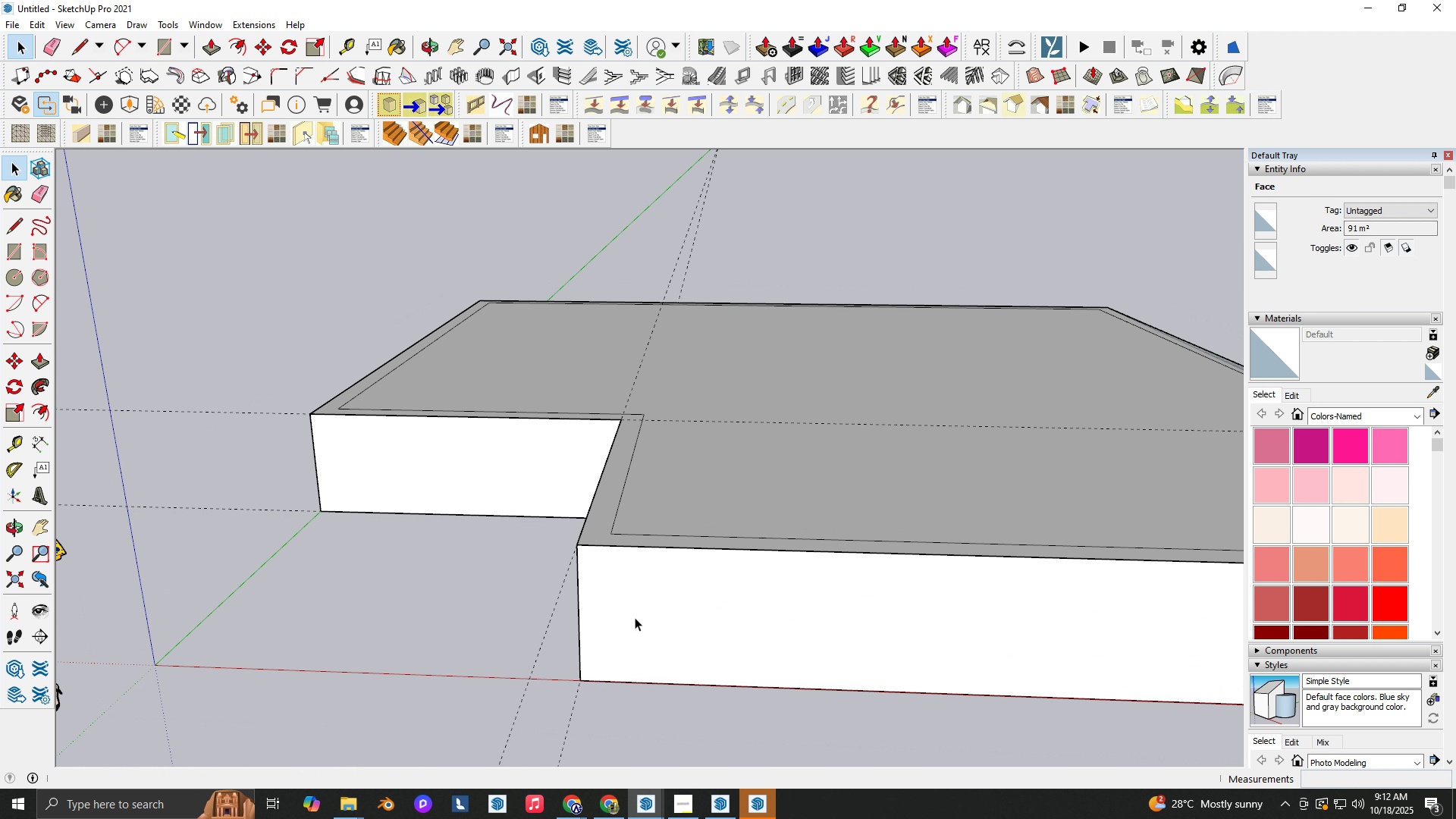 
key(Escape)
 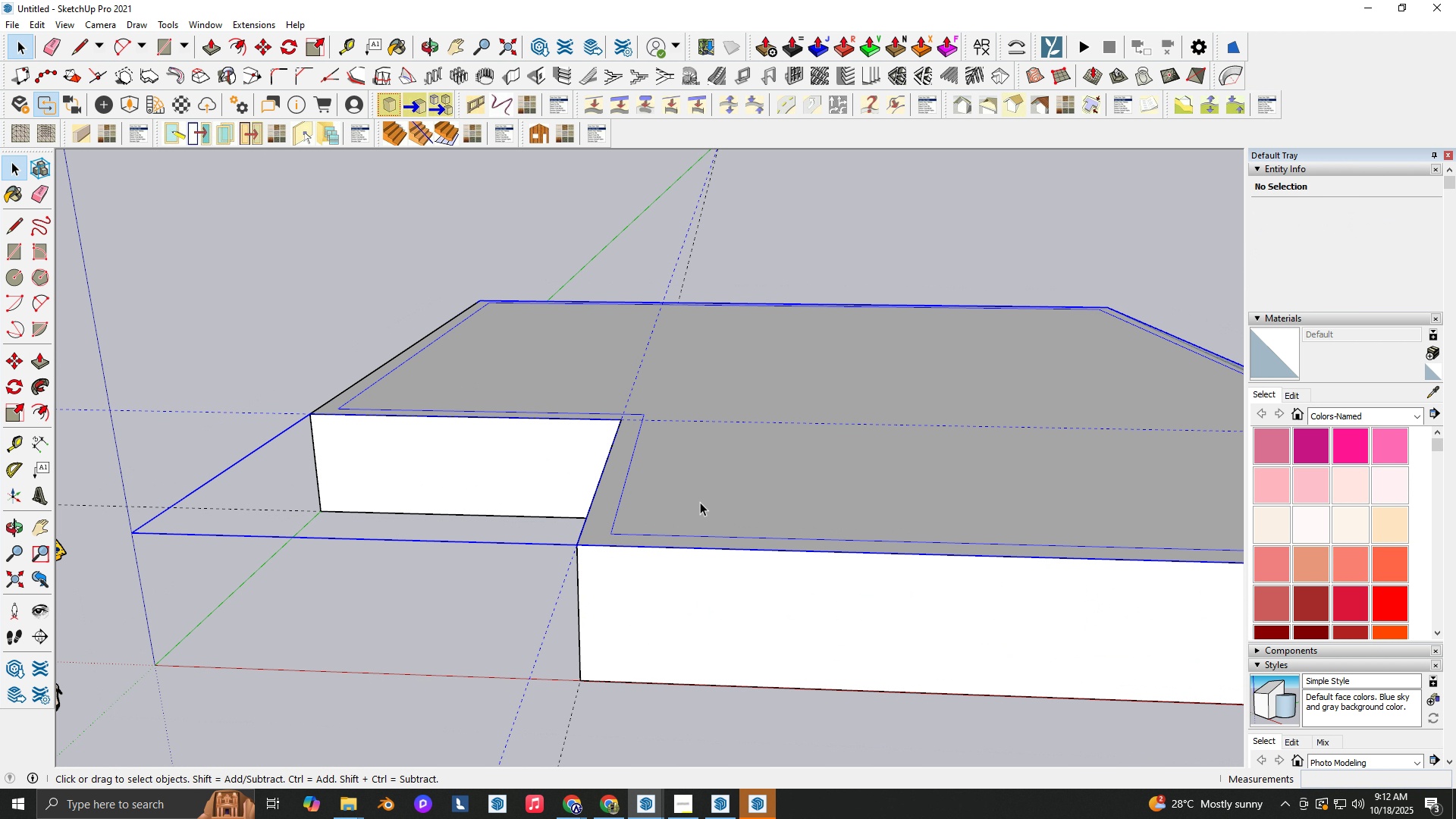 
double_click([700, 502])
 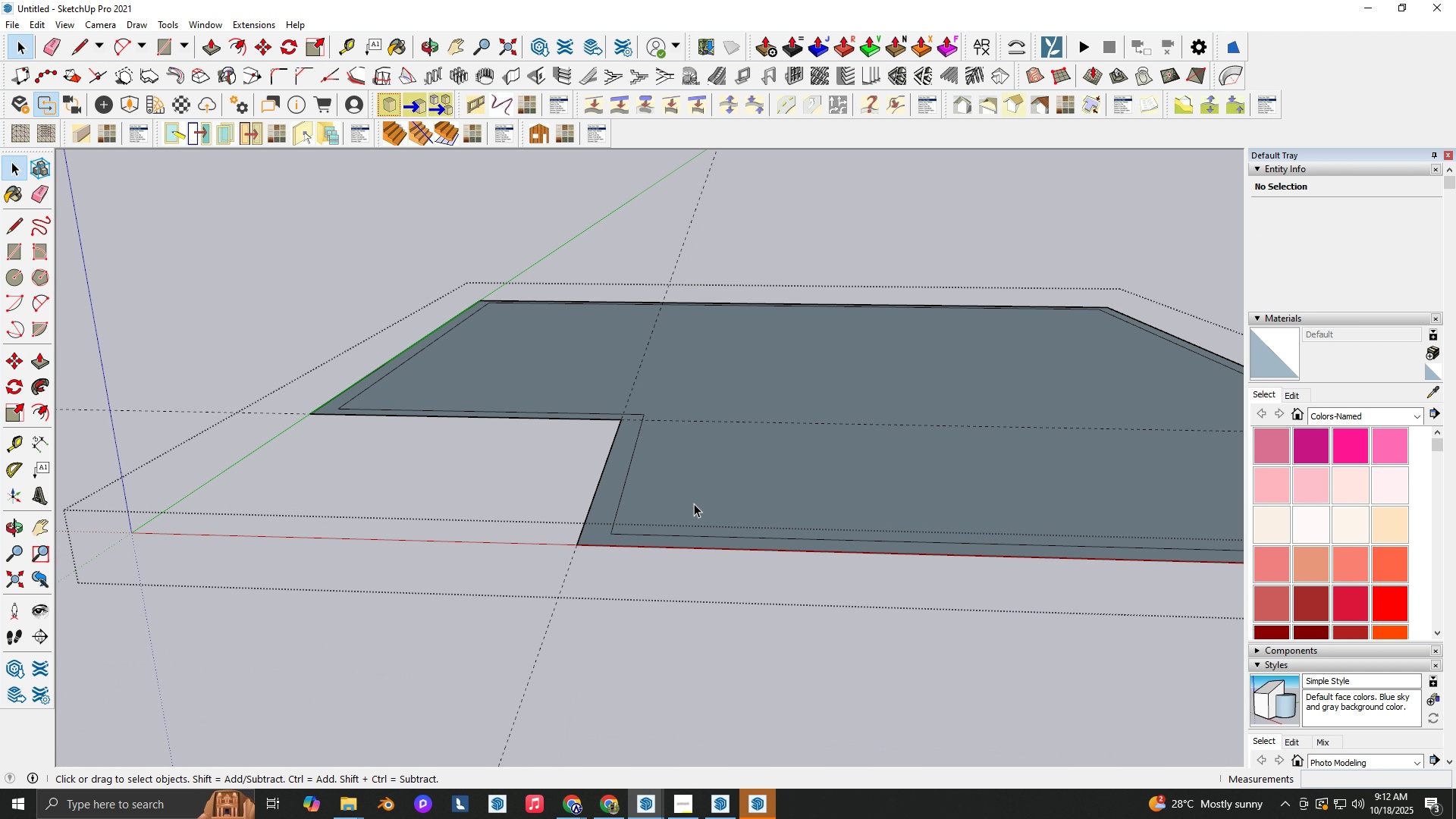 
key(Backquote)
 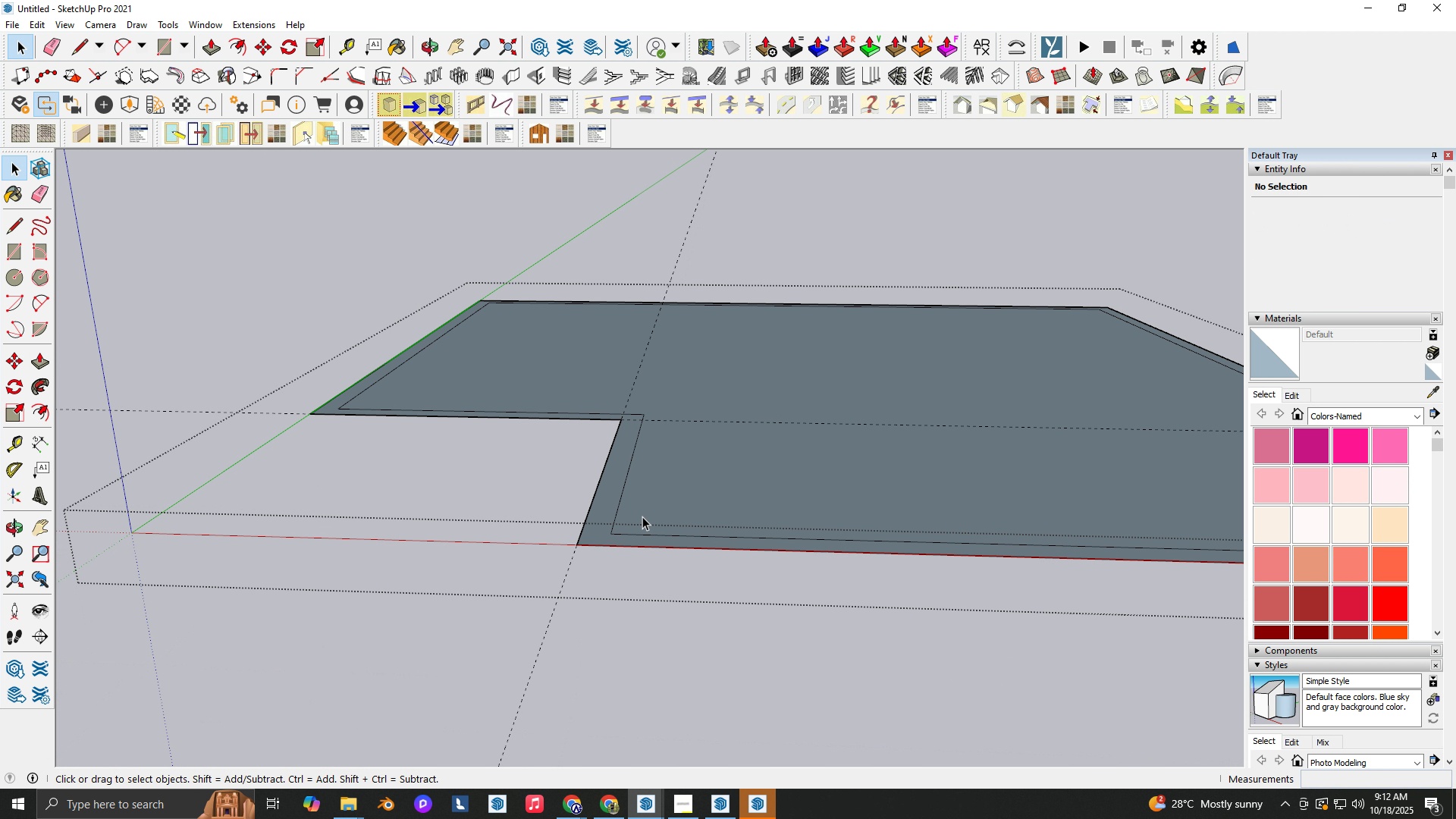 
key(P)
 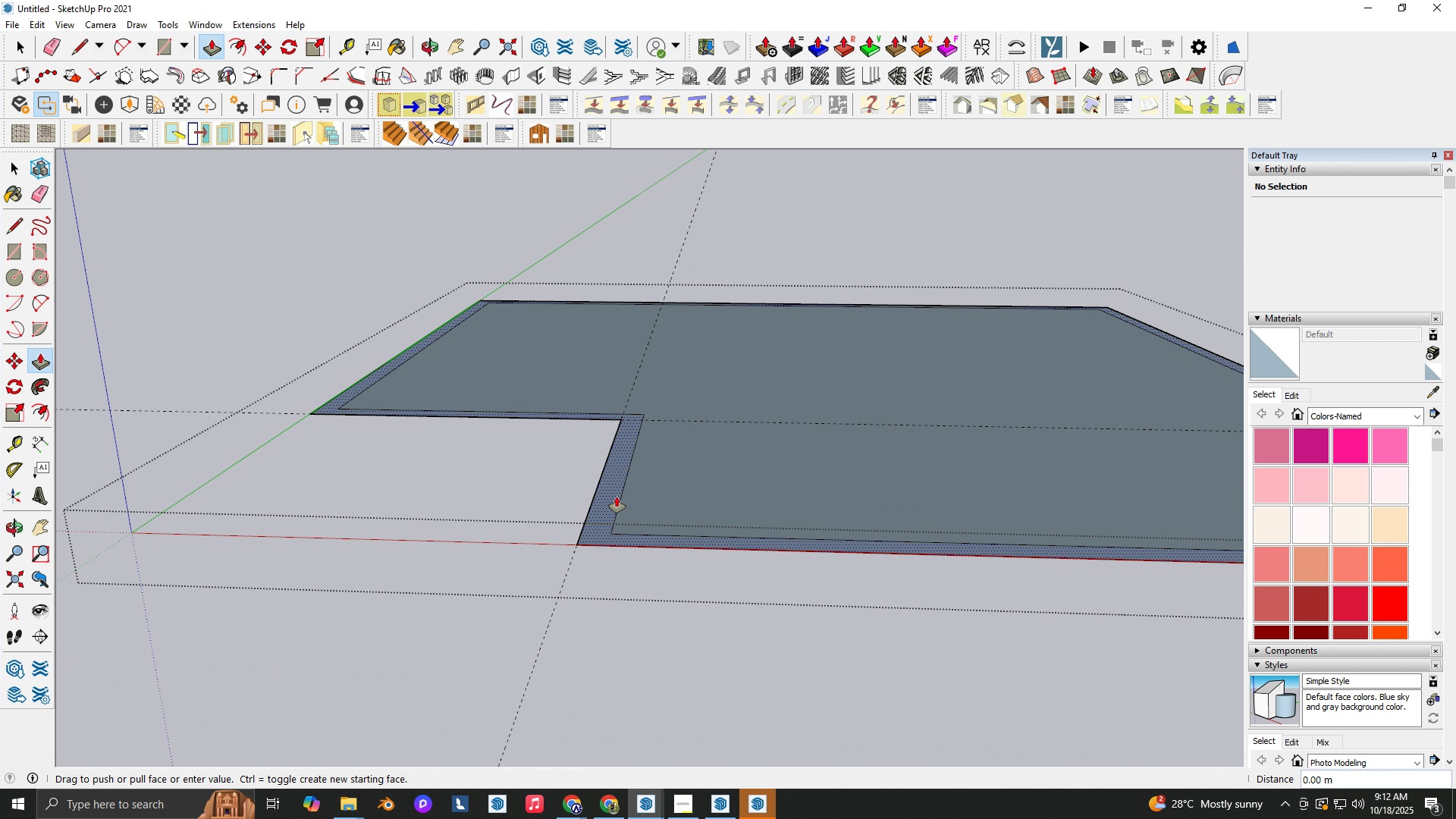 
left_click([617, 497])
 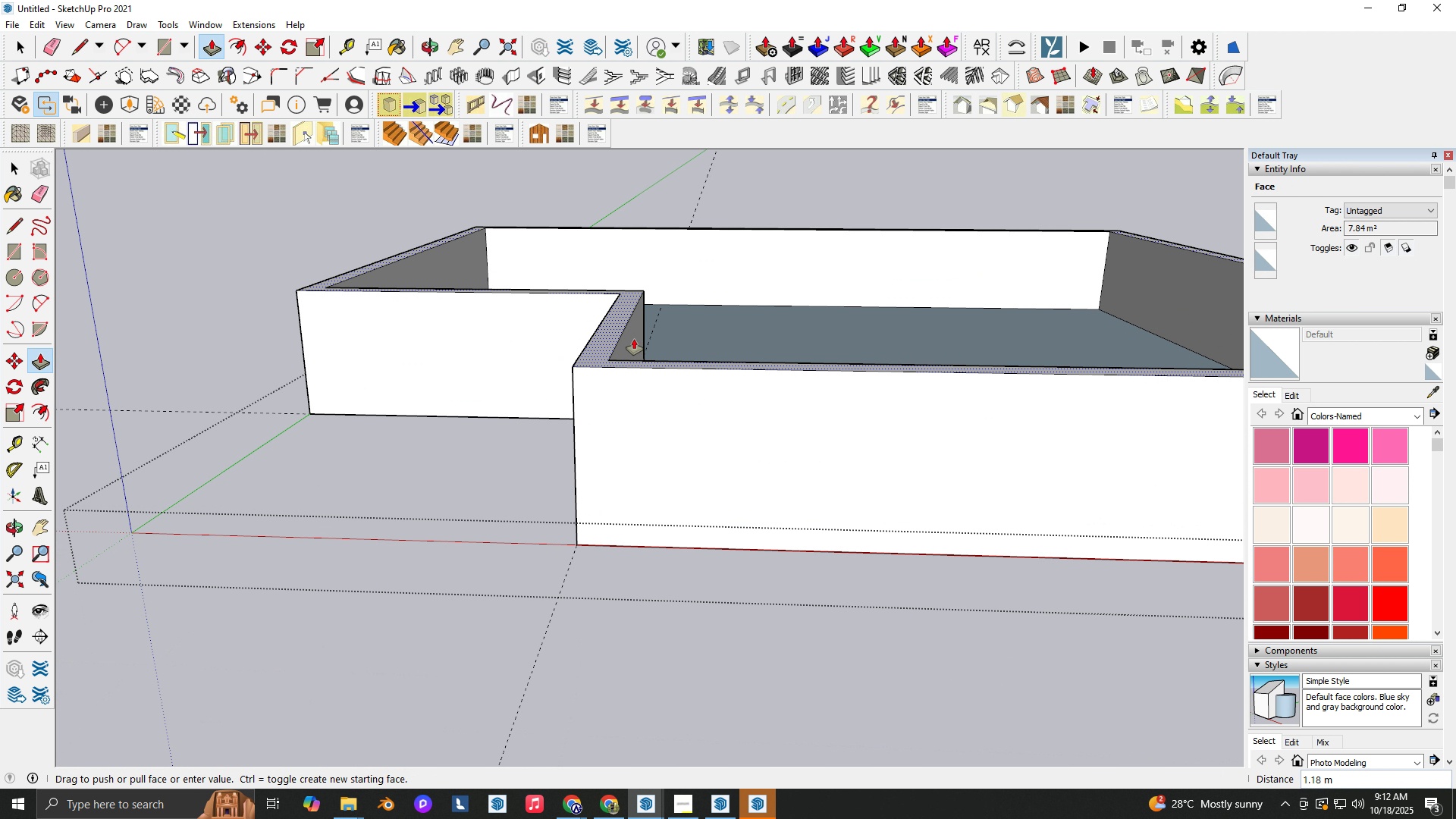 
key(Numpad3)
 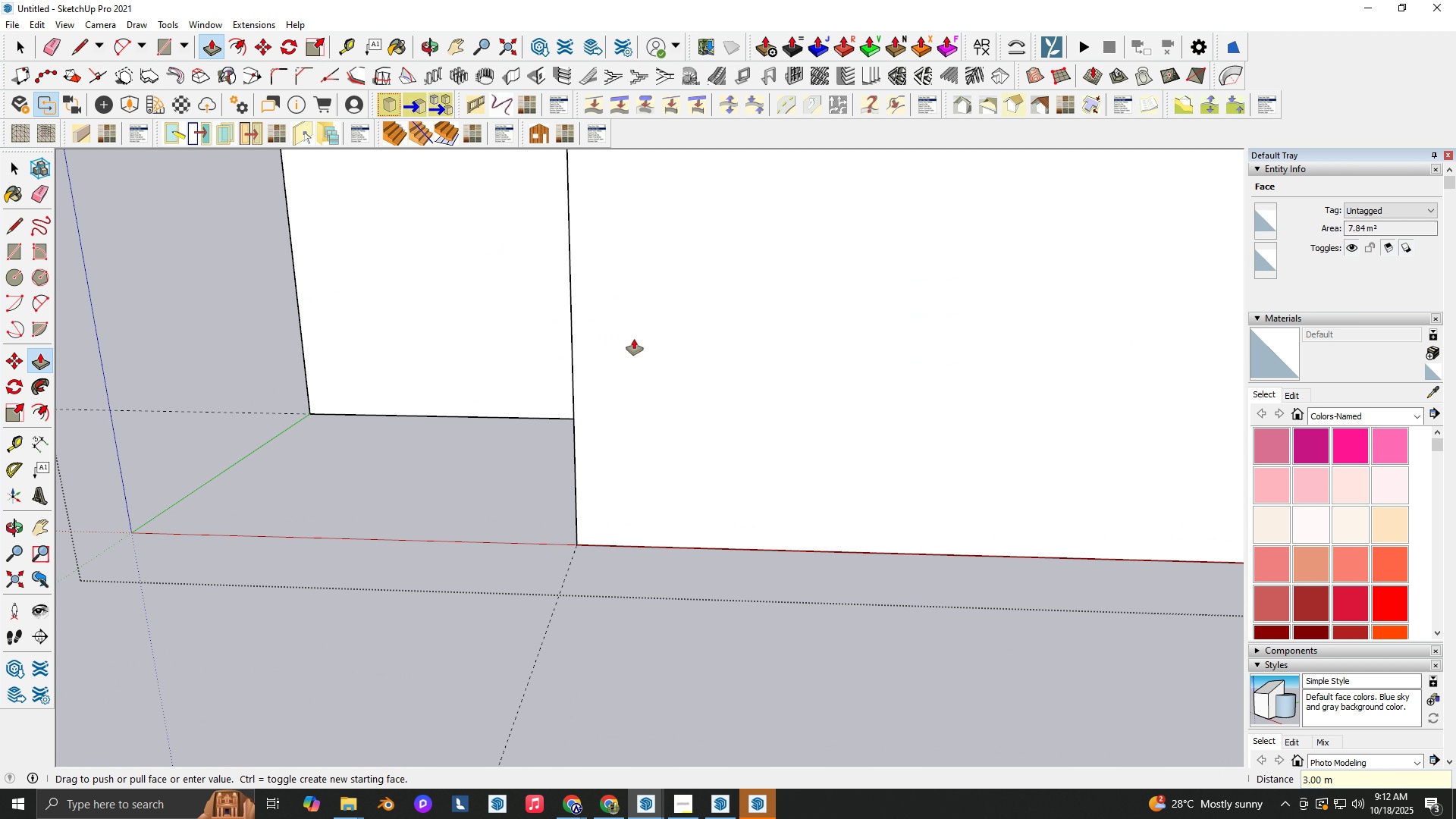 
key(NumpadEnter)
 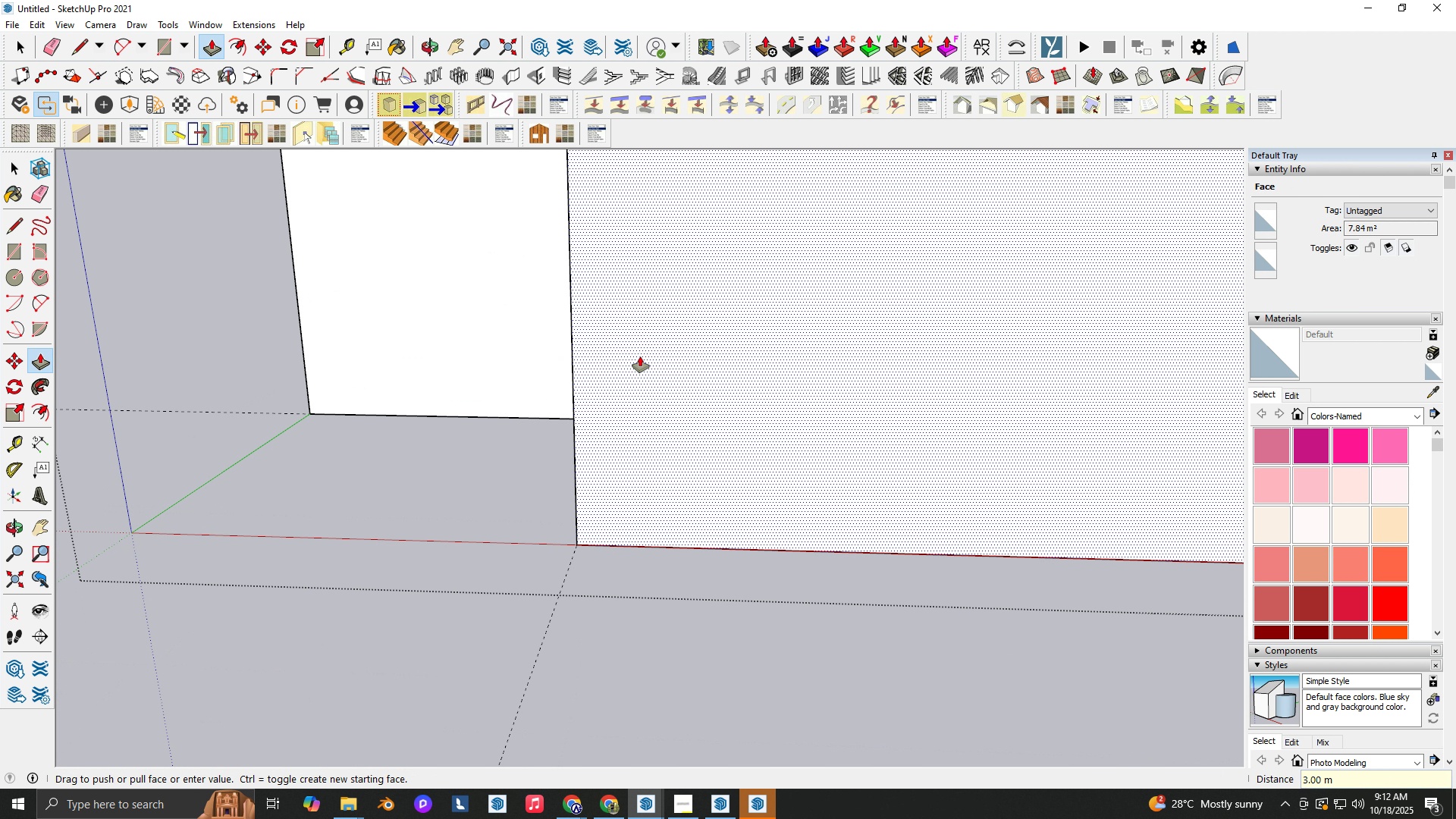 
scroll: coordinate [568, 758], scroll_direction: down, amount: 15.0
 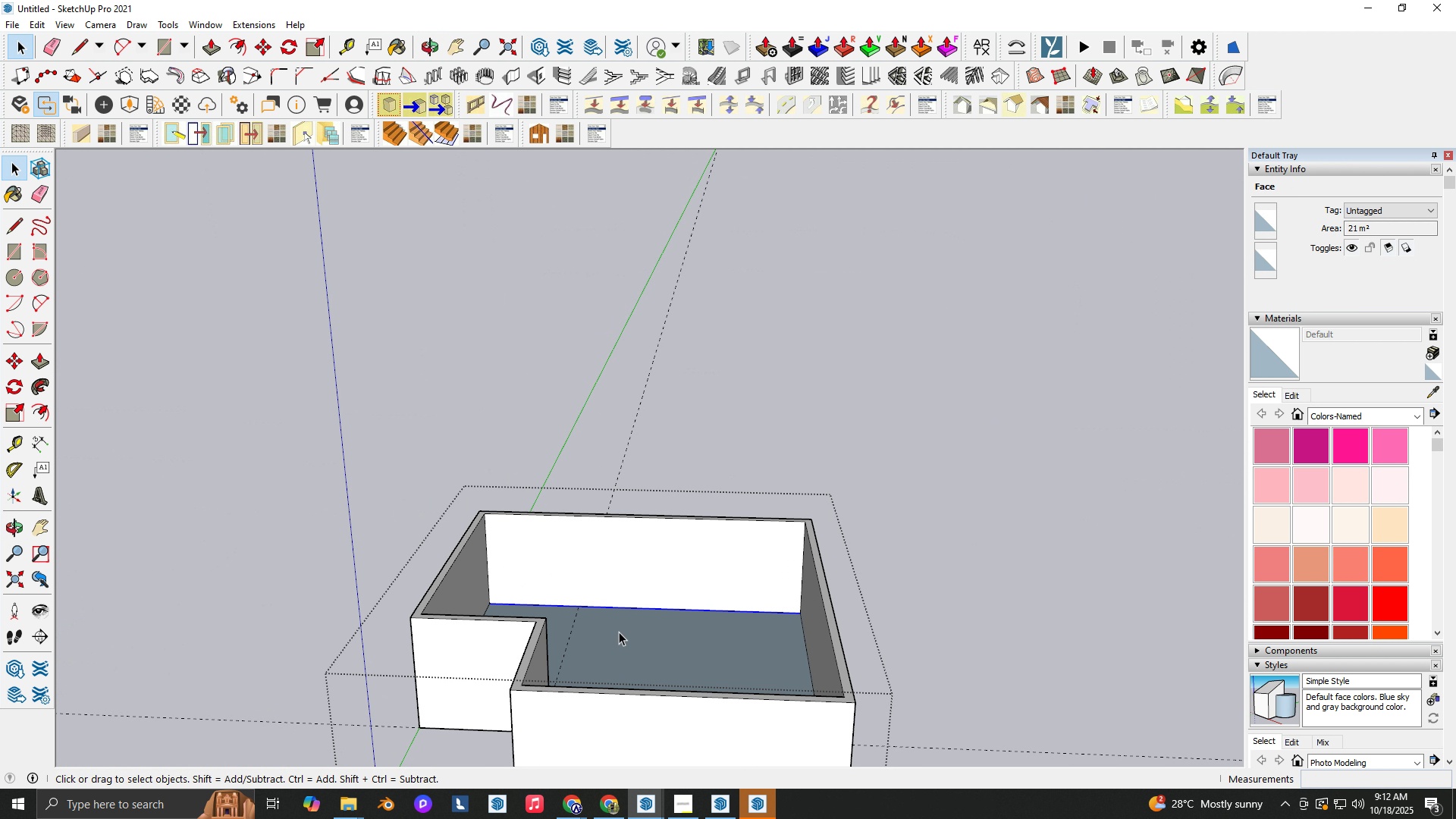 
key(Shift+ShiftLeft)
 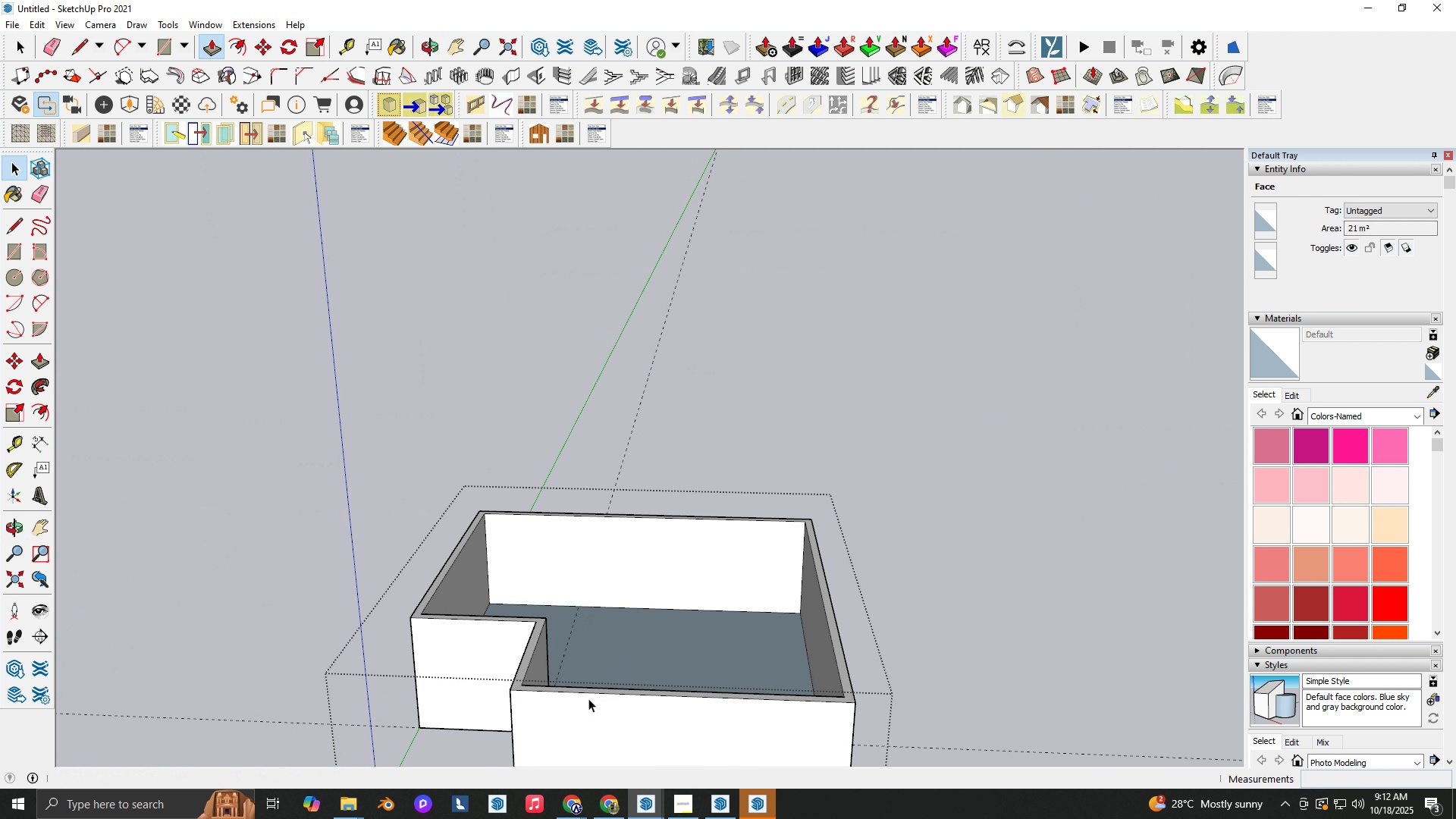 
key(Space)
 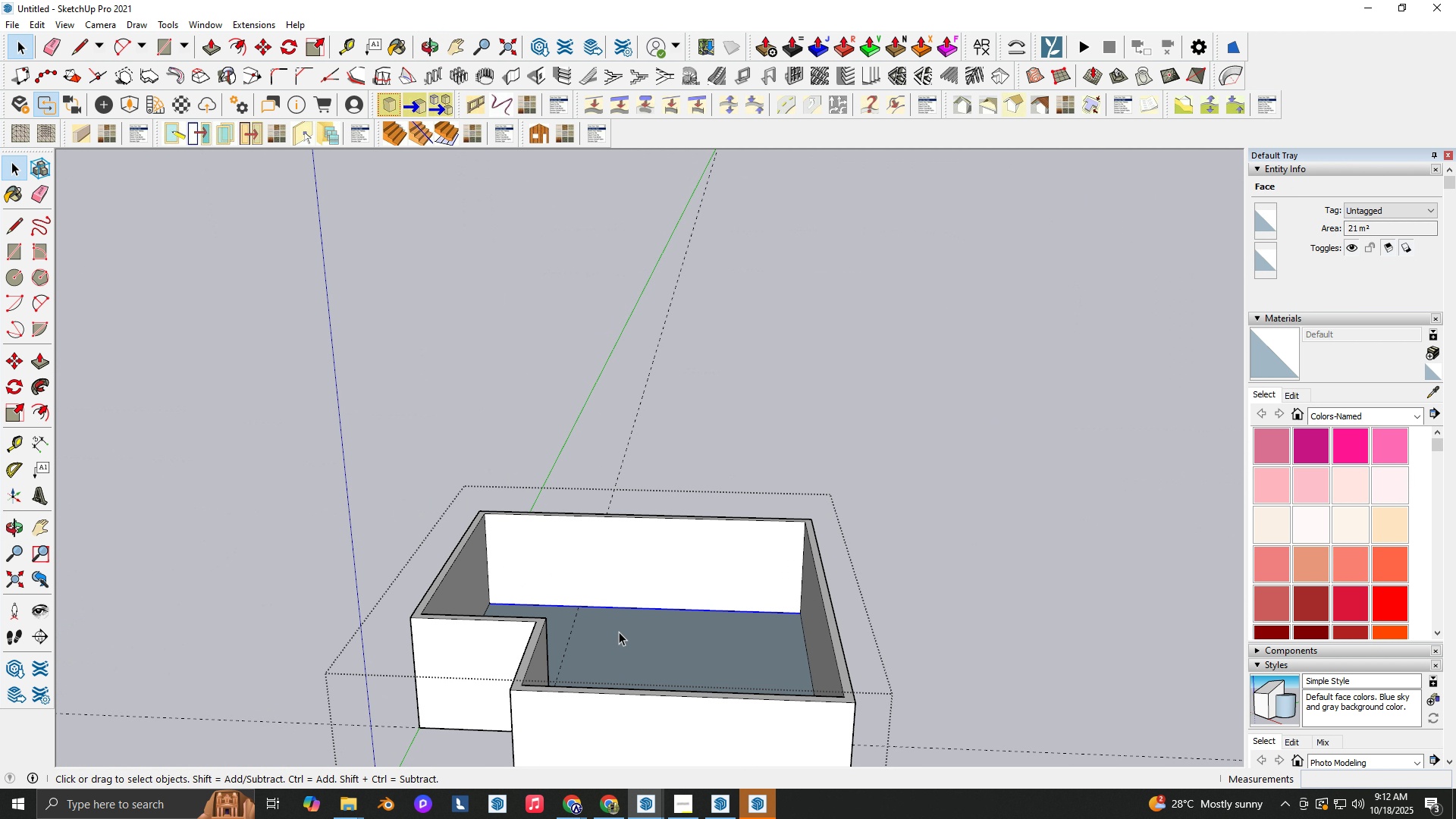 
double_click([619, 632])
 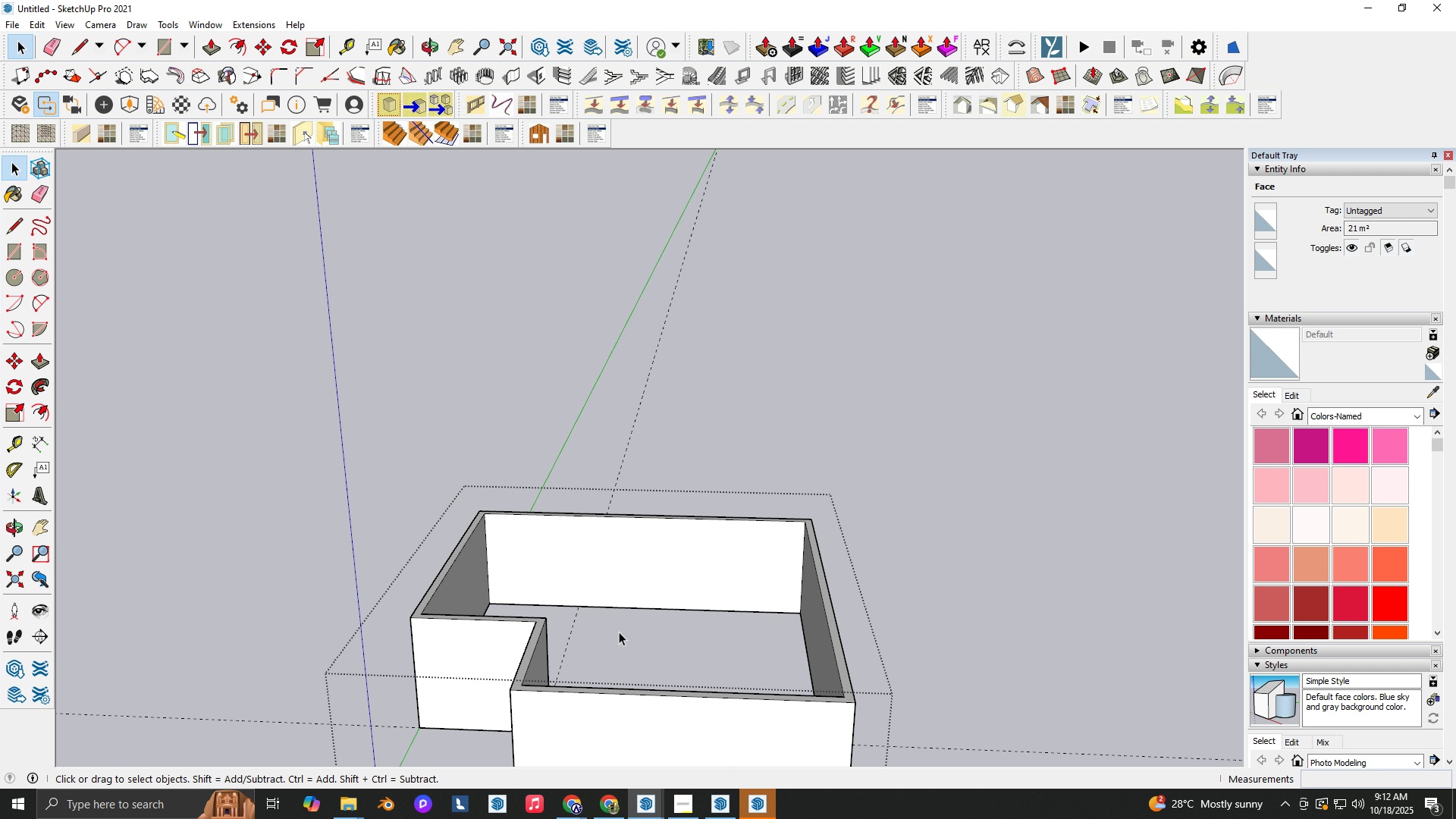 
key(Delete)
 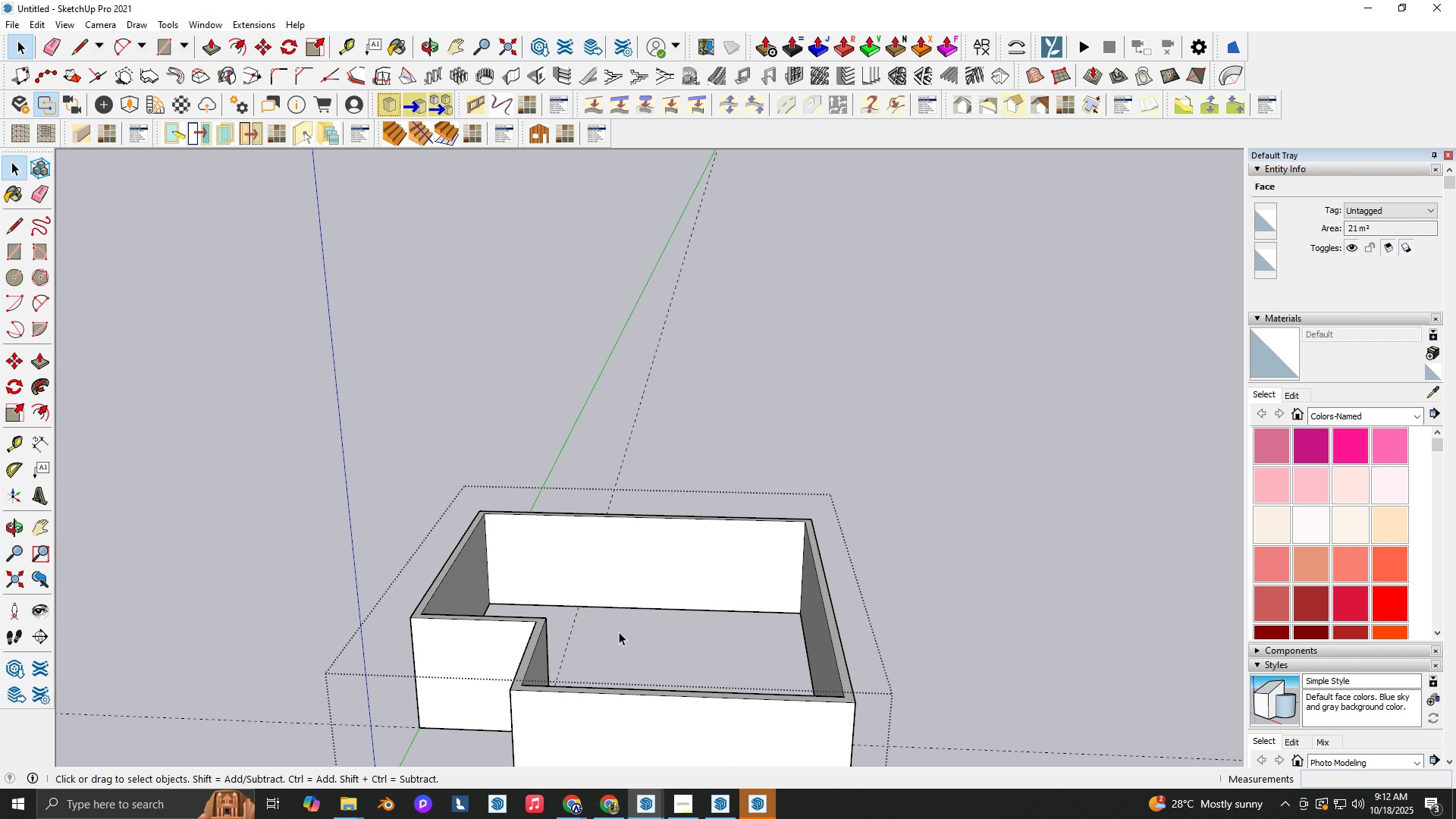 
key(Space)
 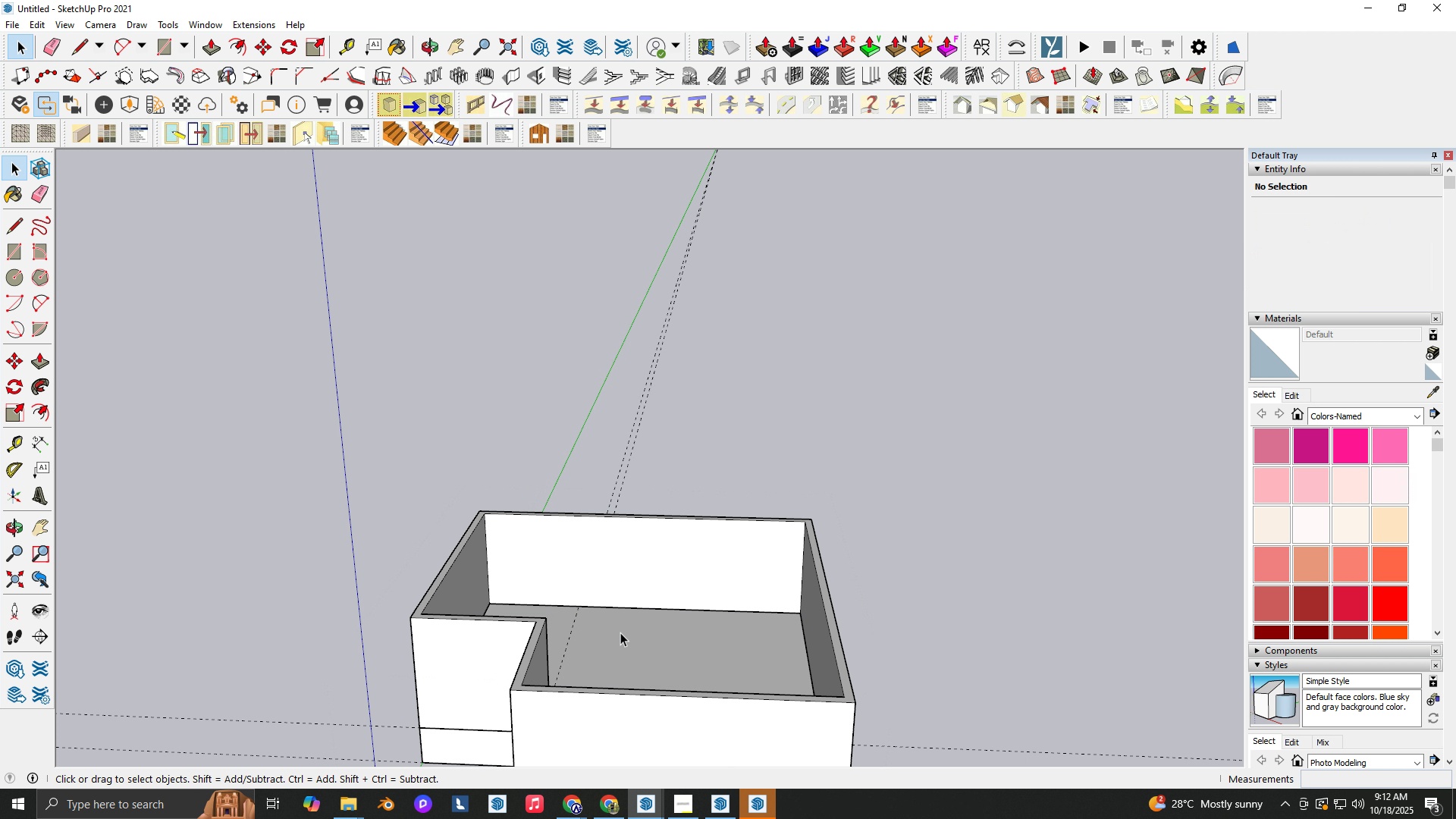 
key(Escape)
 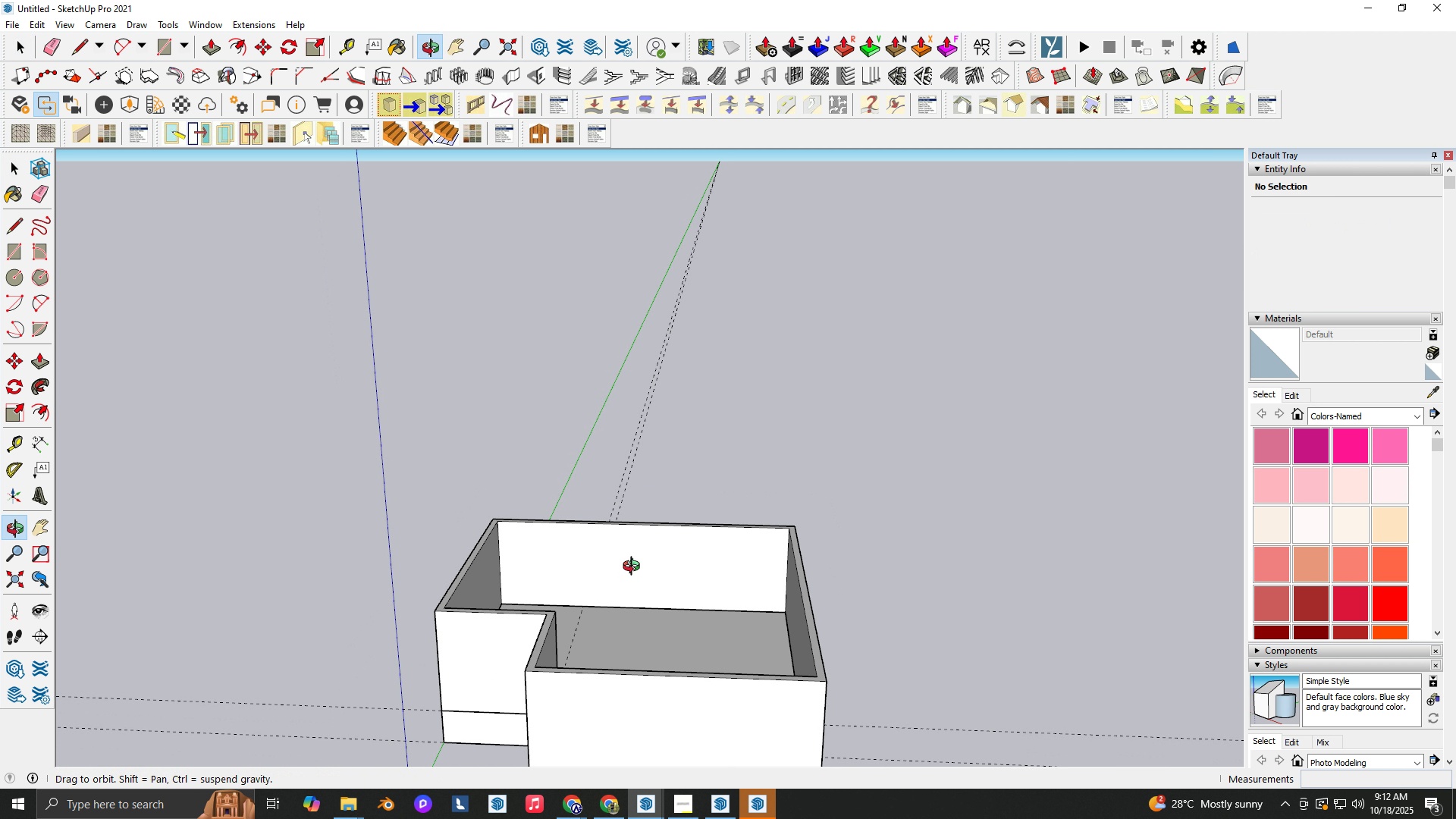 
scroll: coordinate [643, 570], scroll_direction: down, amount: 5.0
 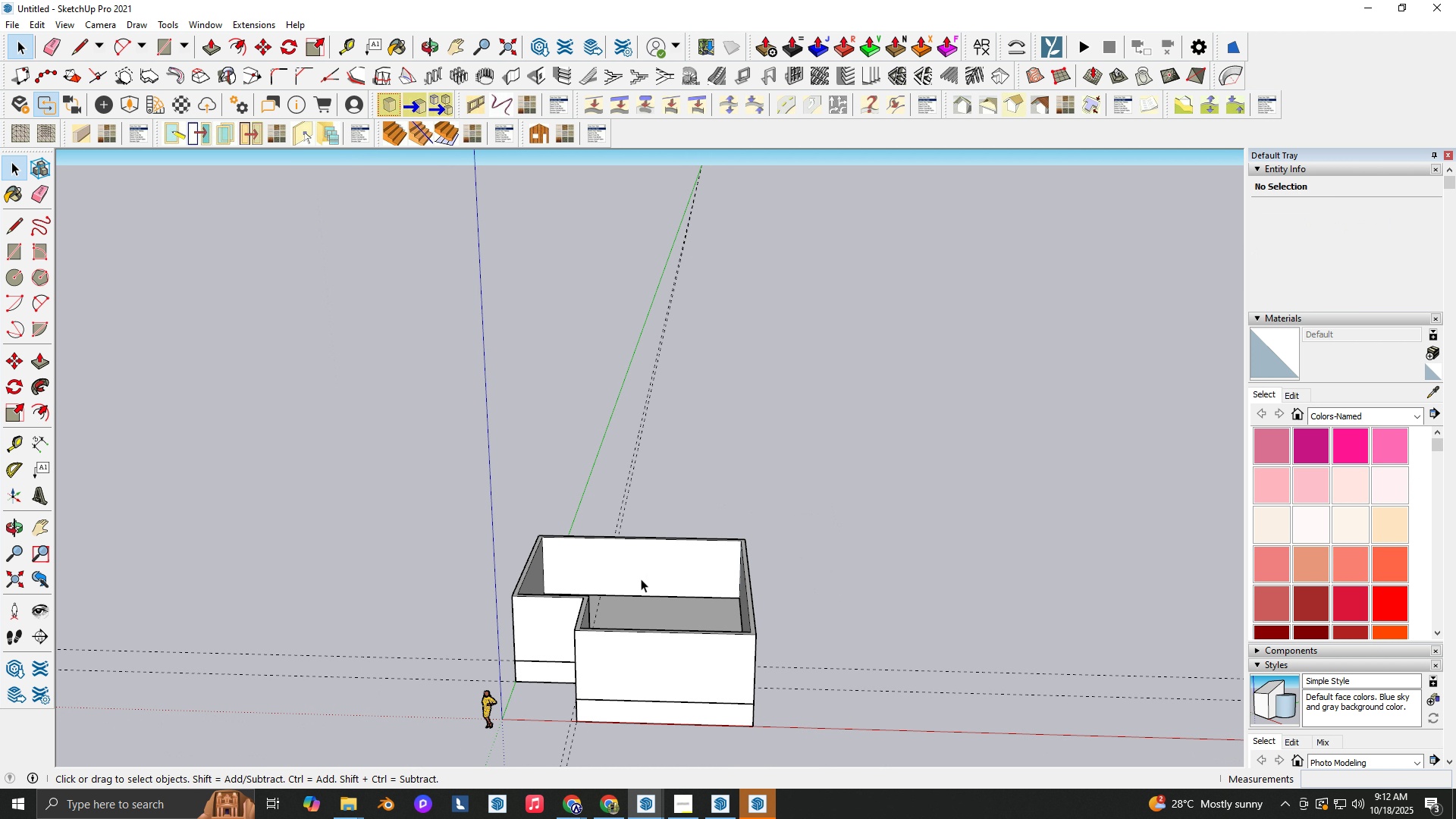 
key(Backquote)
 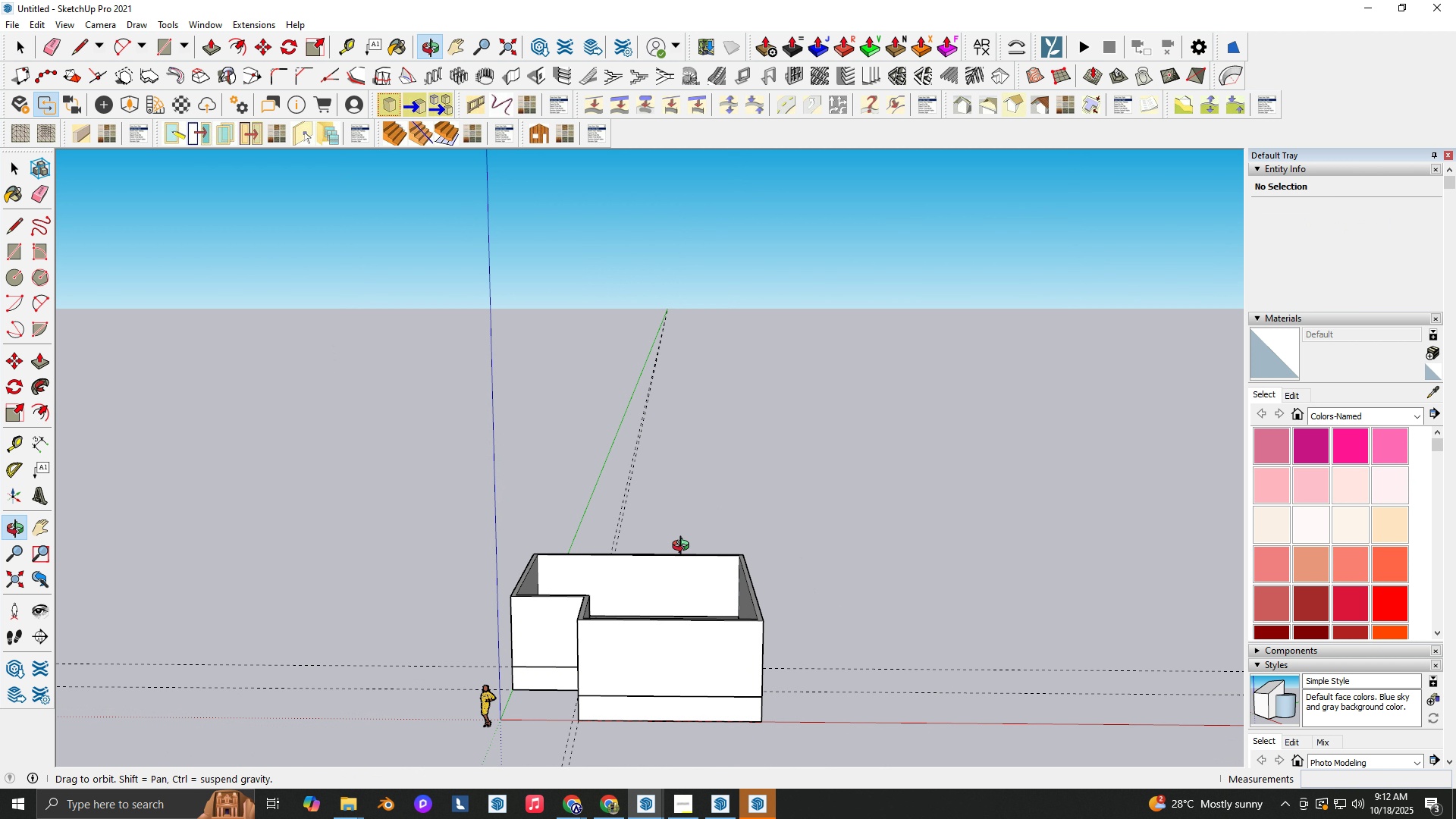 
scroll: coordinate [685, 604], scroll_direction: down, amount: 1.0
 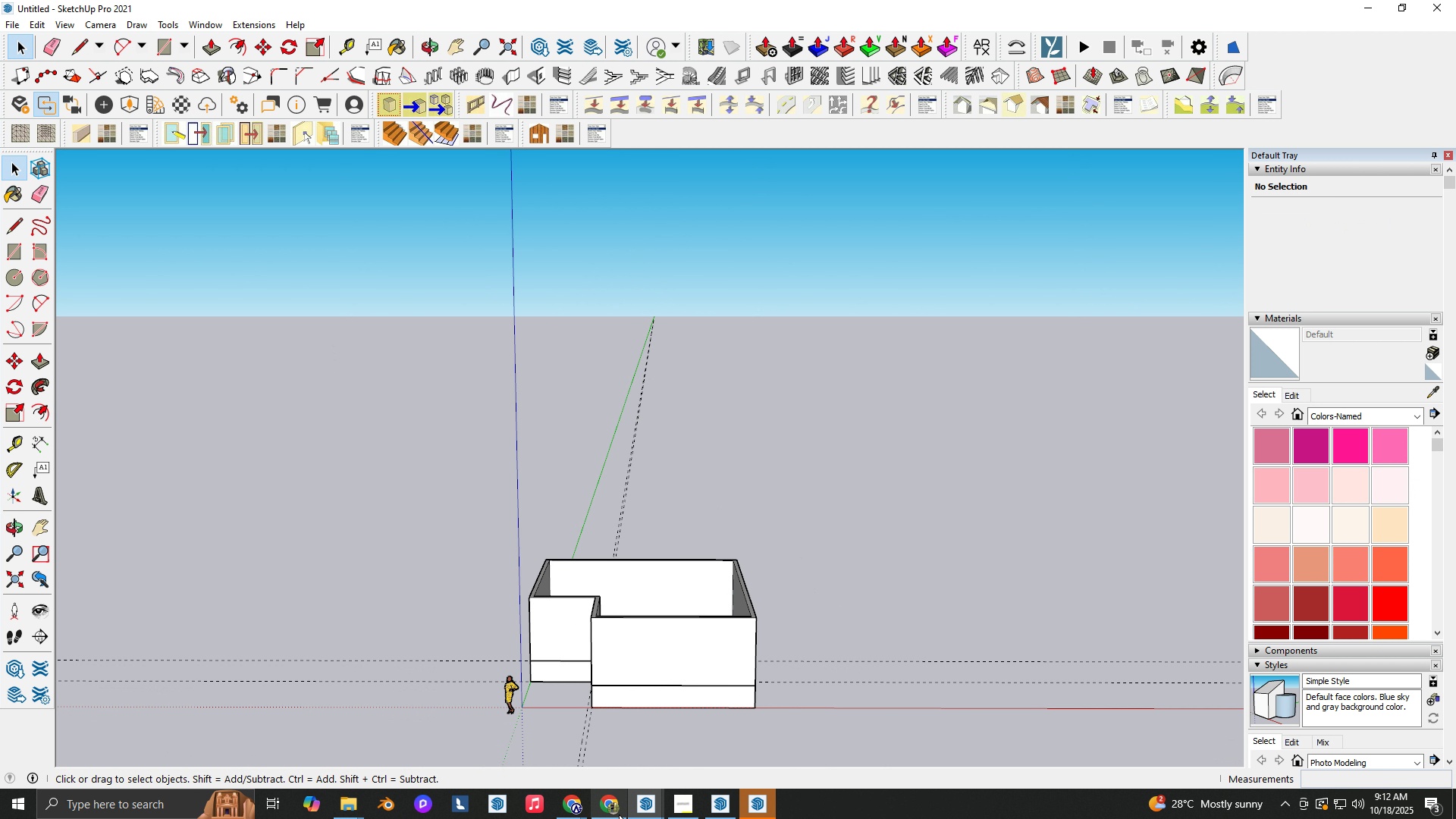 
mouse_move([635, 799])
 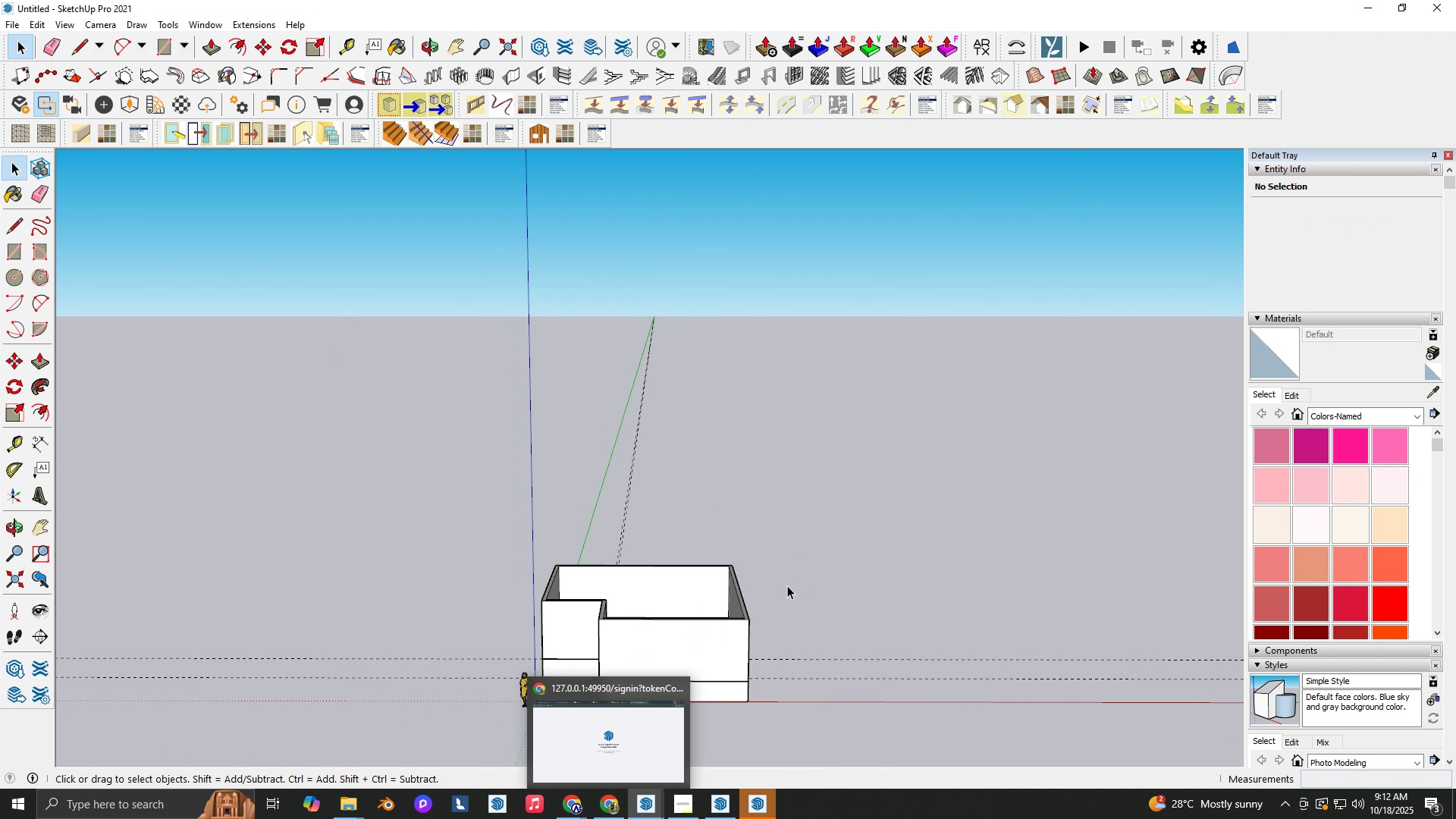 
scroll: coordinate [795, 607], scroll_direction: up, amount: 2.0
 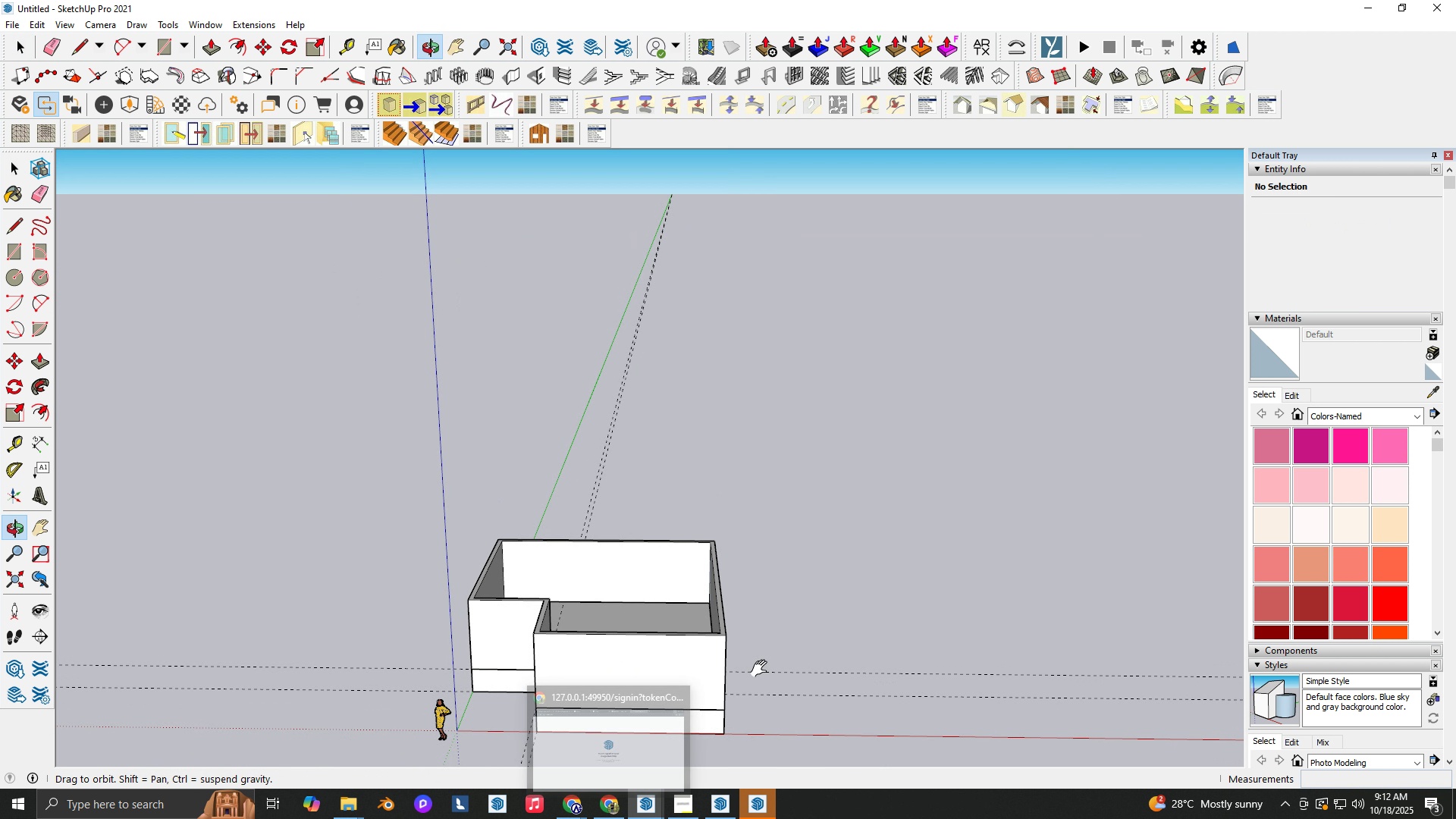 
hold_key(key=ShiftLeft, duration=0.3)
 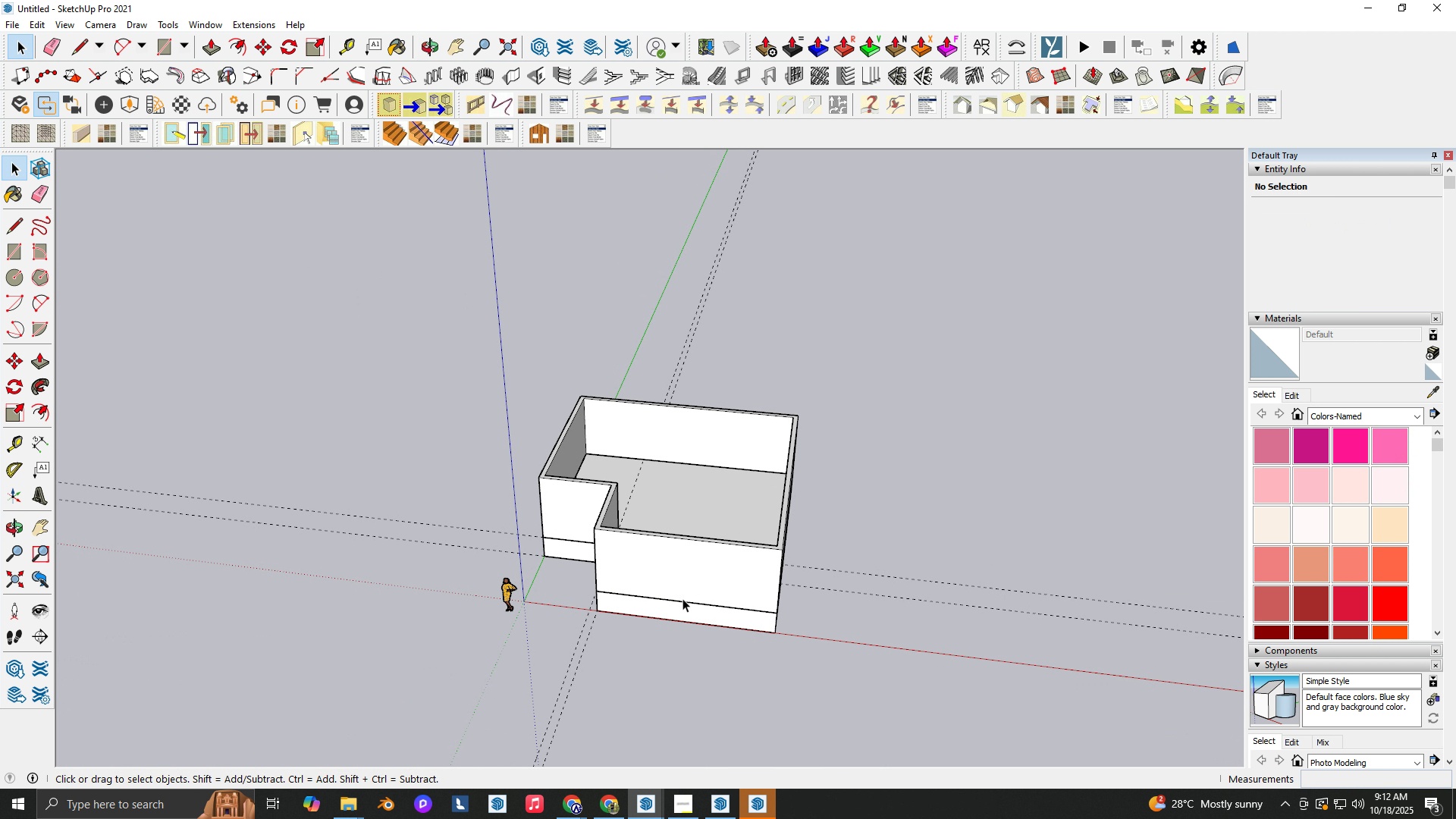 
hold_key(key=ShiftLeft, duration=0.41)
scroll: coordinate [736, 526], scroll_direction: none, amount: 0.0
 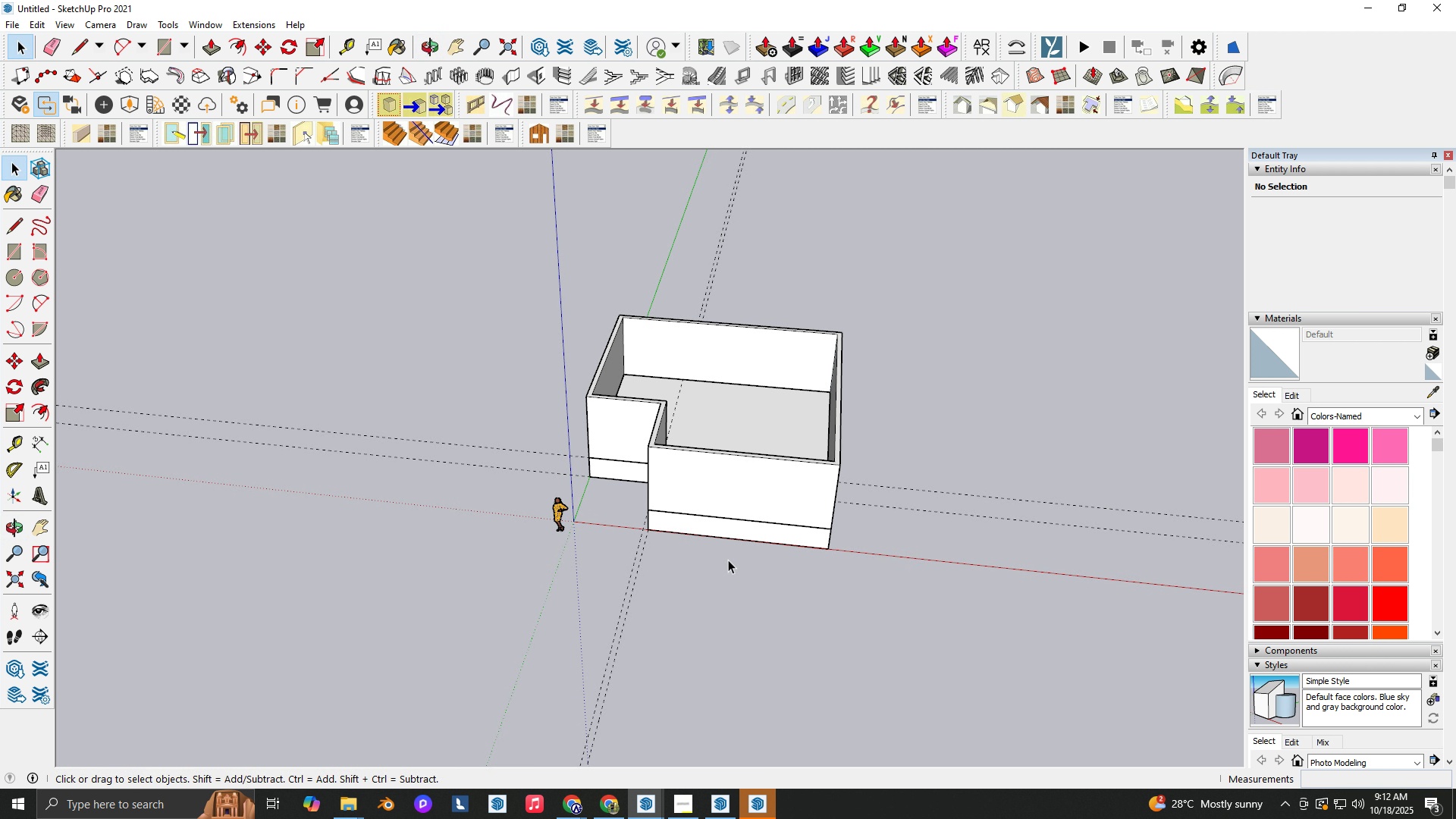 
scroll: coordinate [626, 529], scroll_direction: up, amount: 6.0
 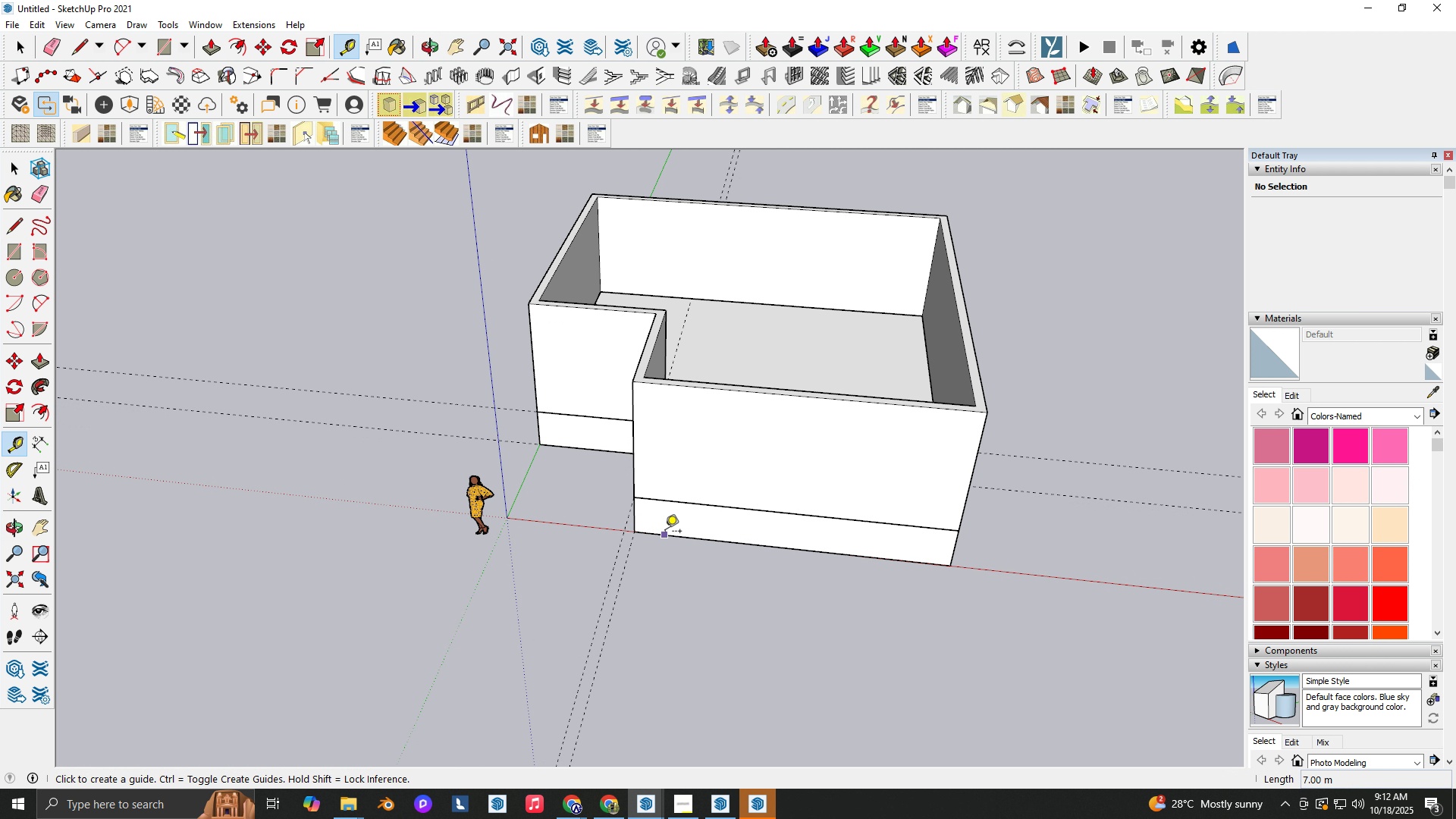 
type(rt)
 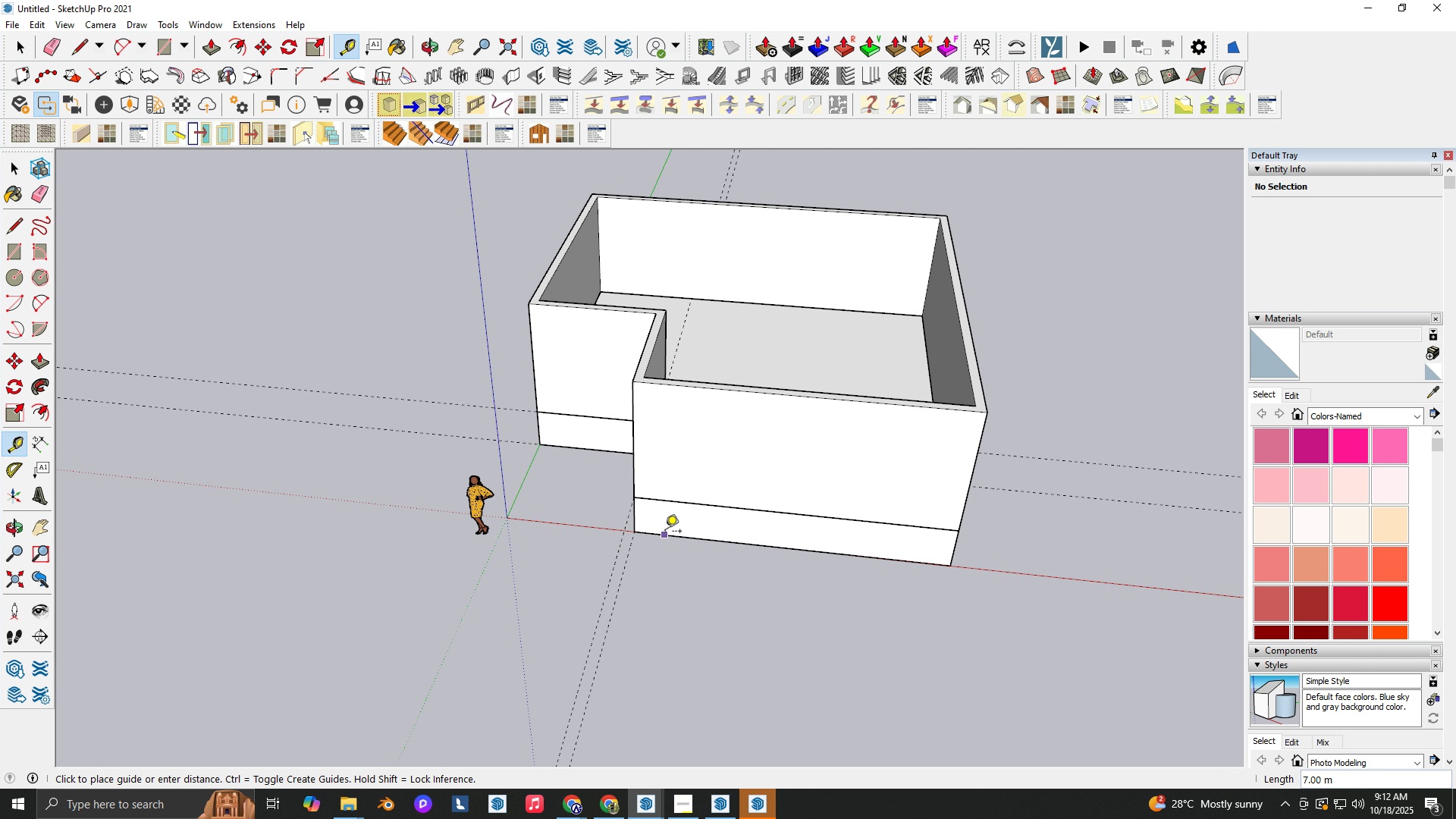 
left_click([665, 532])
 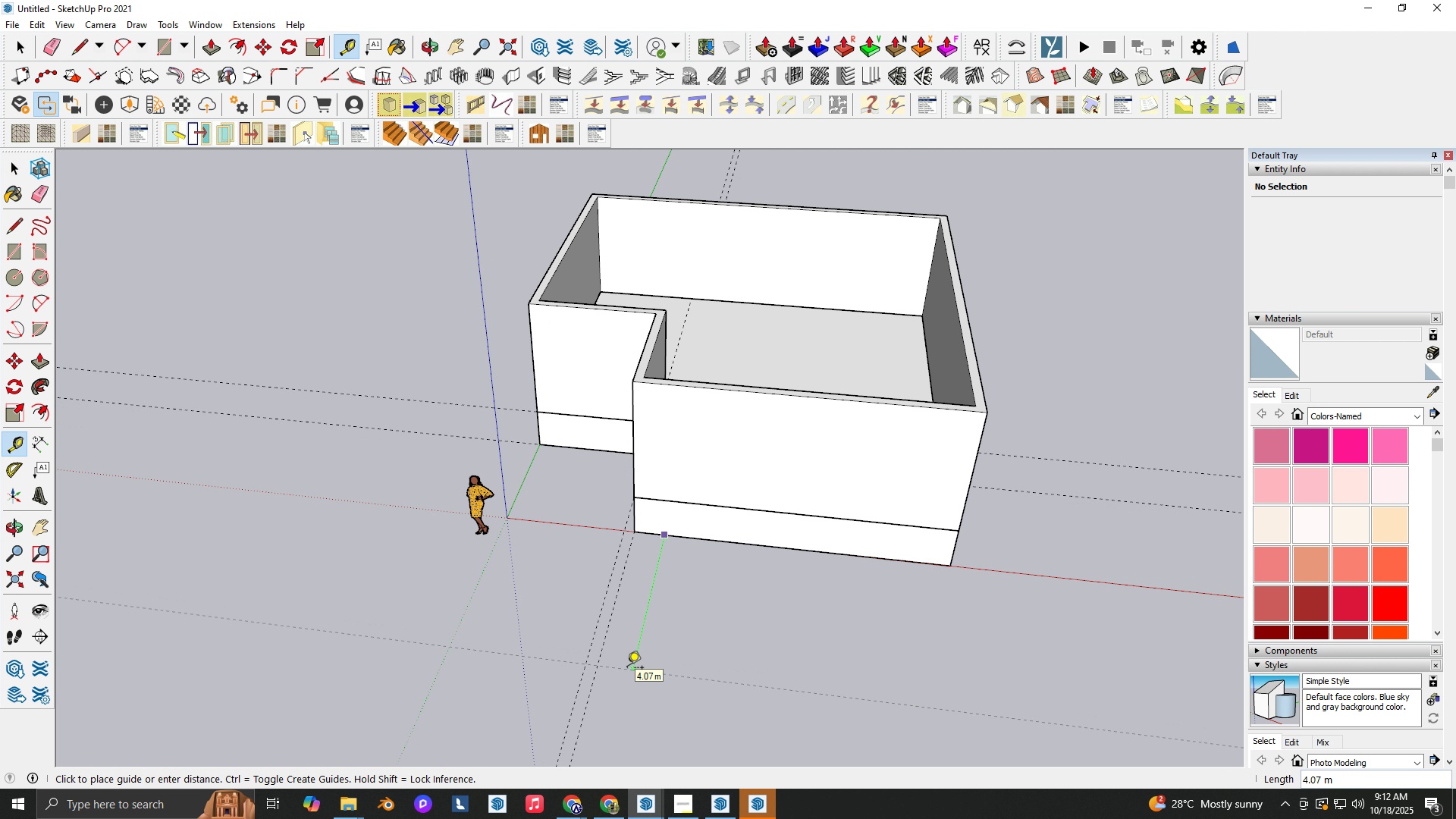 
key(Numpad3)
 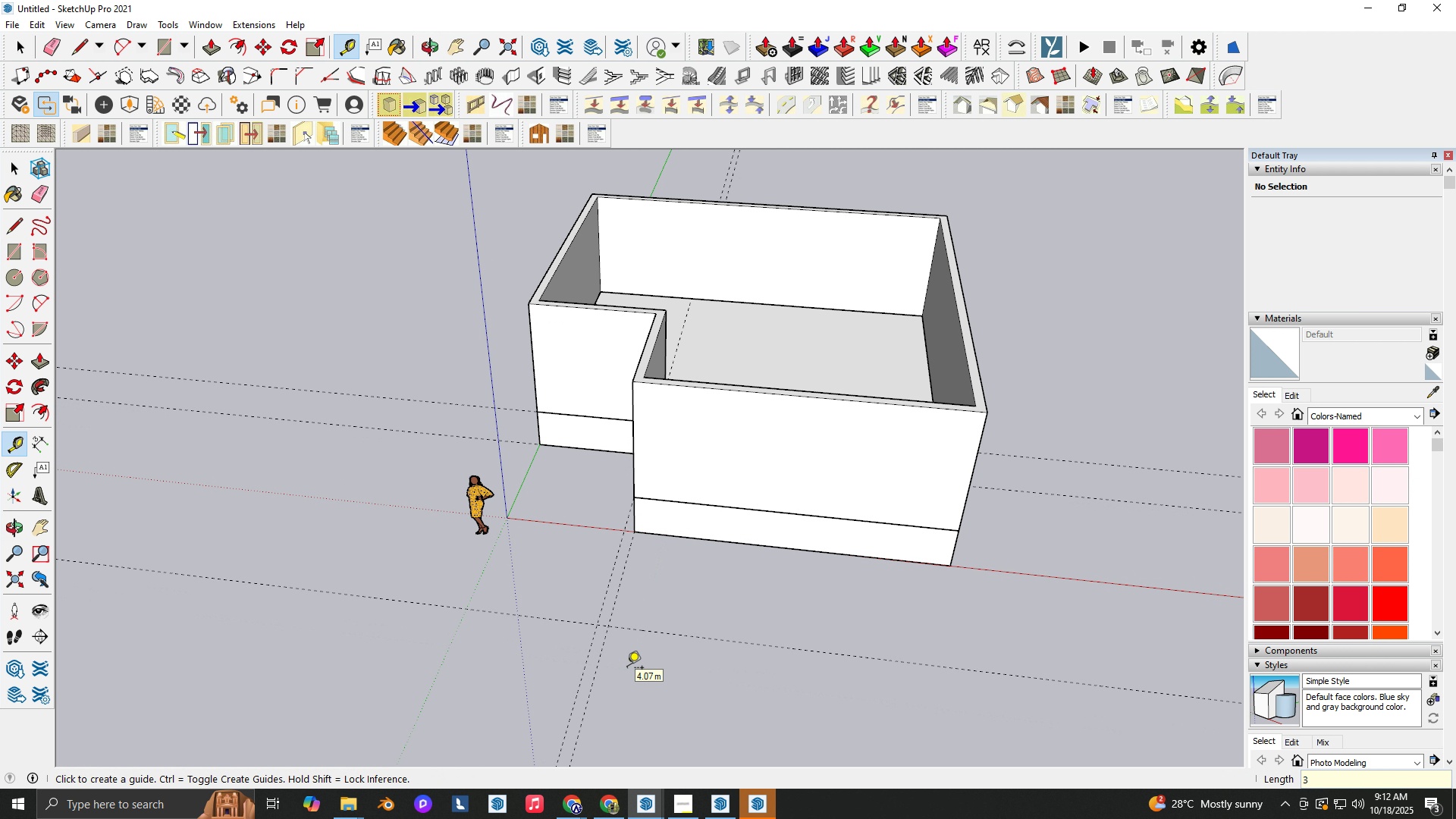 
key(NumpadEnter)
 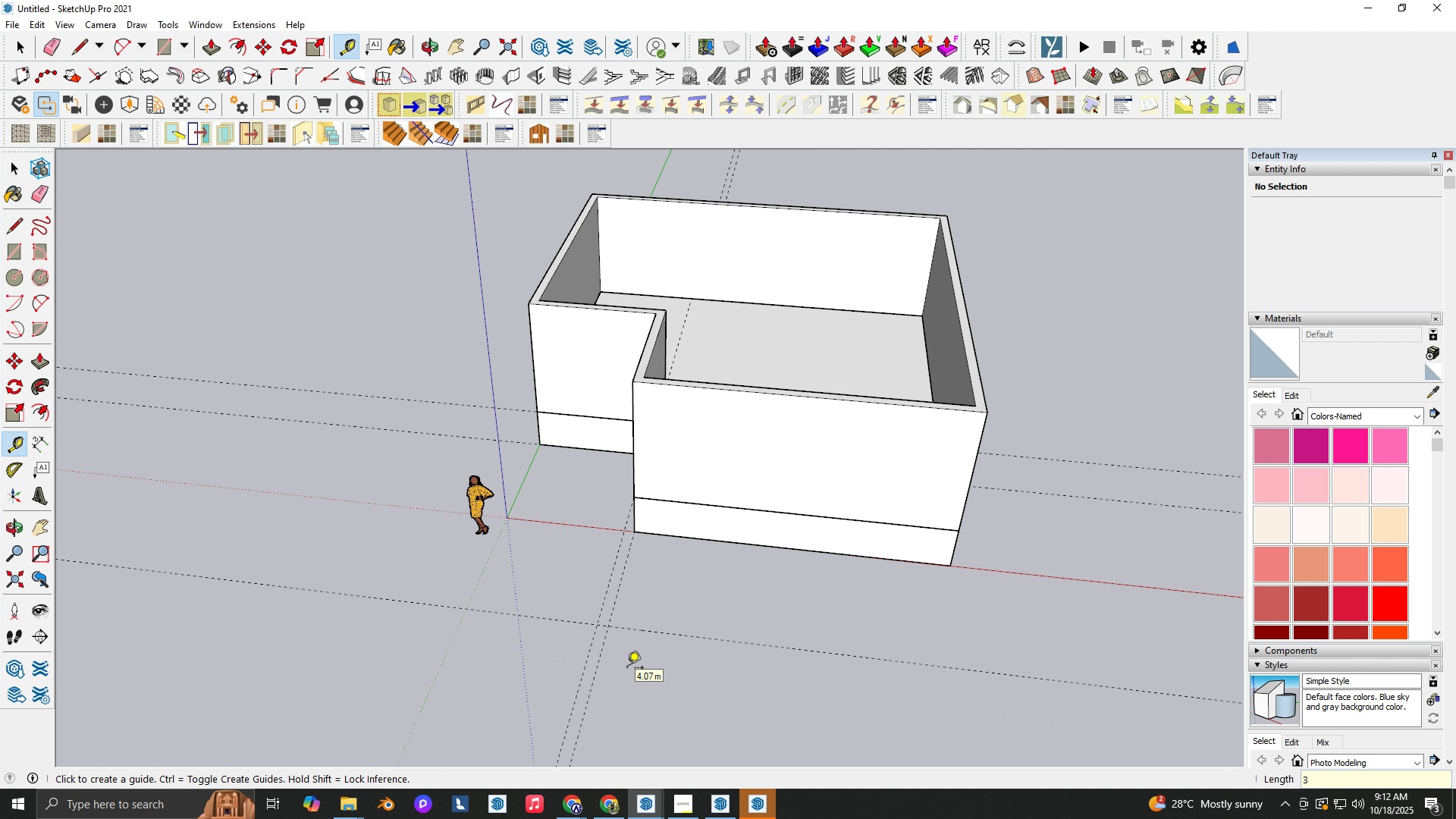 
key(R)
 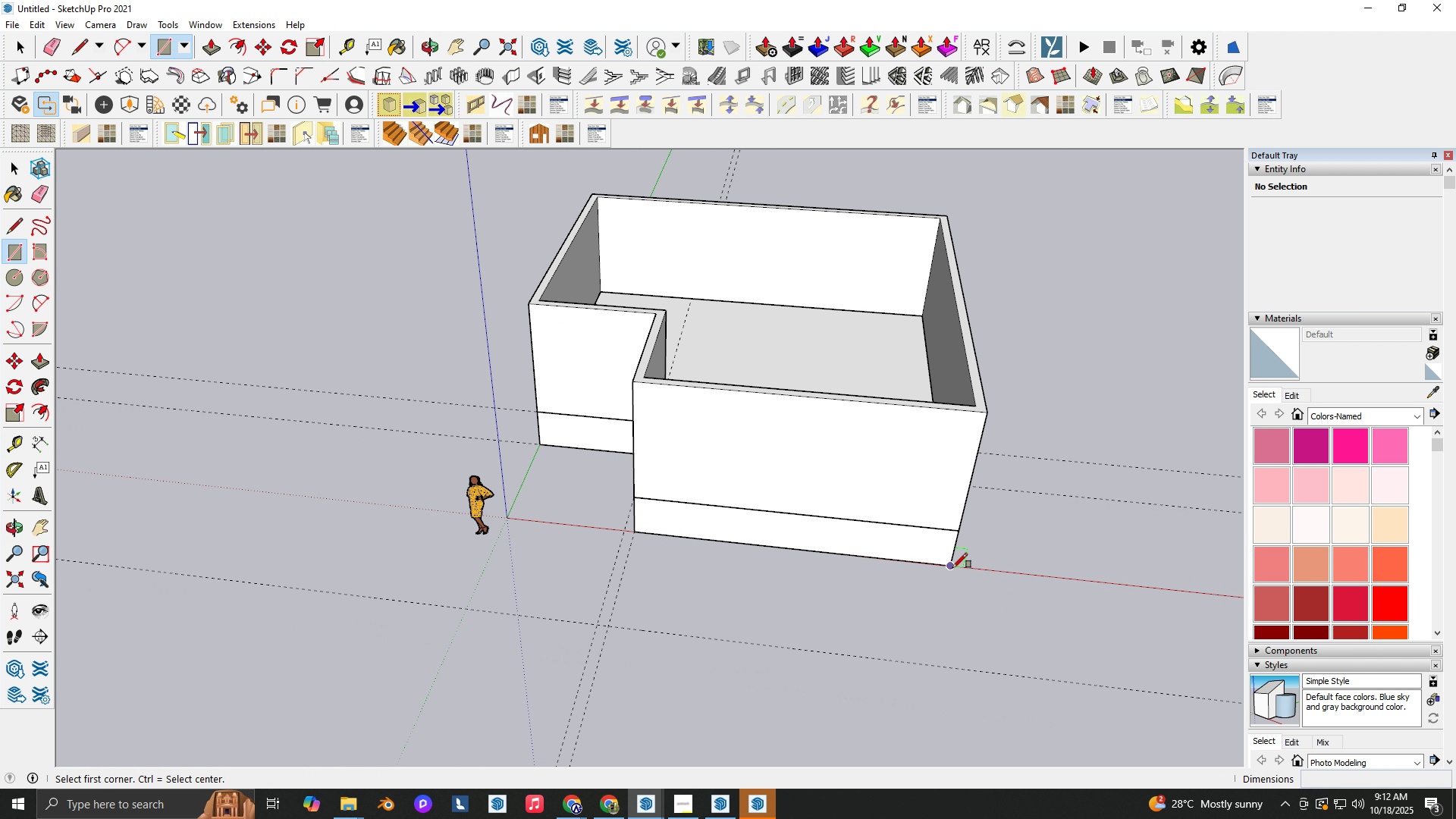 
left_click_drag(start_coordinate=[949, 568], to_coordinate=[940, 570])
 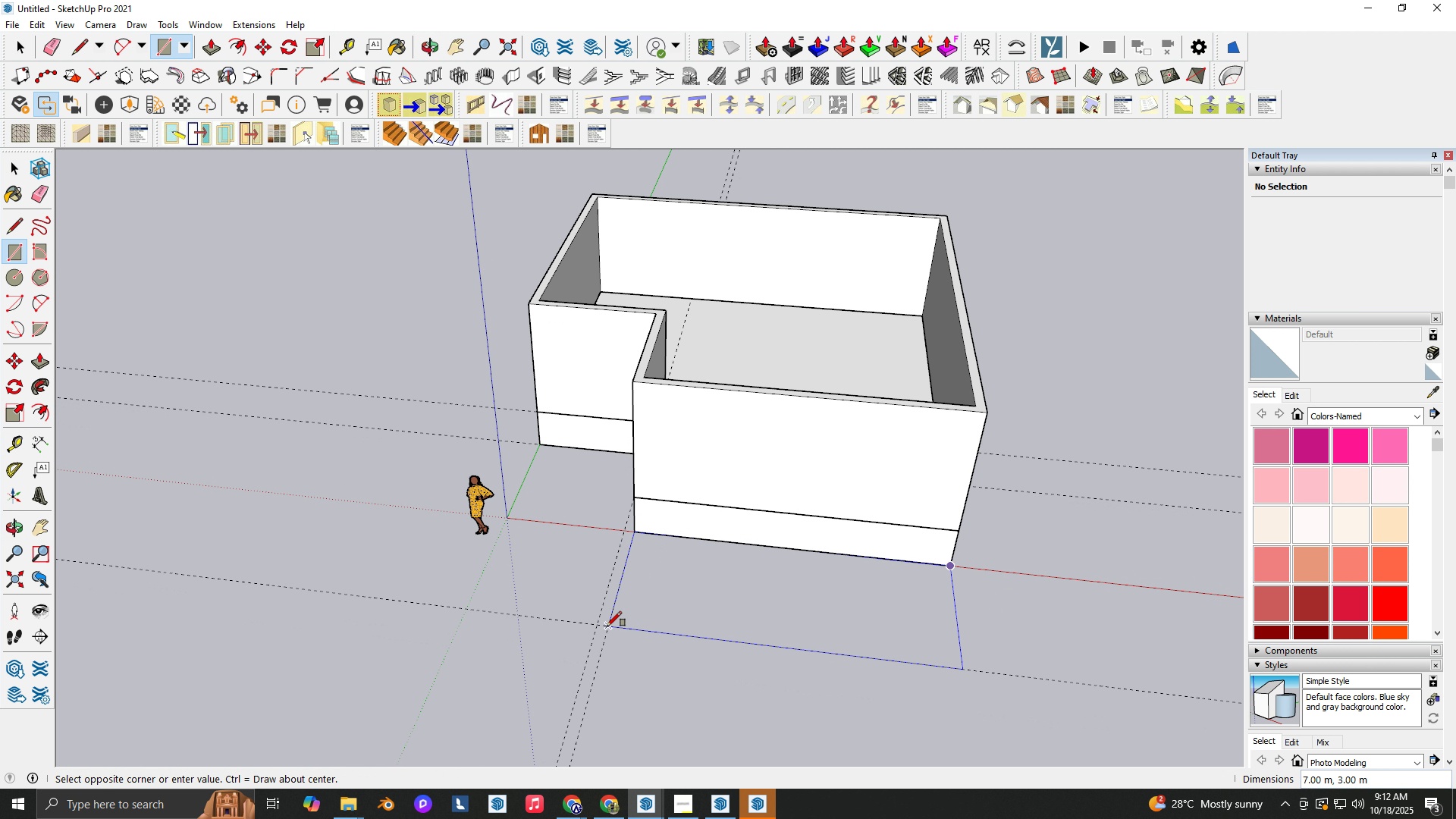 
left_click([607, 626])
 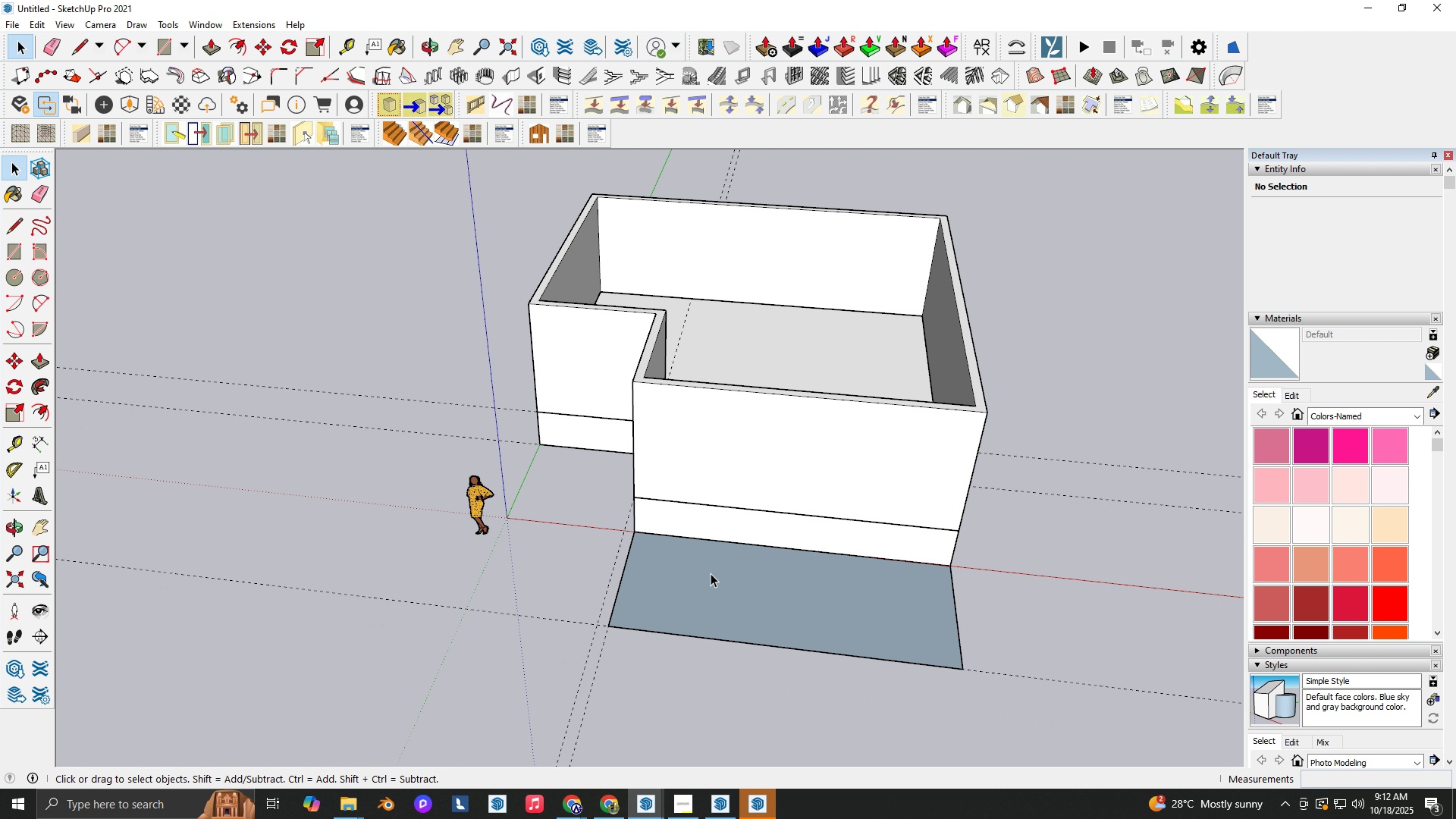 
key(Space)
 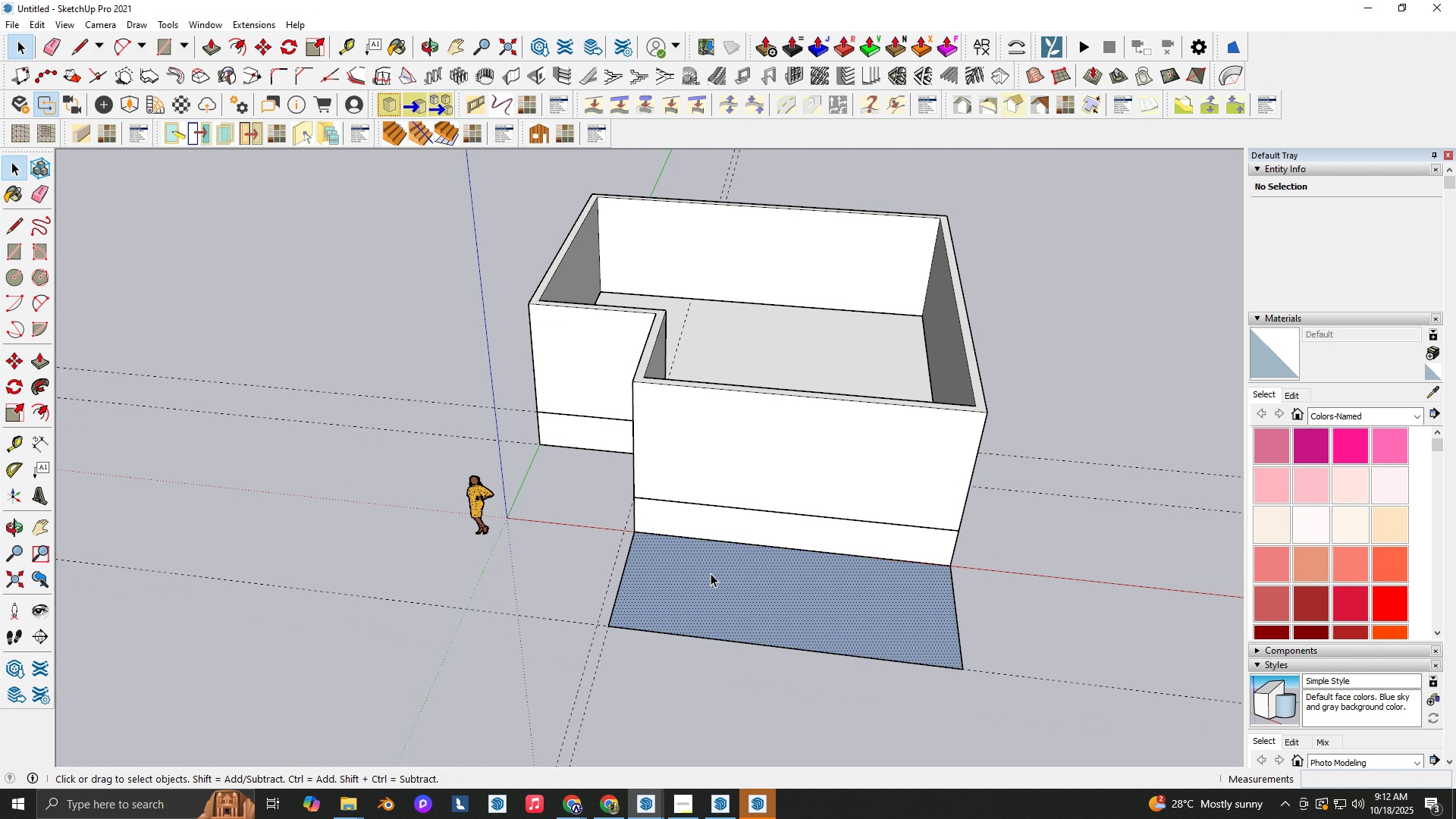 
double_click([711, 573])
 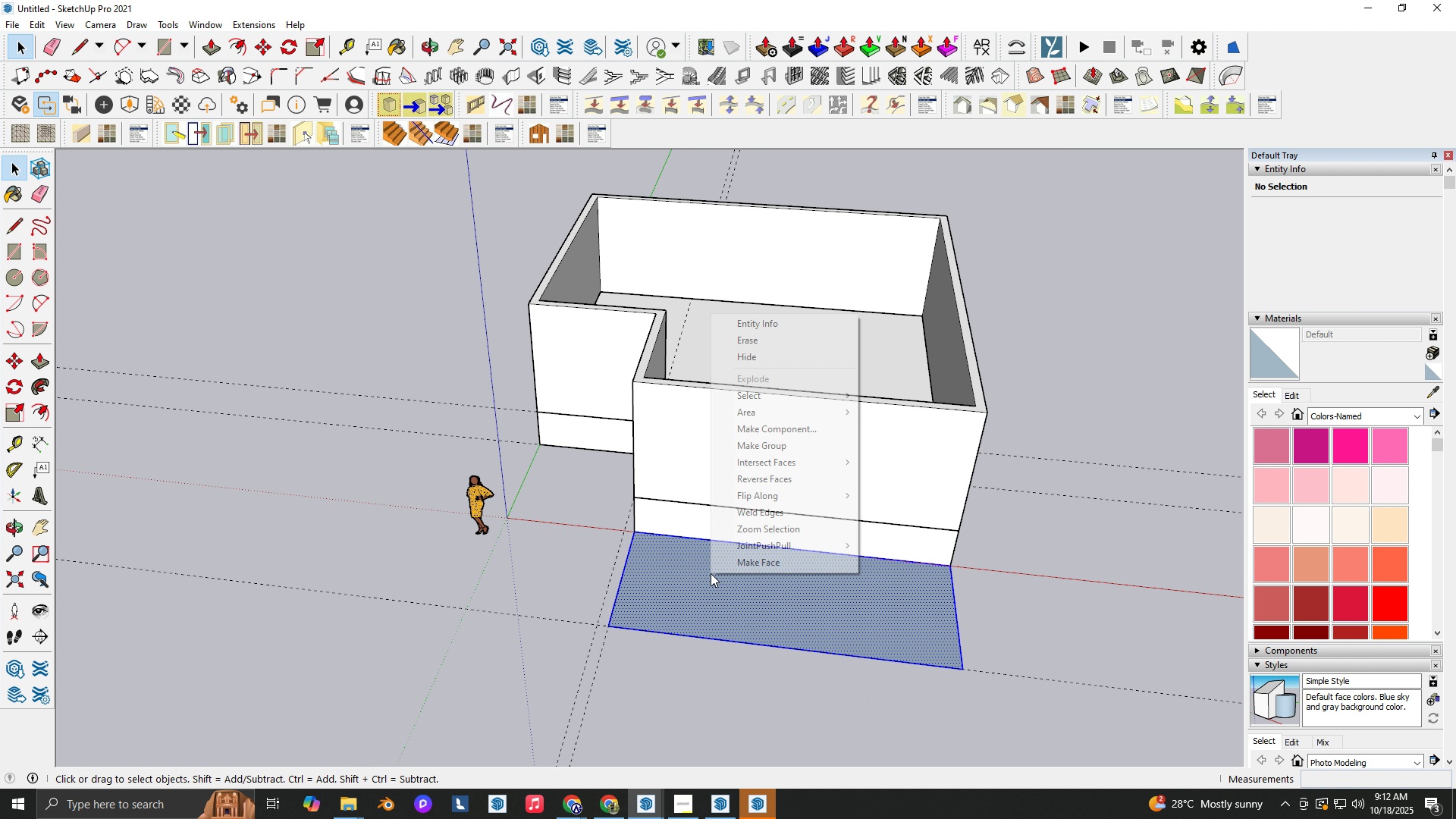 
triple_click([711, 573])
 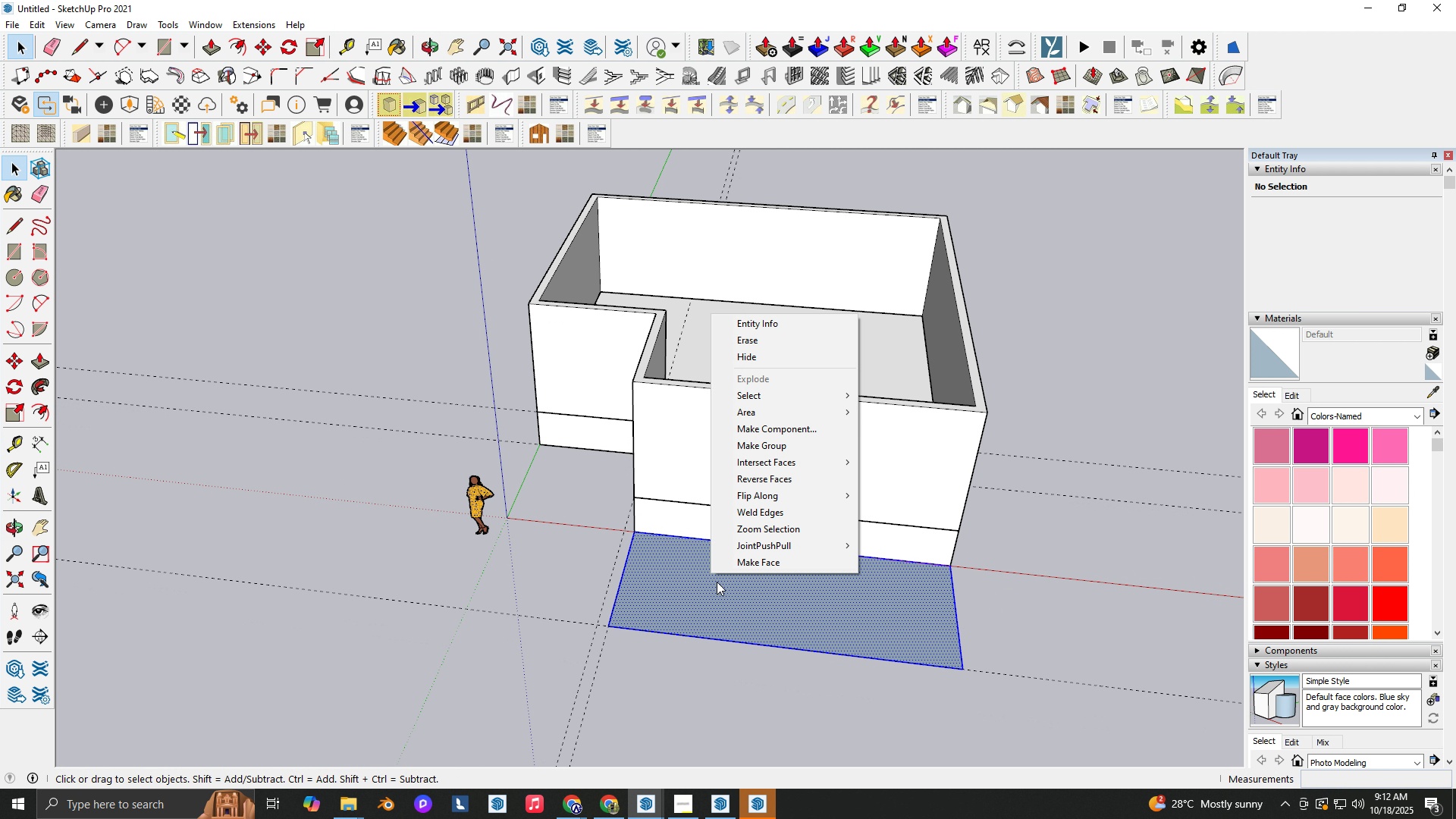 
right_click([711, 573])
 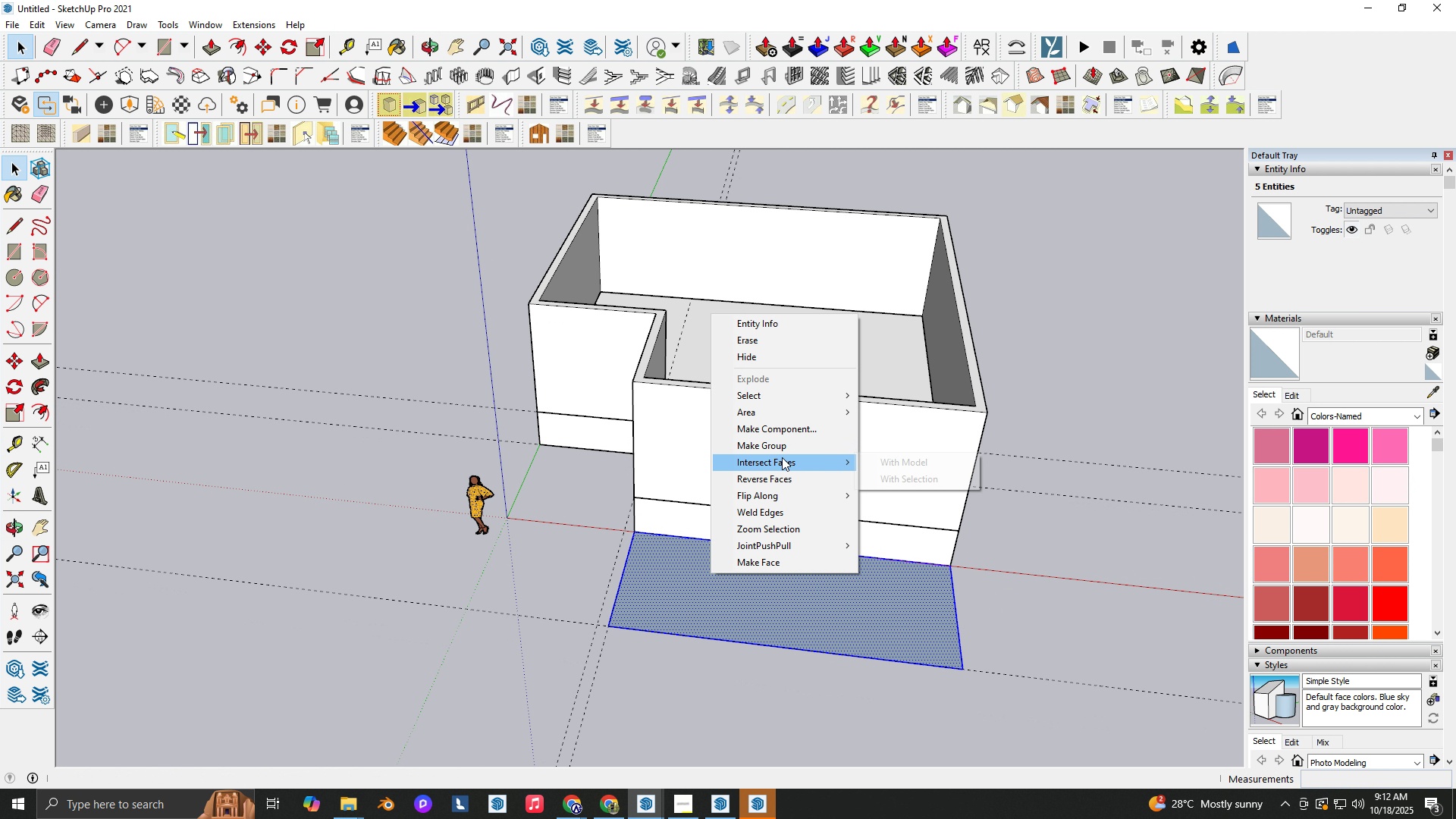 
left_click([782, 457])
 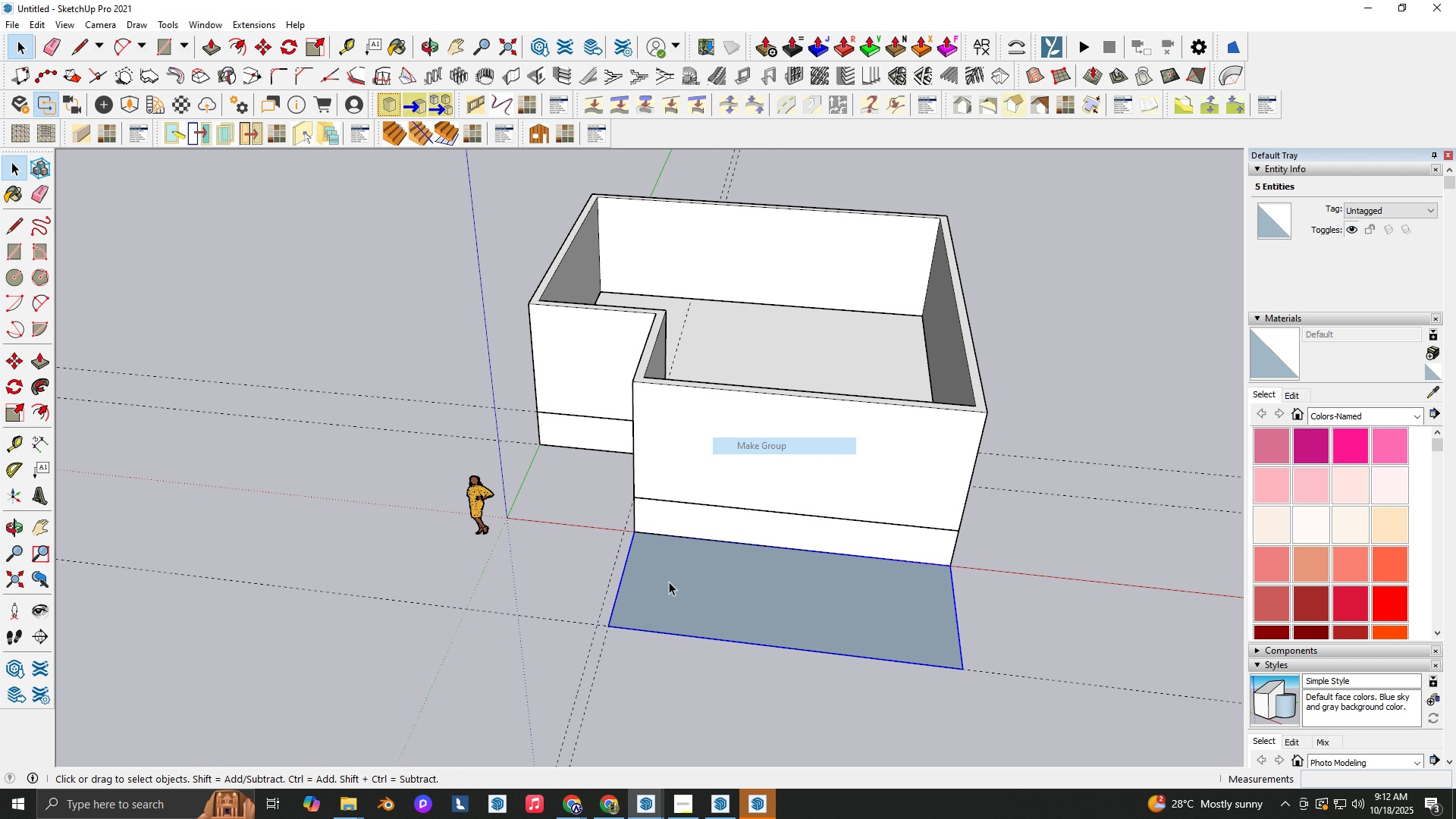 
double_click([669, 582])
 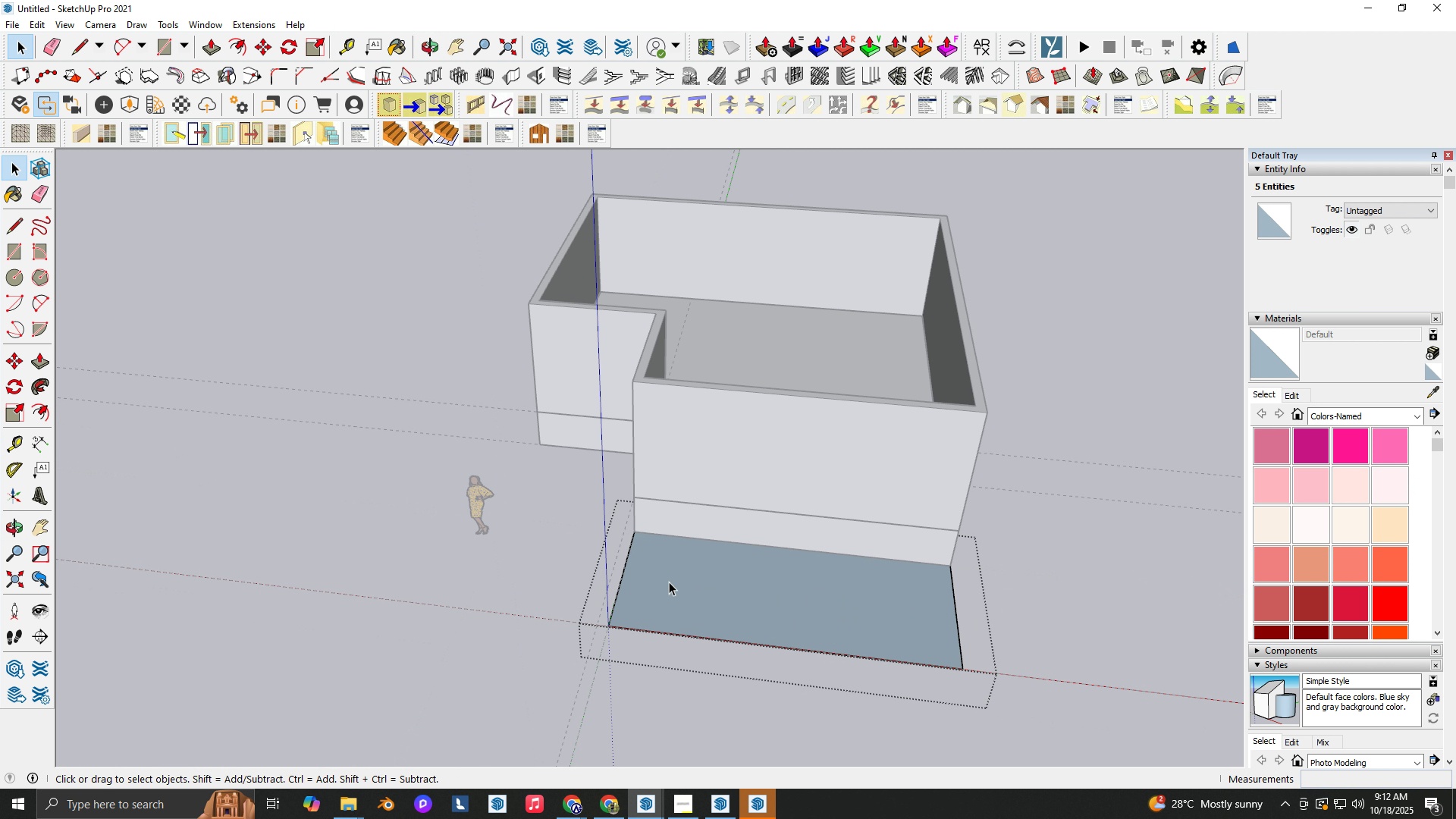 
triple_click([669, 582])
 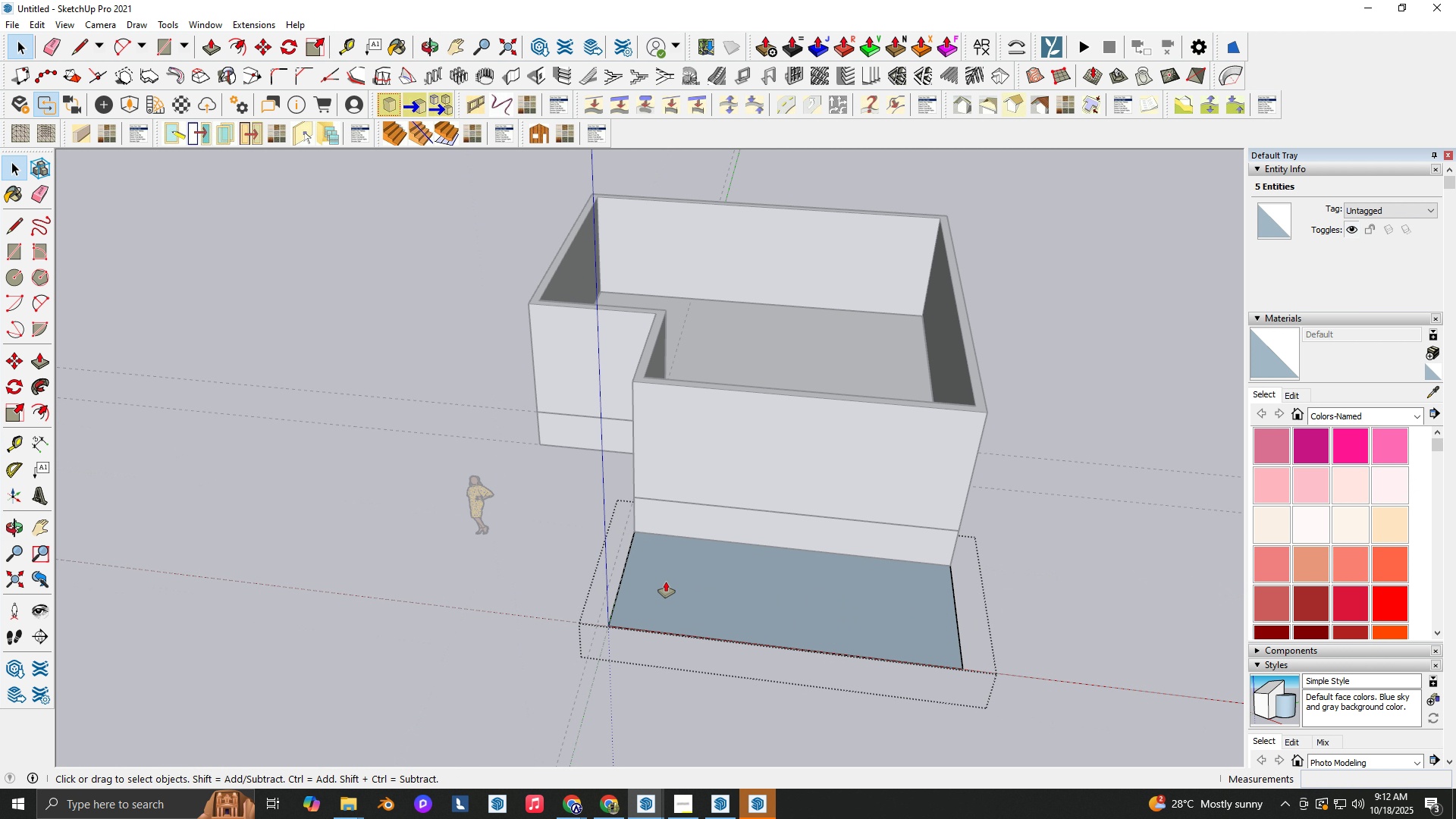 
key(P)
 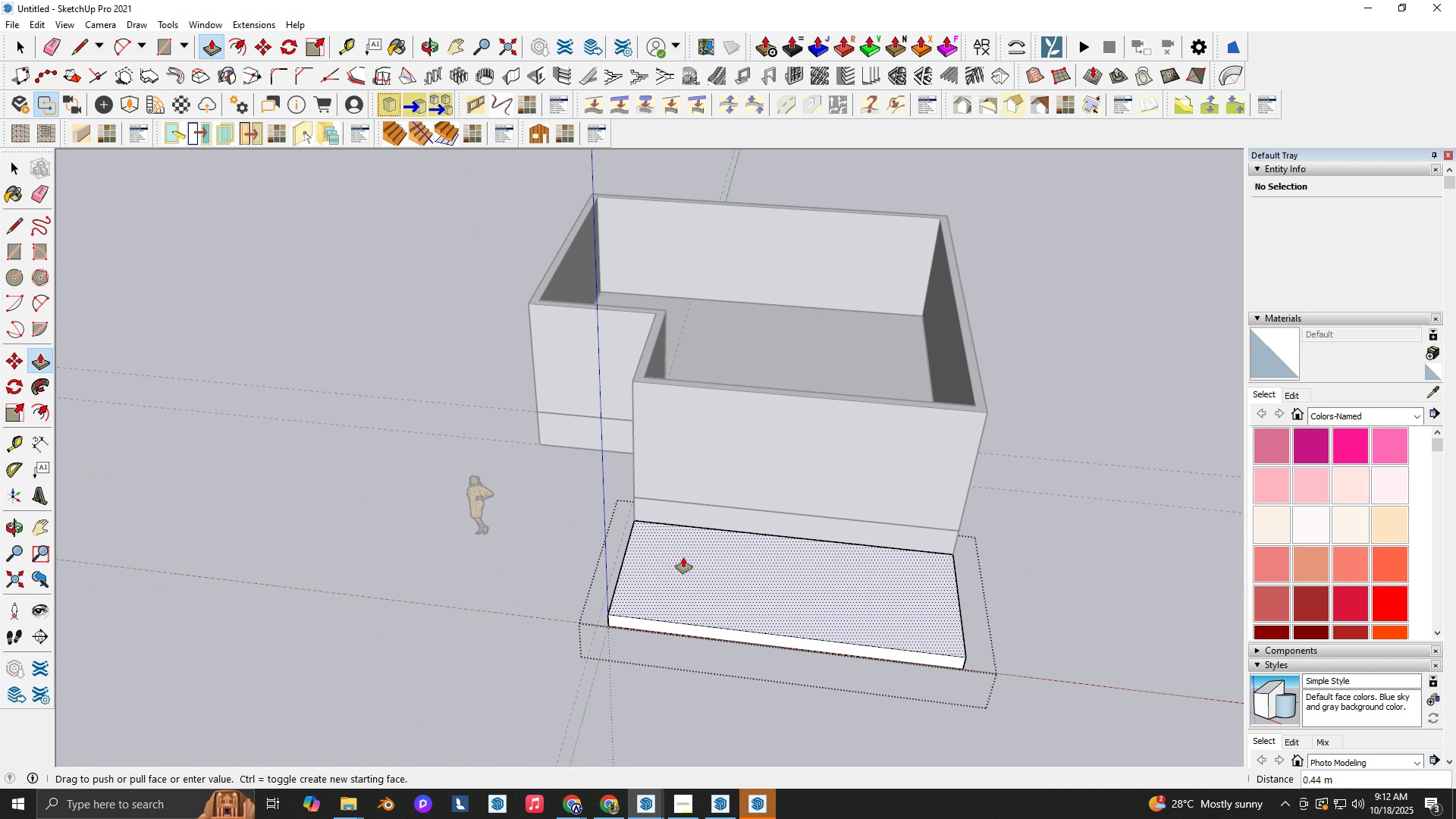 
triple_click([666, 582])
 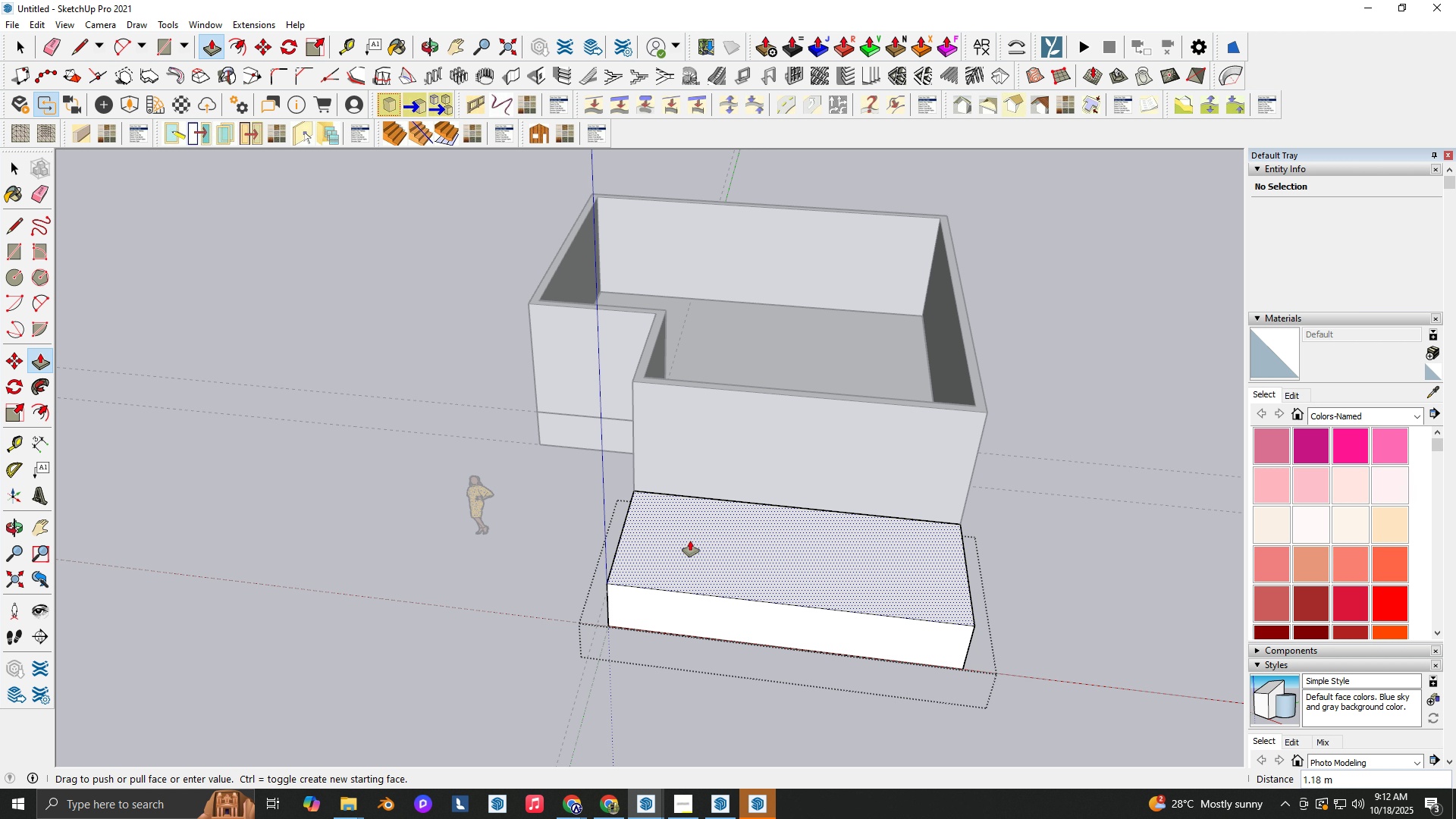 
key(Numpad1)
 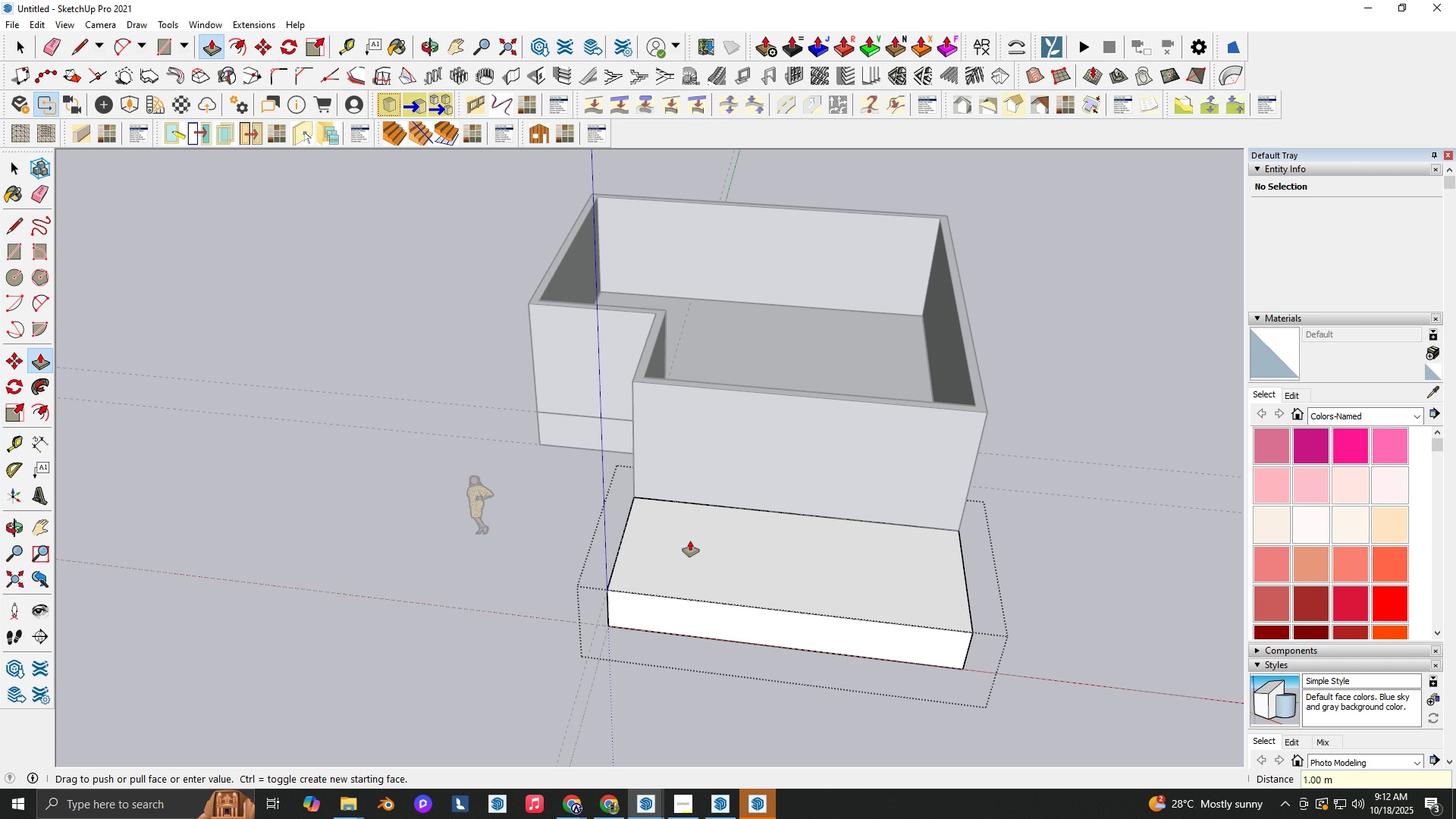 
key(NumpadEnter)
 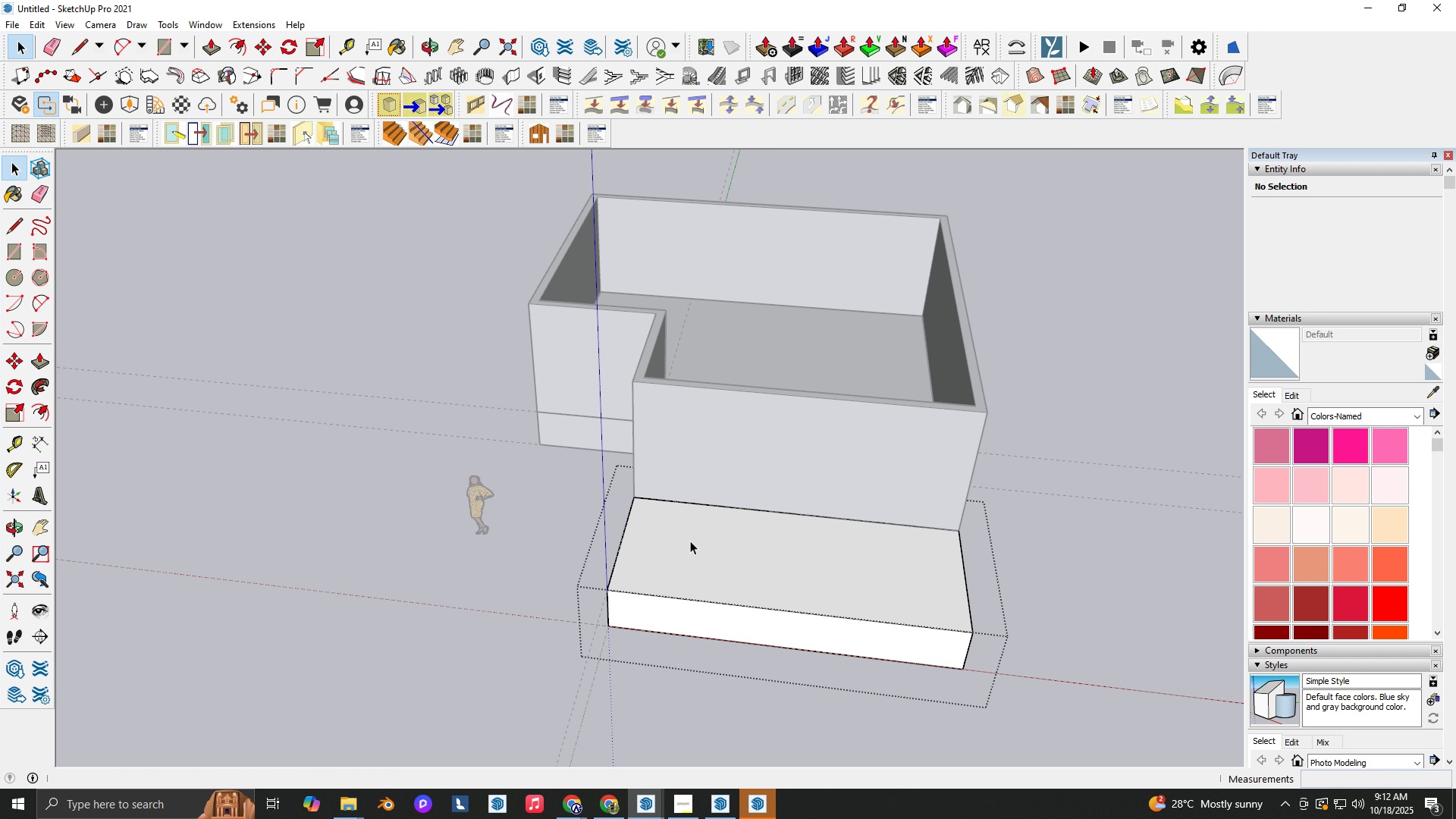 
key(Space)
 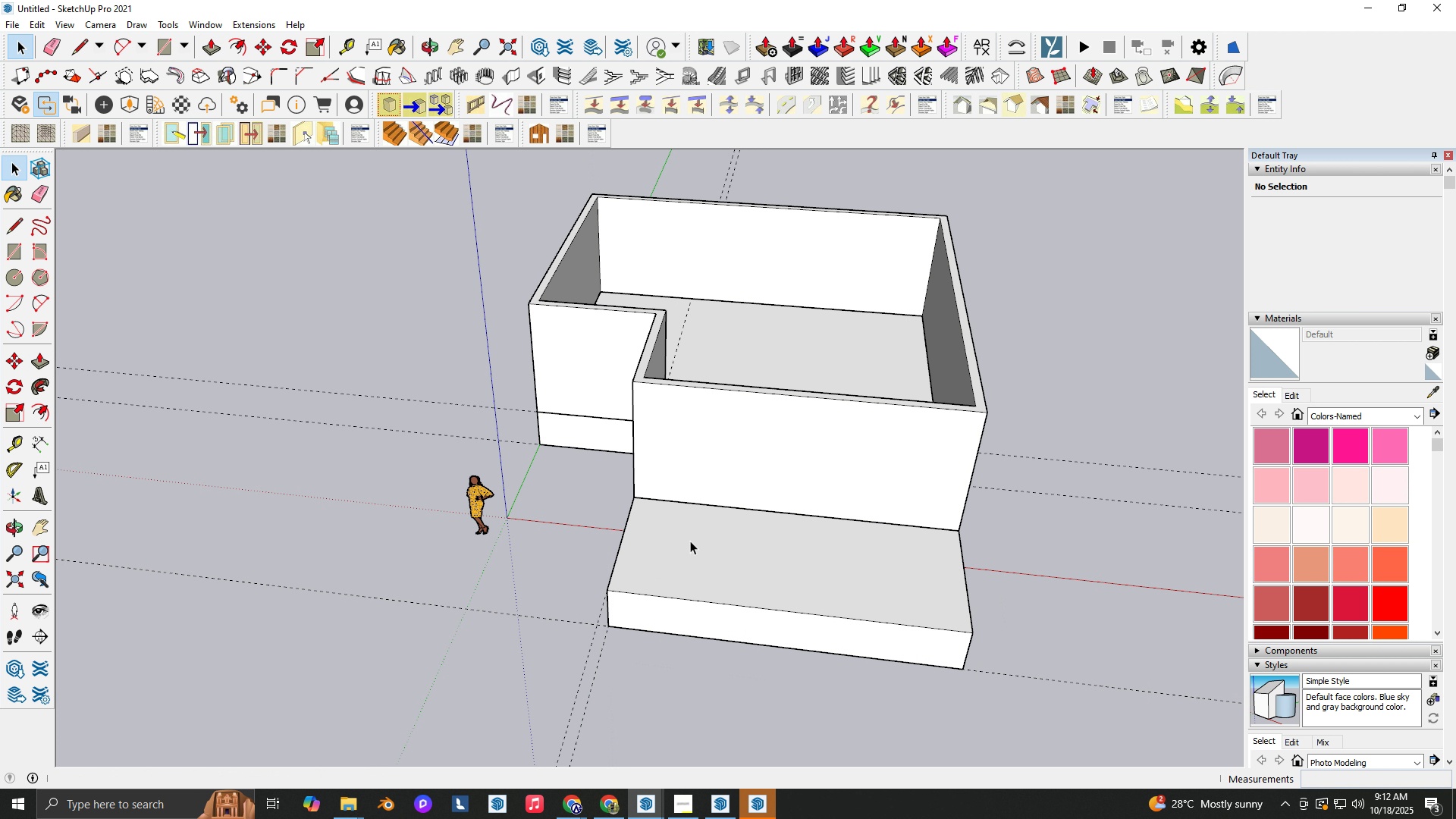 
key(Escape)
 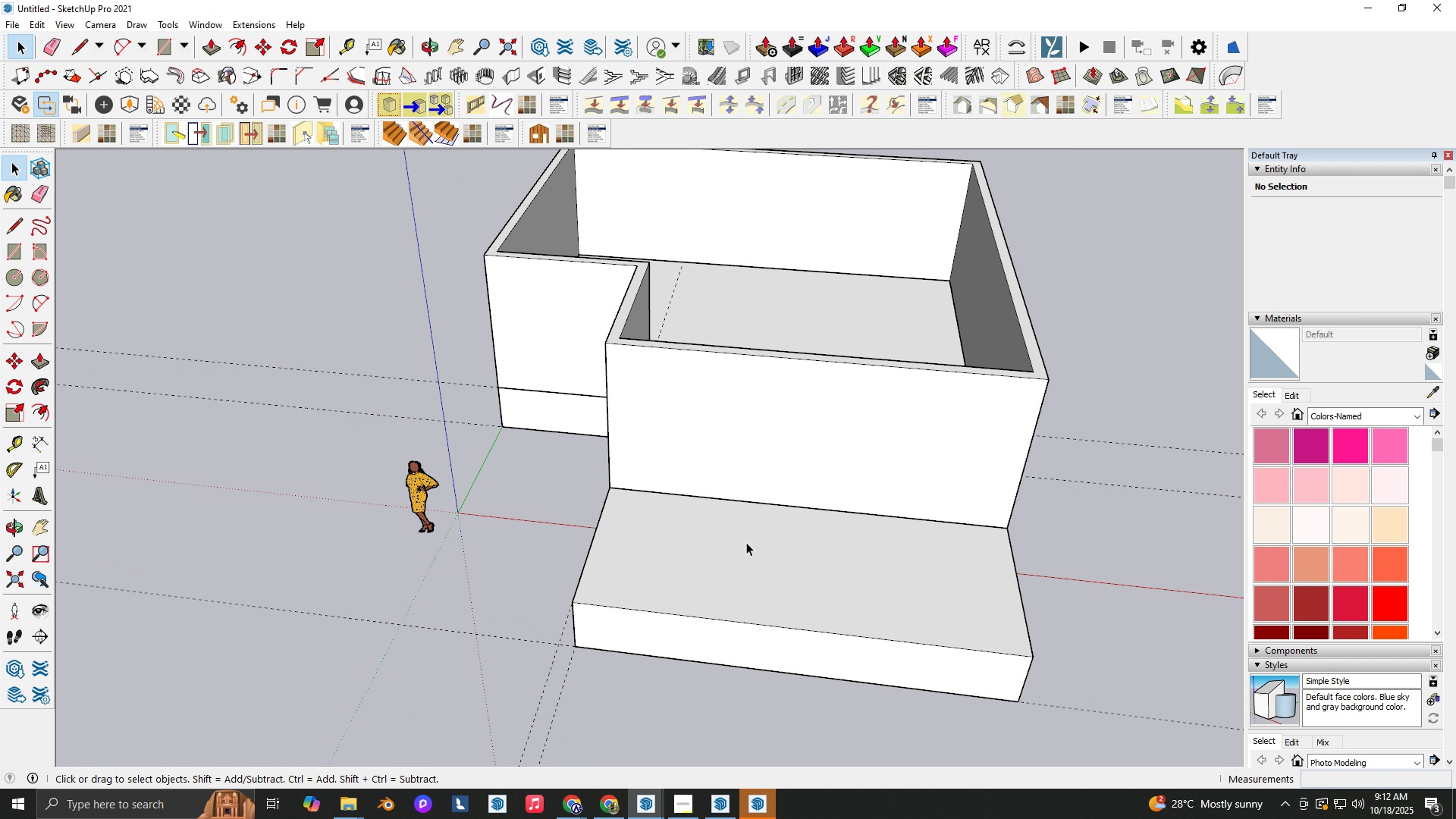 
scroll: coordinate [746, 542], scroll_direction: up, amount: 3.0
 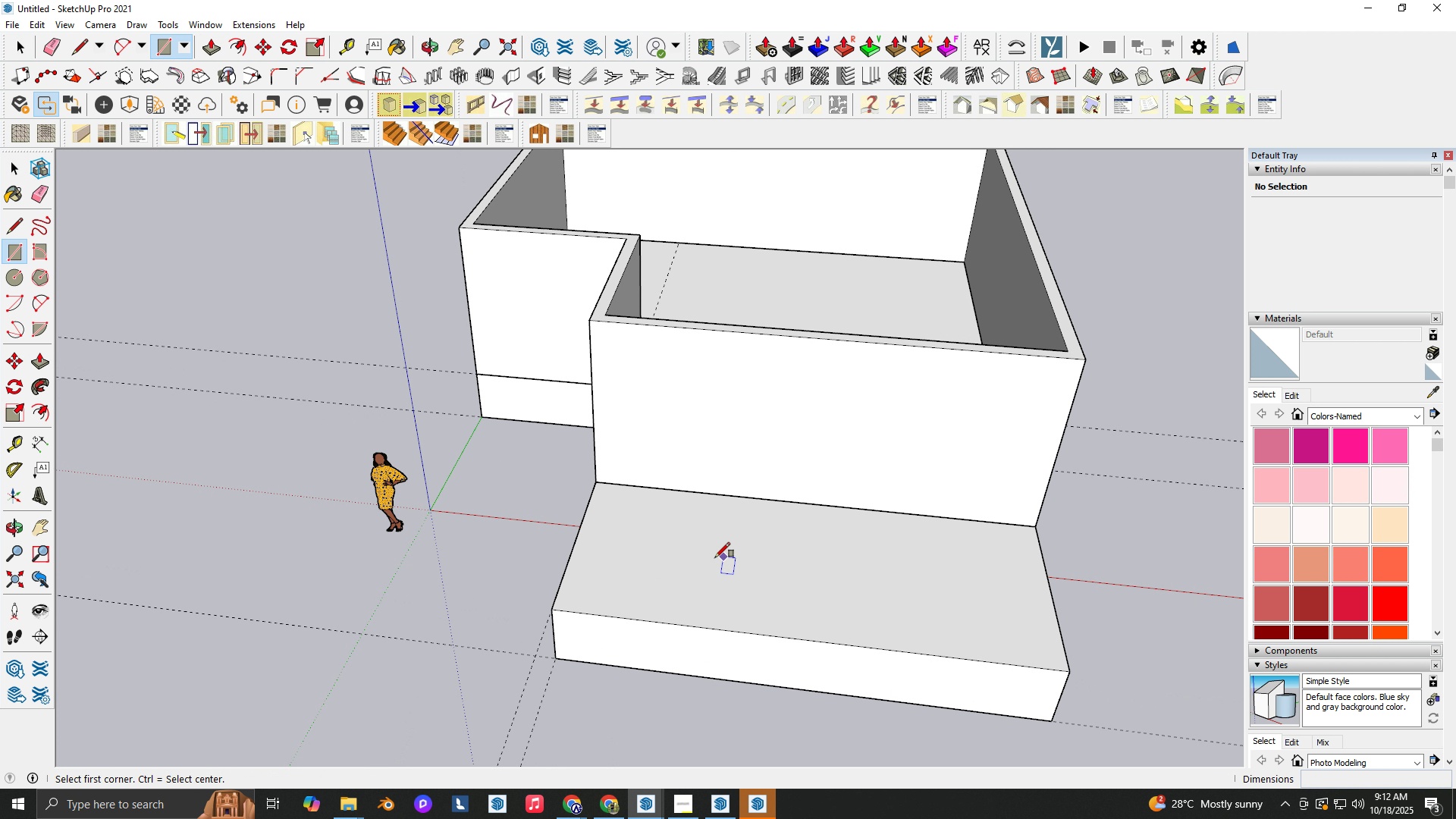 
key(R)
 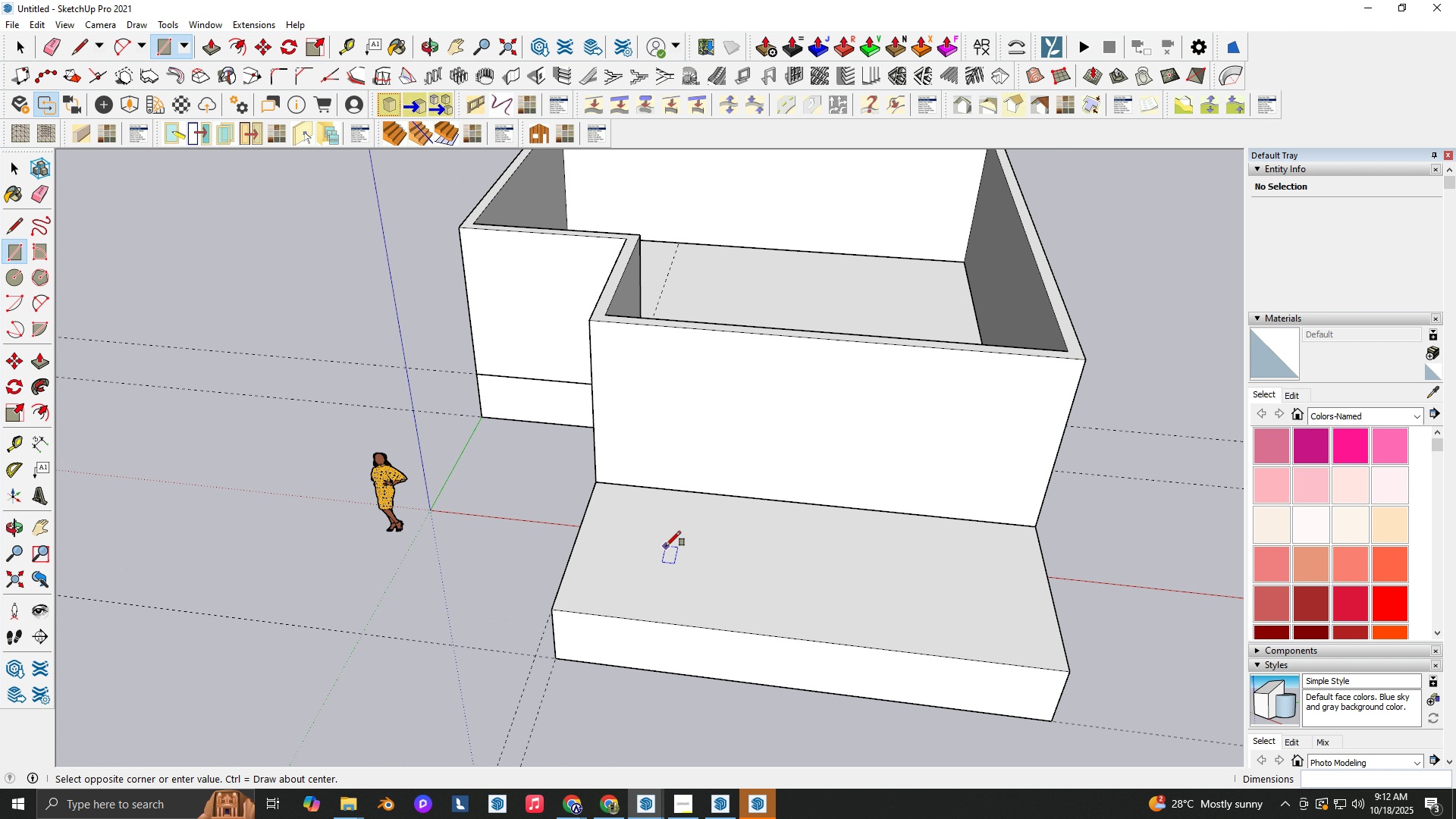 
left_click([666, 546])
 